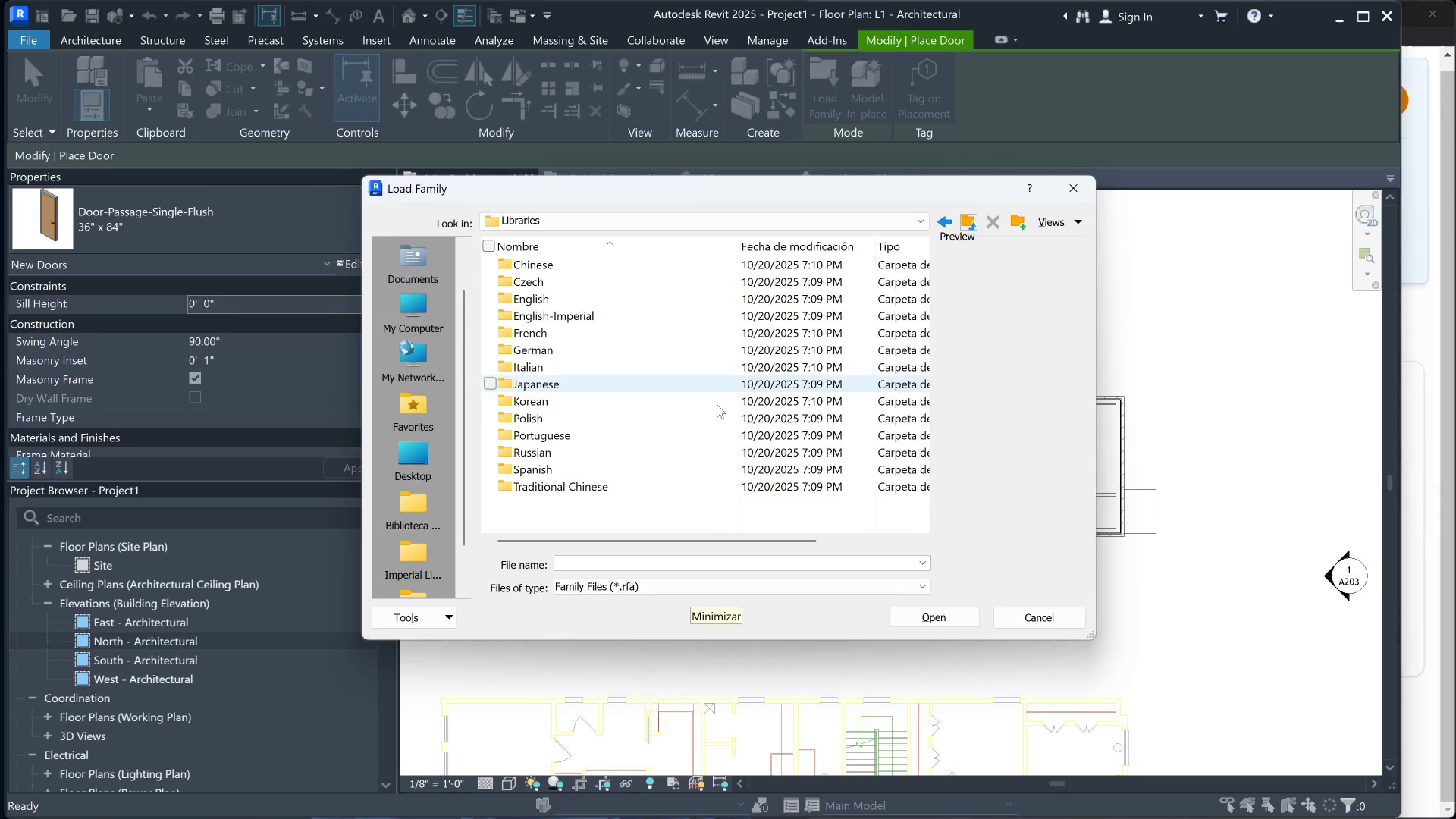 
double_click([573, 462])
 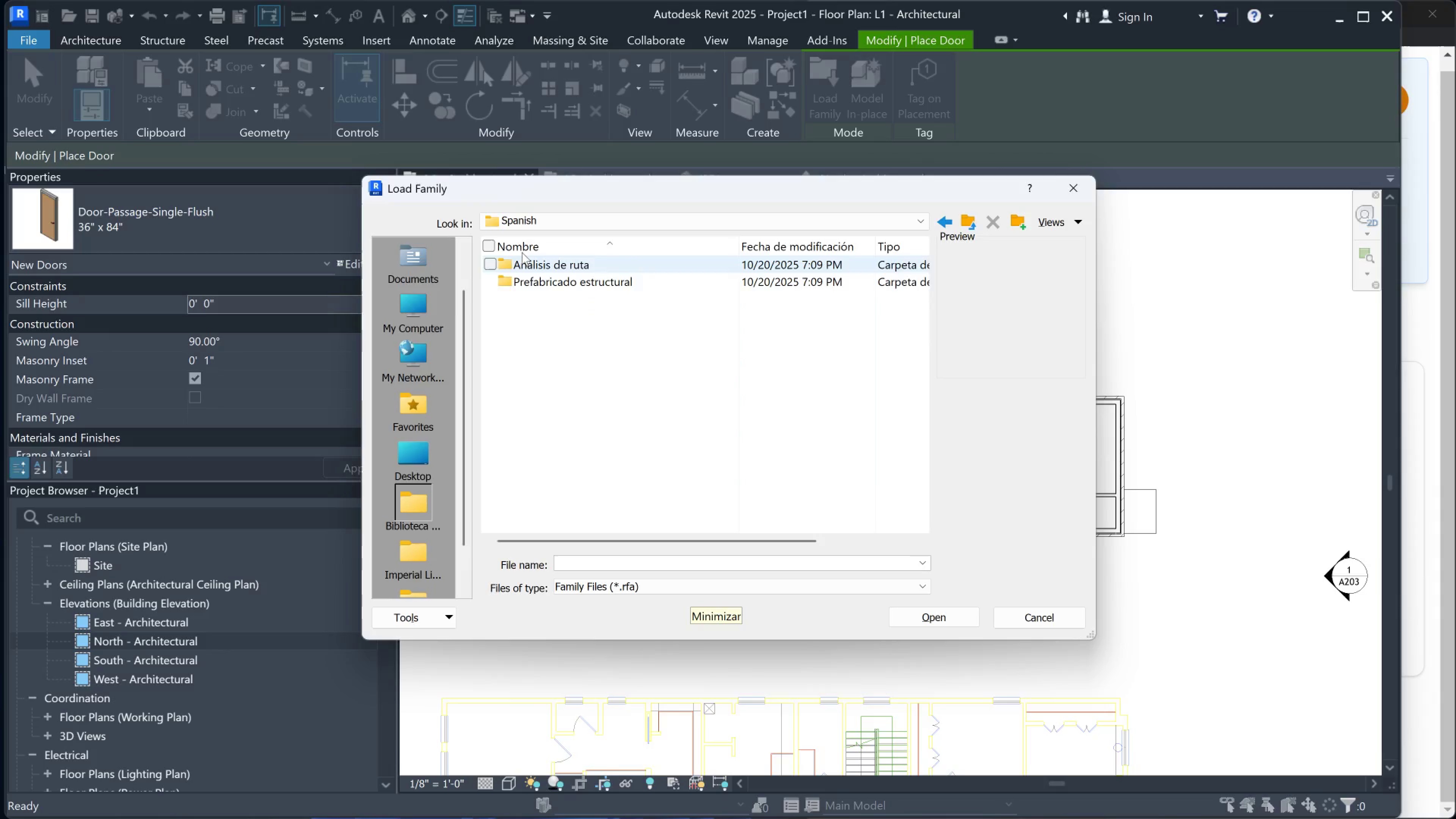 
left_click([967, 220])
 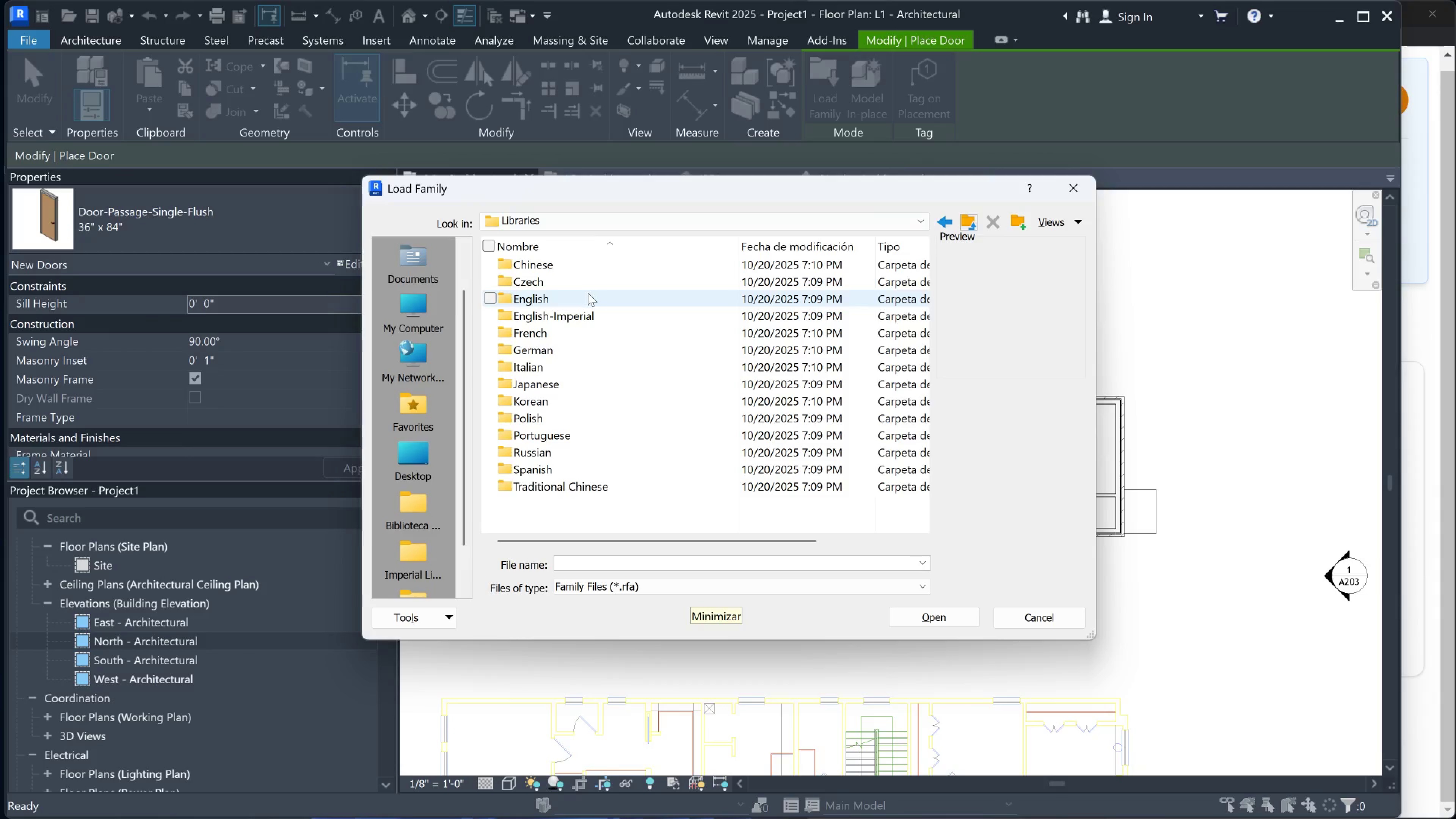 
double_click([559, 317])
 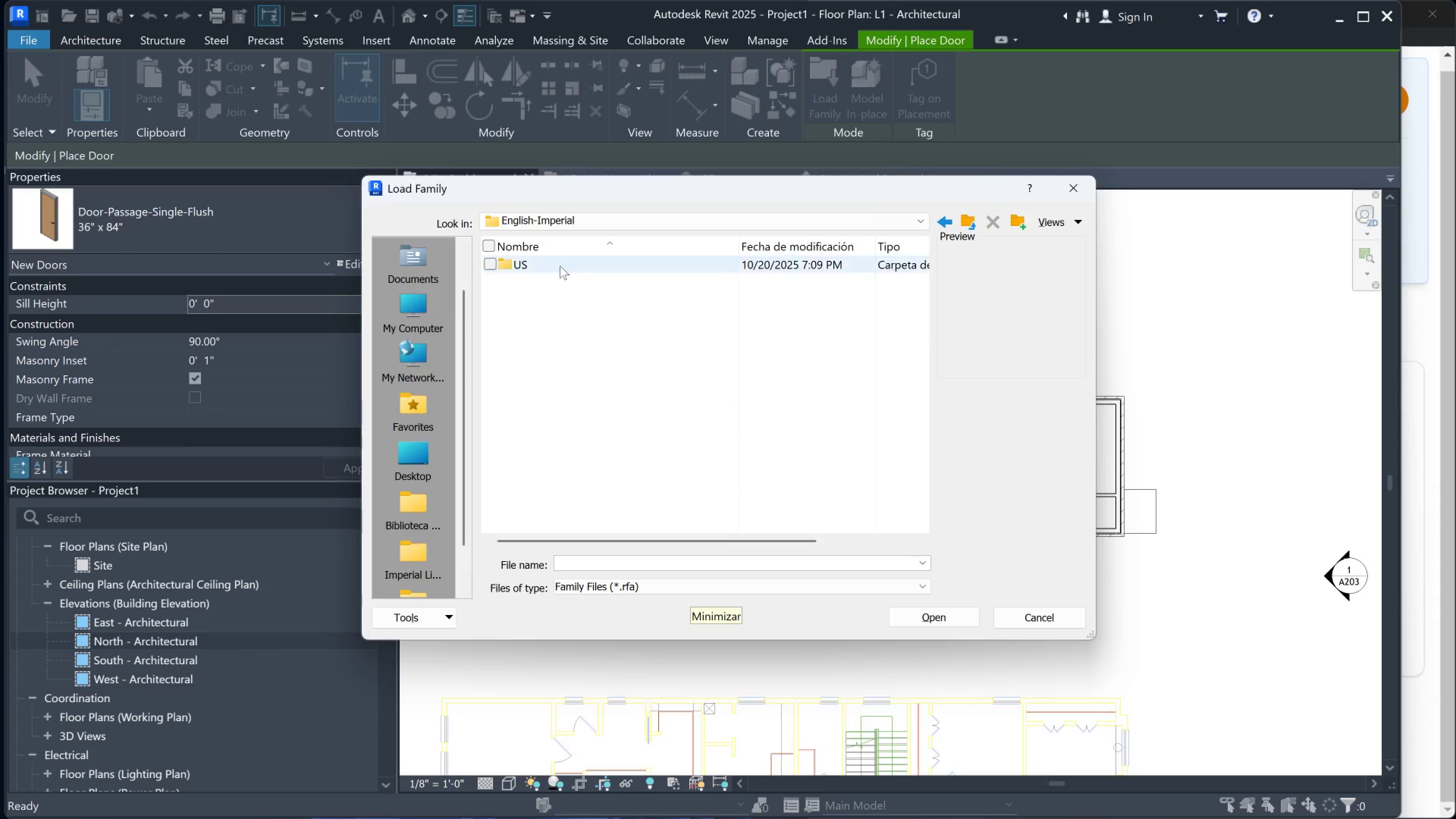 
double_click([563, 257])
 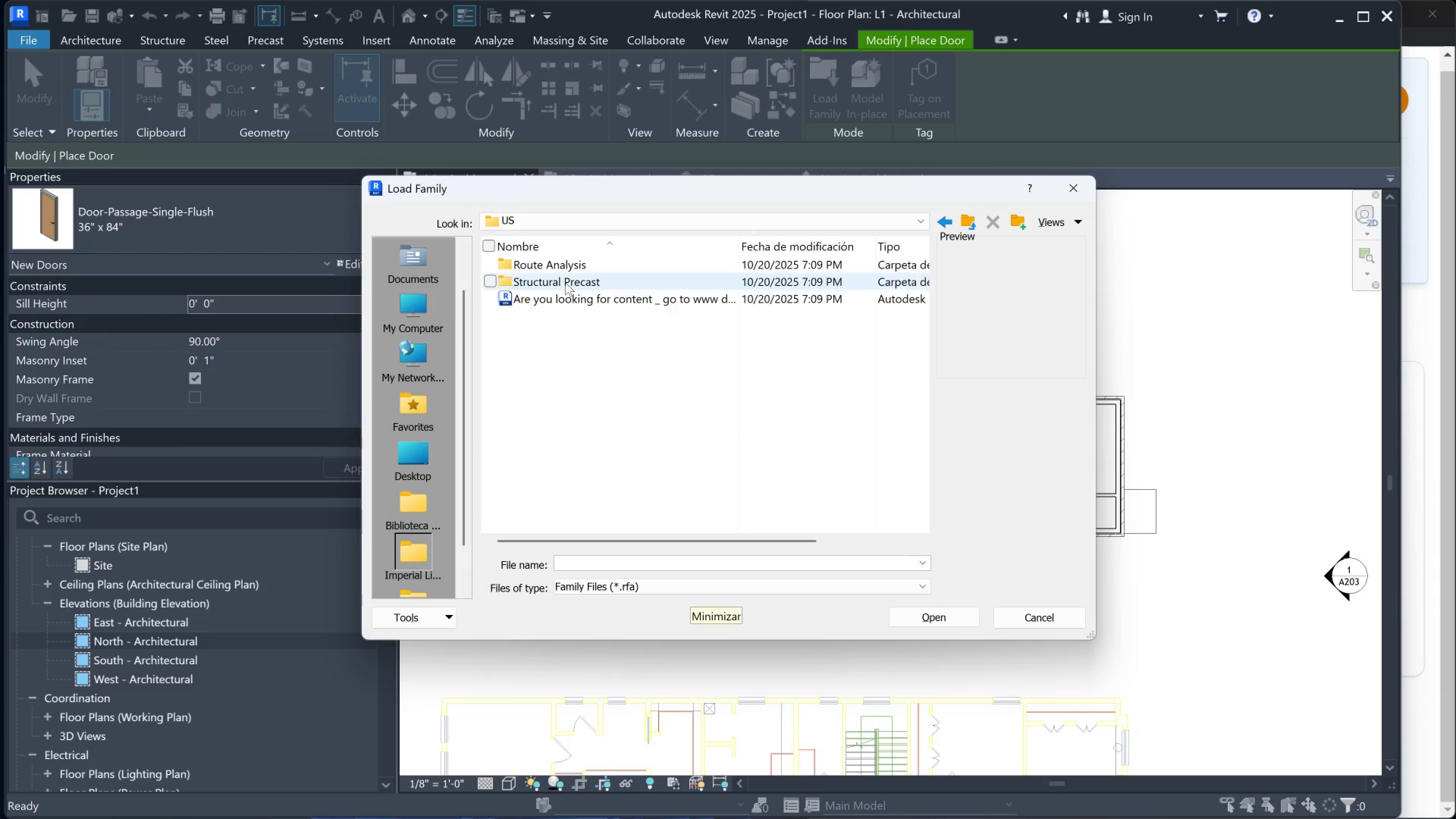 
mouse_move([571, 279])
 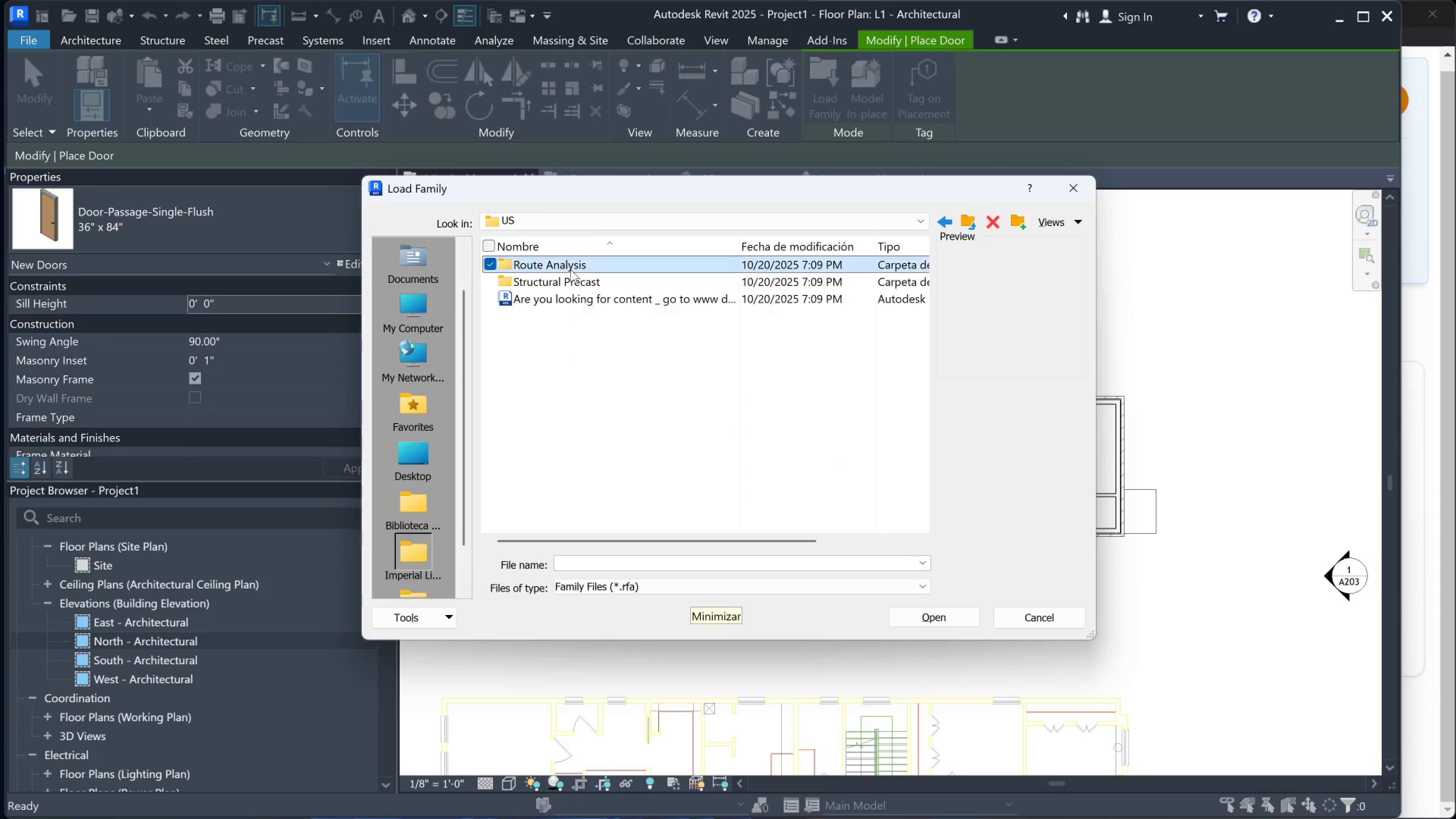 
double_click([571, 270])
 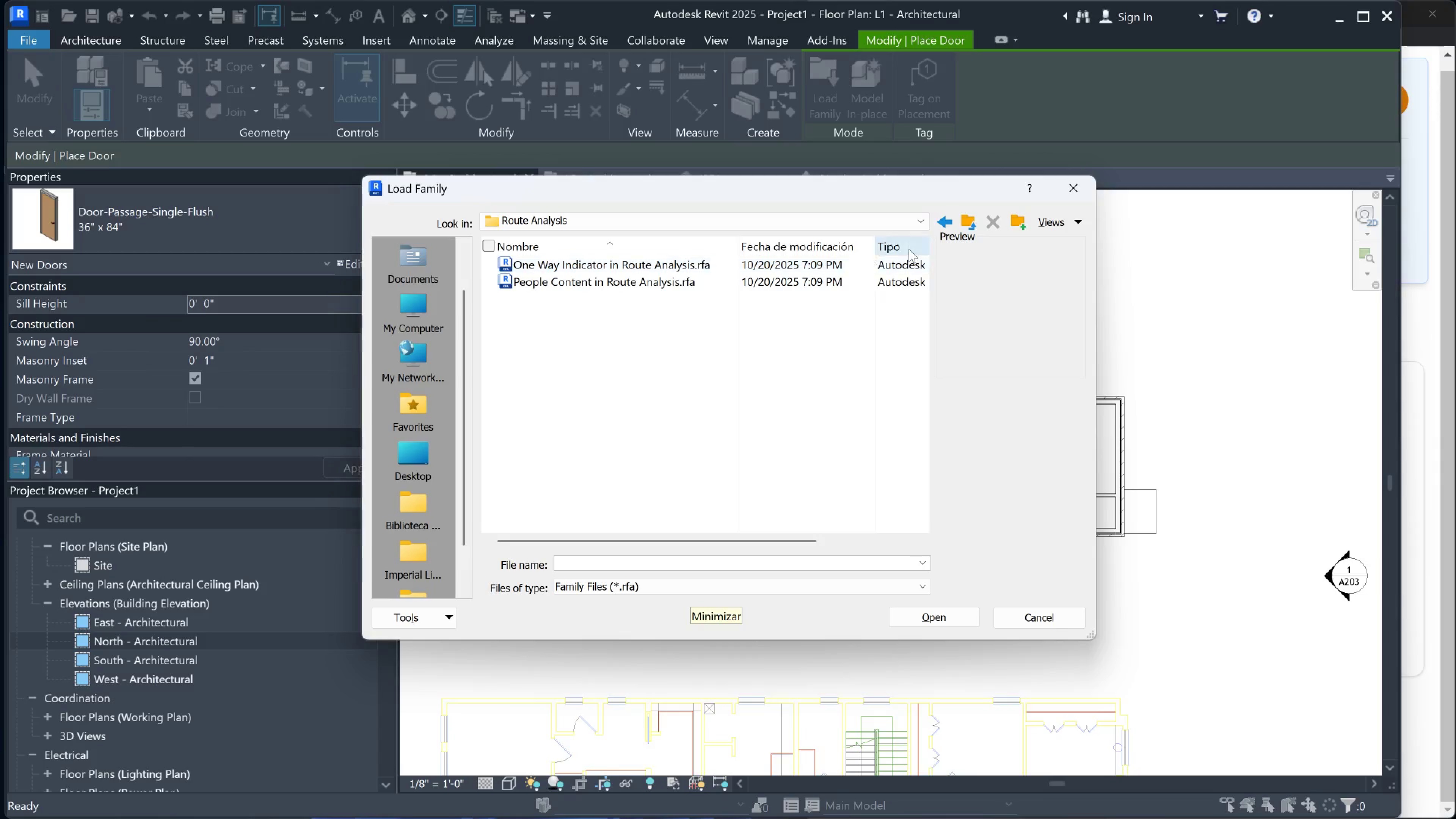 
left_click([971, 223])
 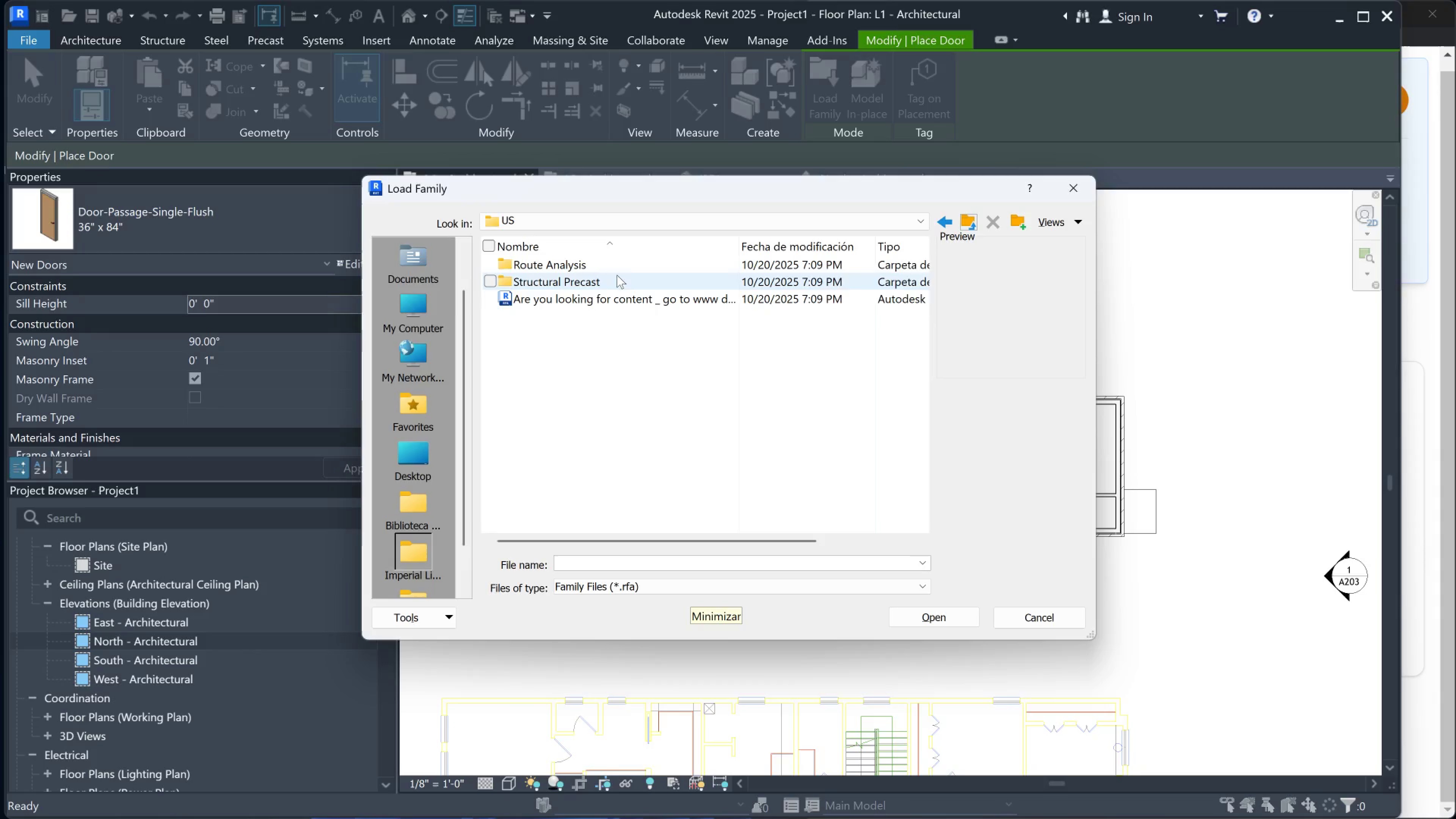 
double_click([613, 275])
 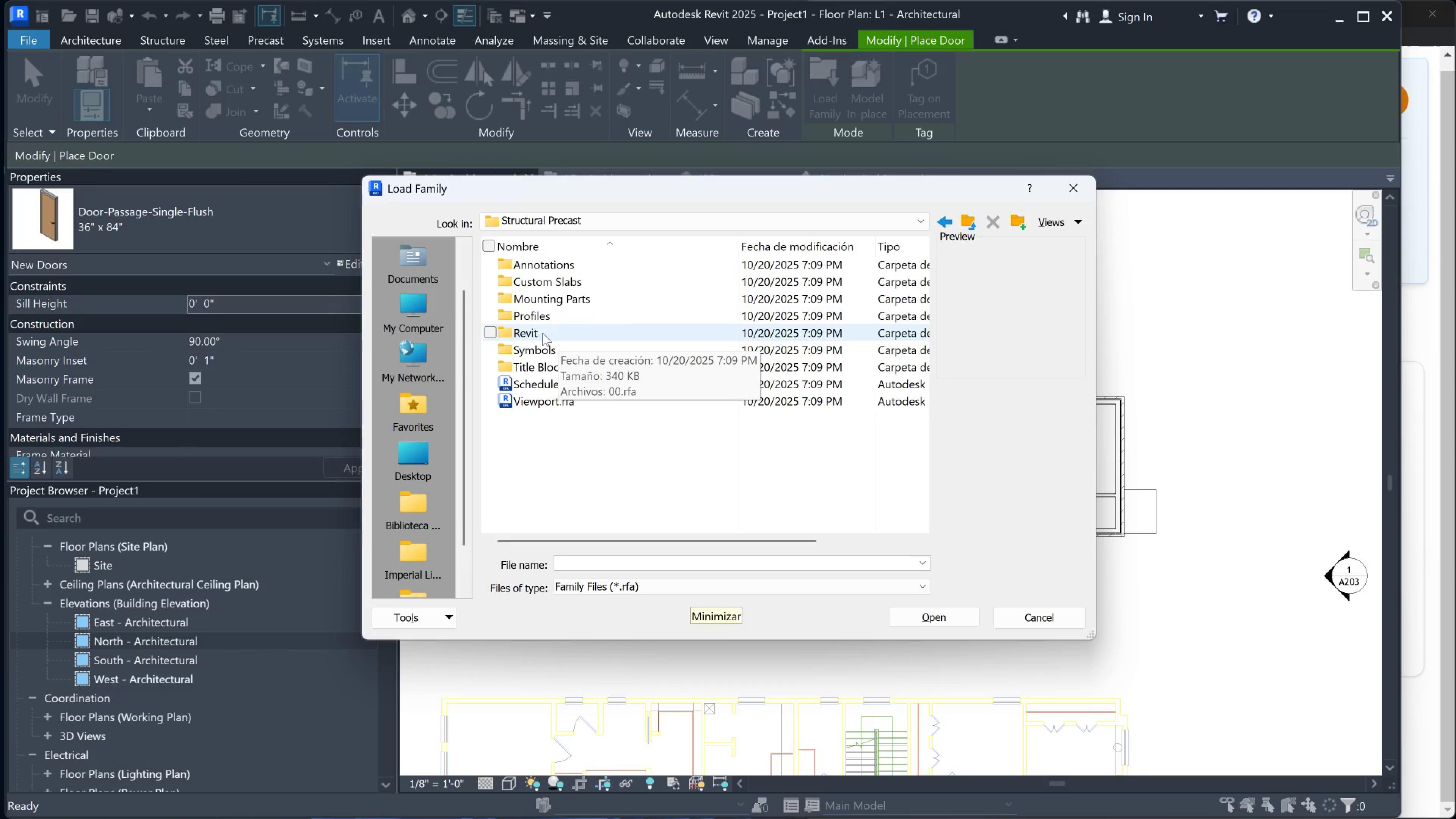 
double_click([543, 333])
 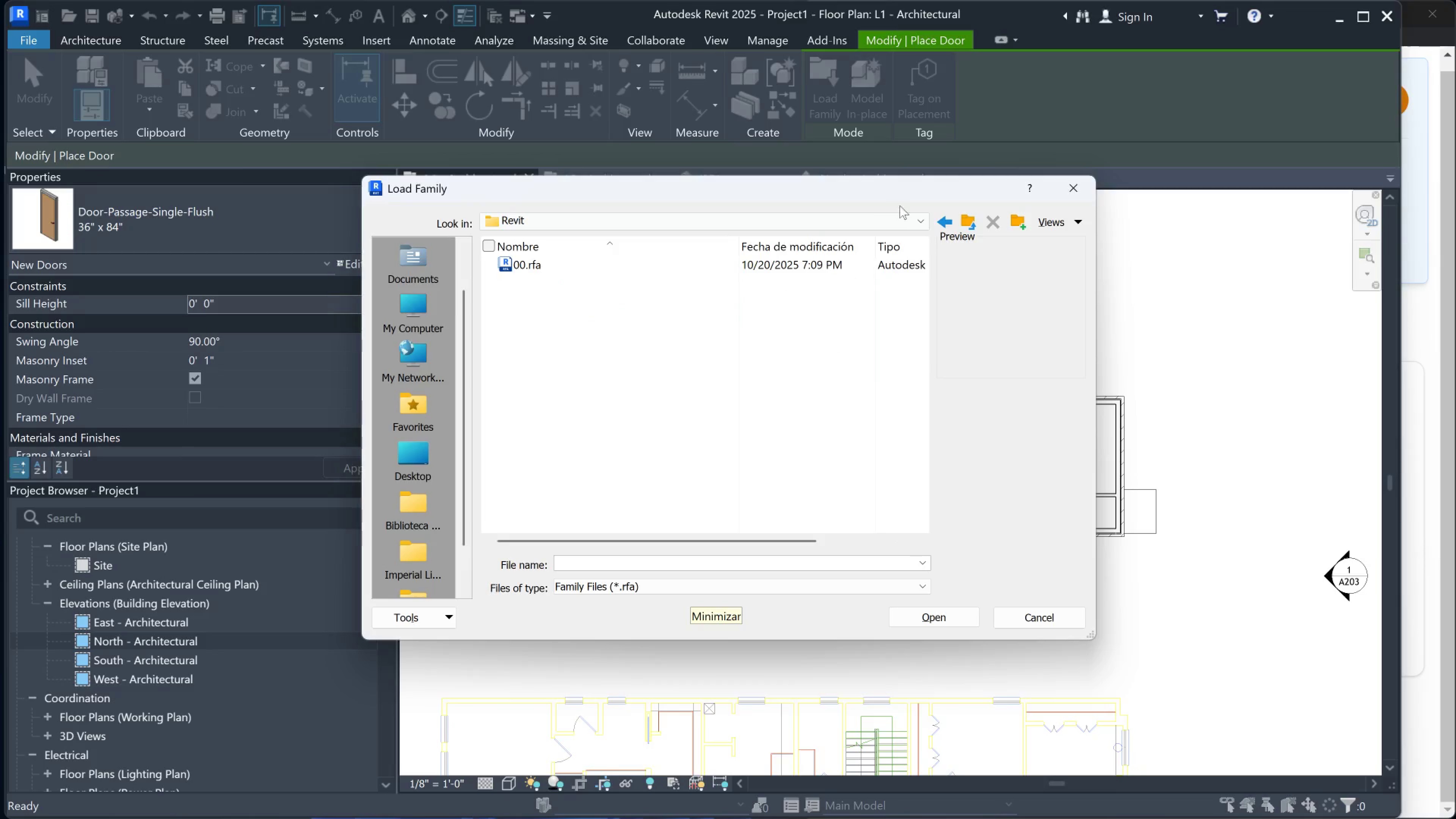 
left_click([966, 221])
 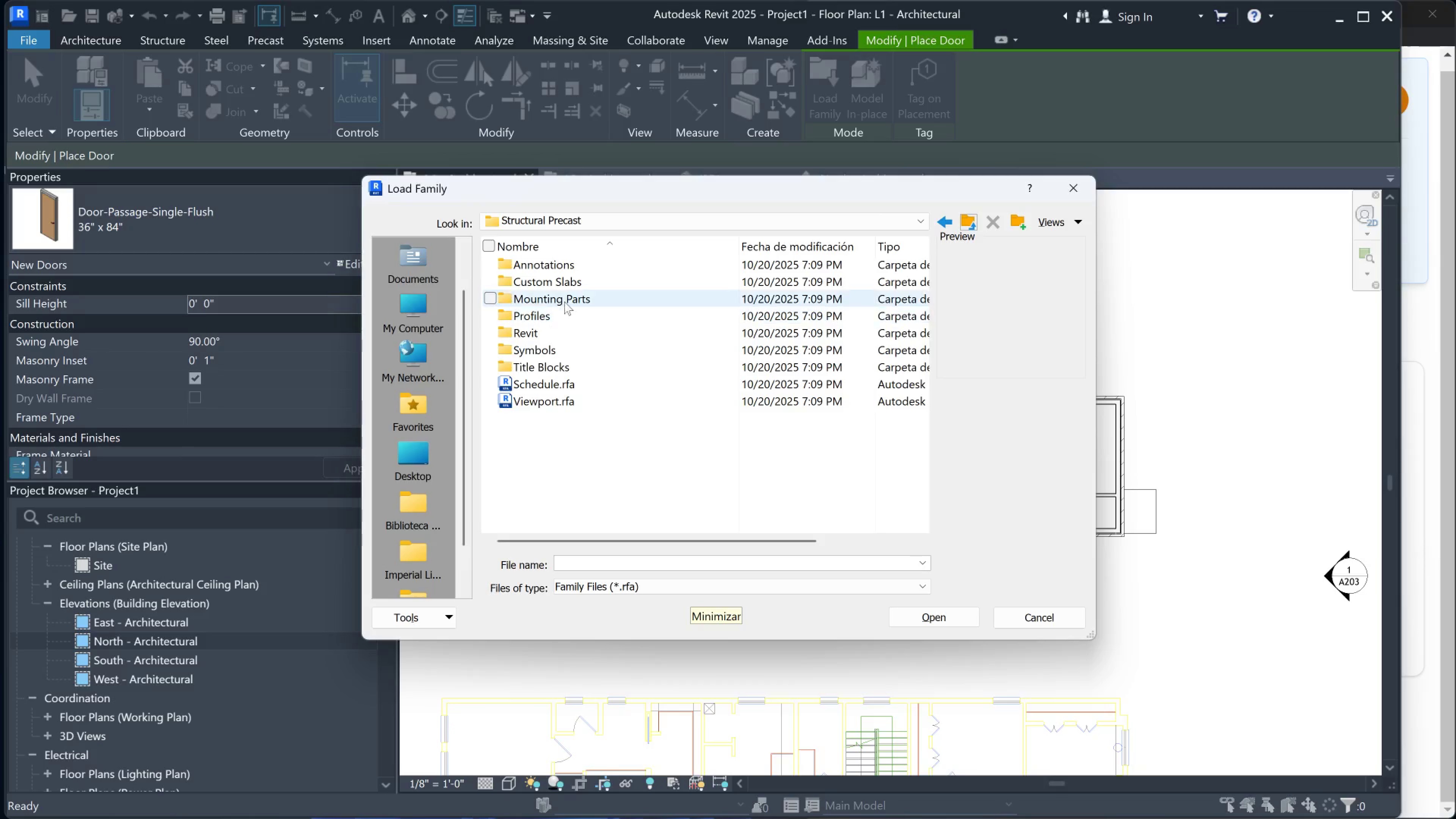 
mouse_move([544, 290])
 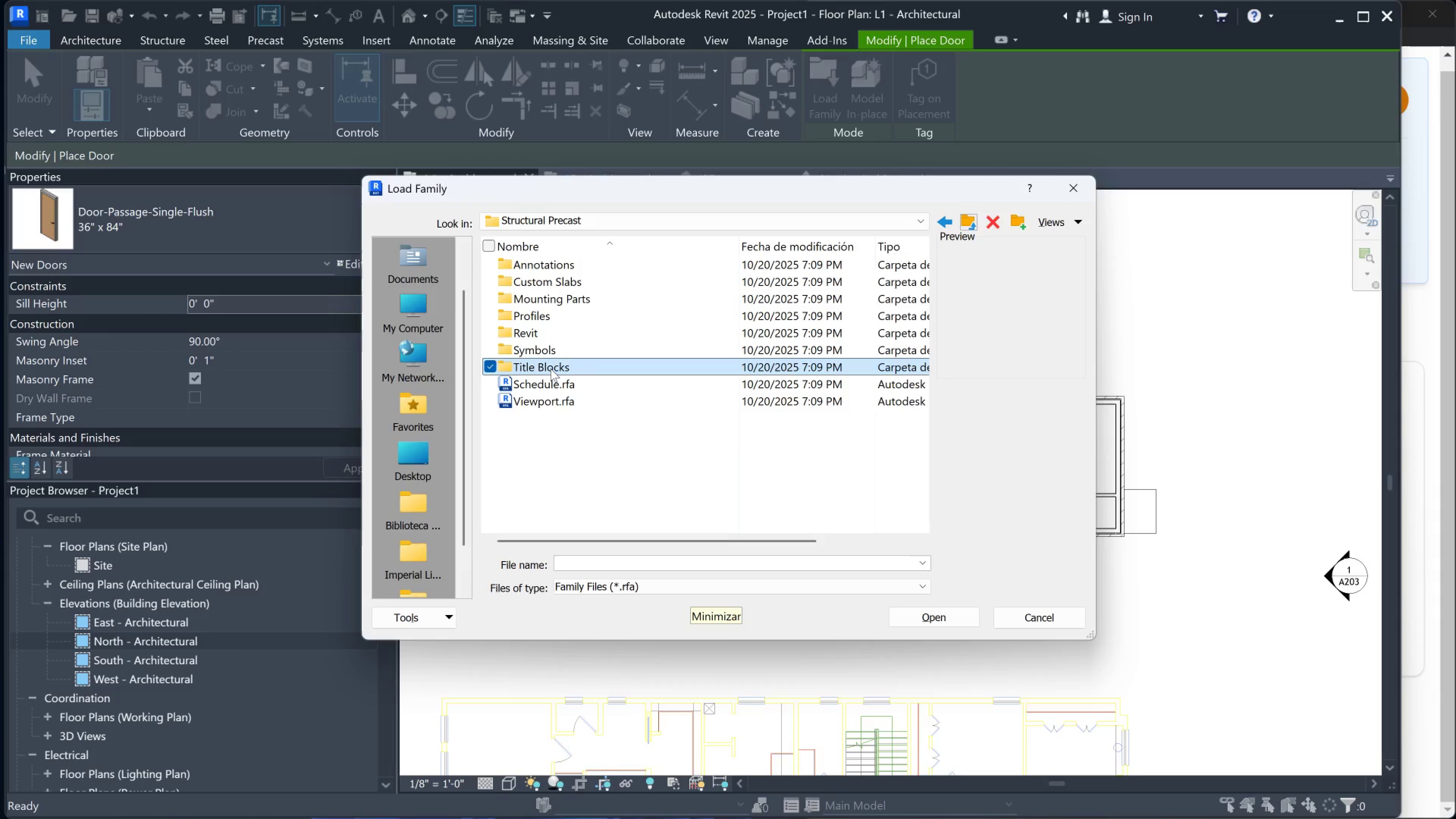 
double_click([551, 369])
 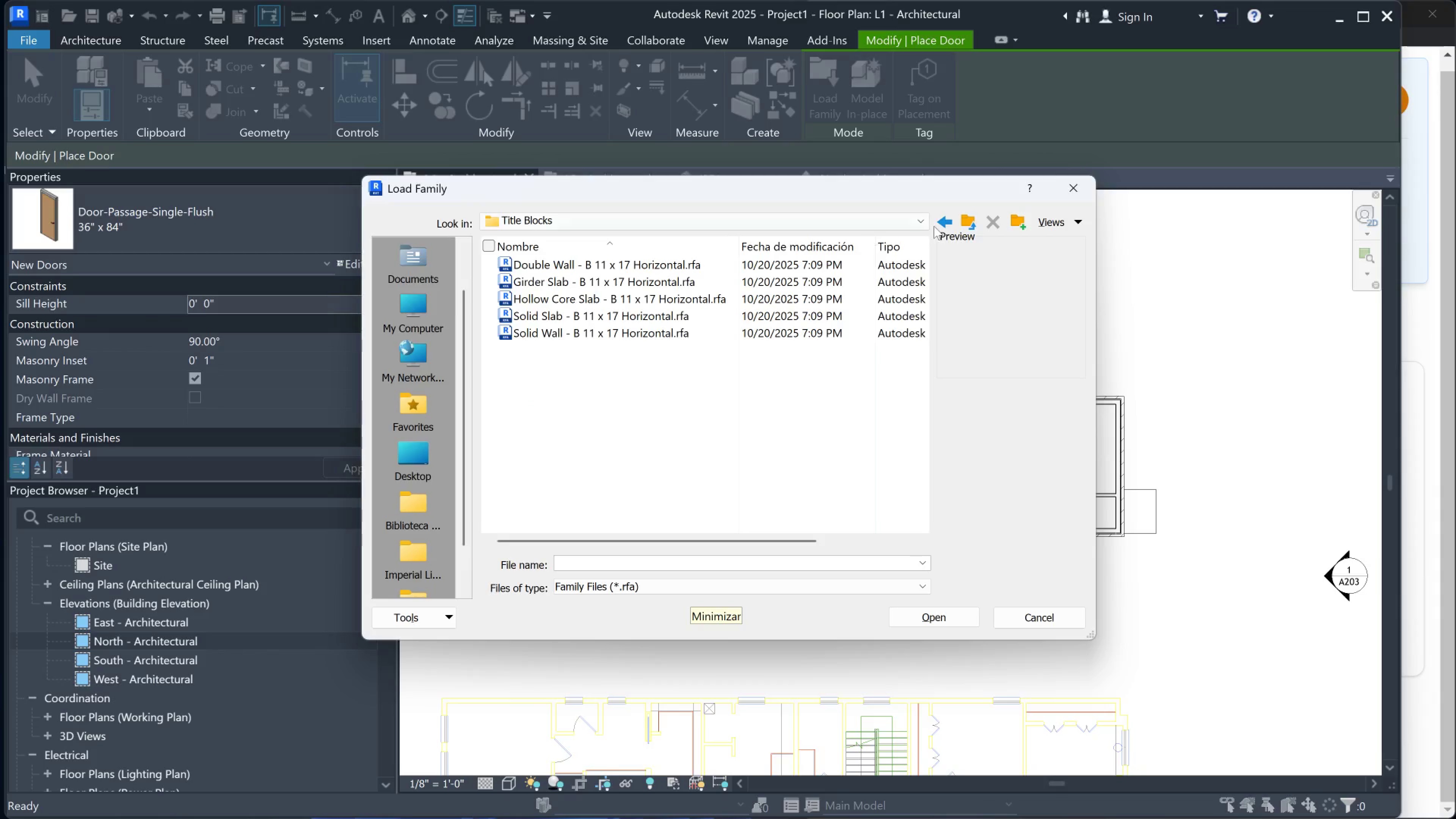 
left_click([973, 226])
 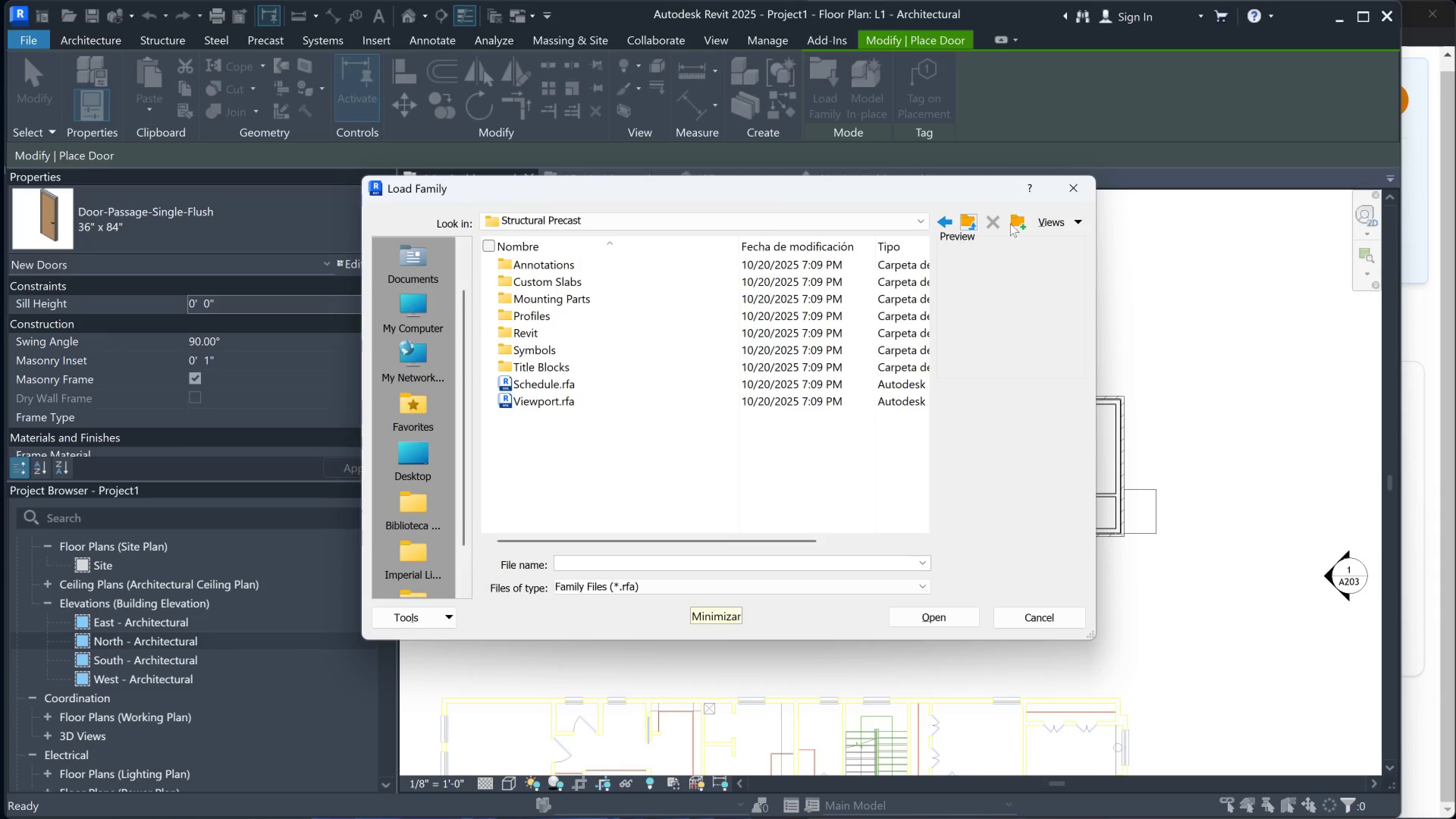 
left_click([1079, 188])
 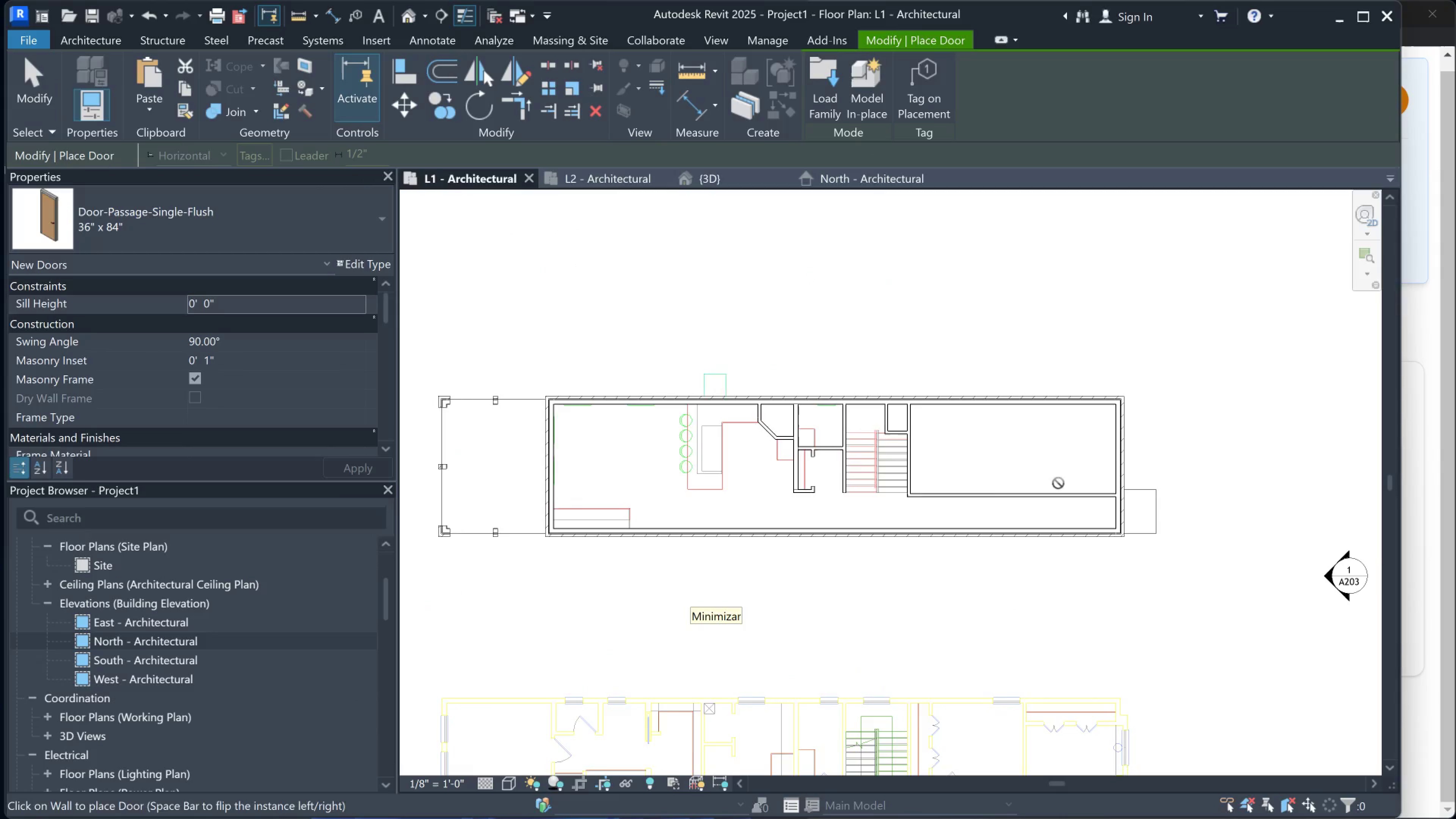 
scroll: coordinate [979, 527], scroll_direction: up, amount: 10.0
 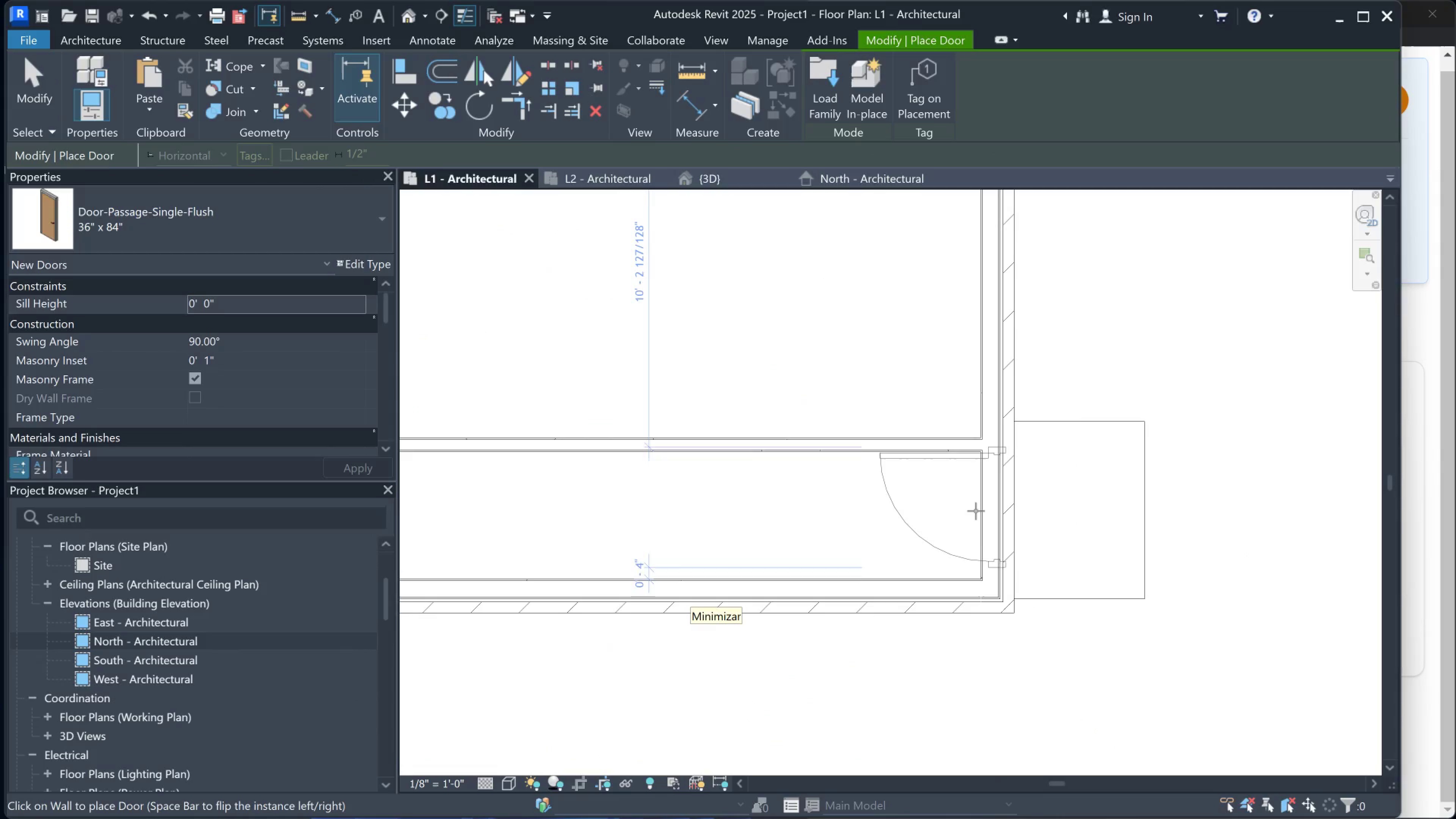 
left_click([976, 513])
 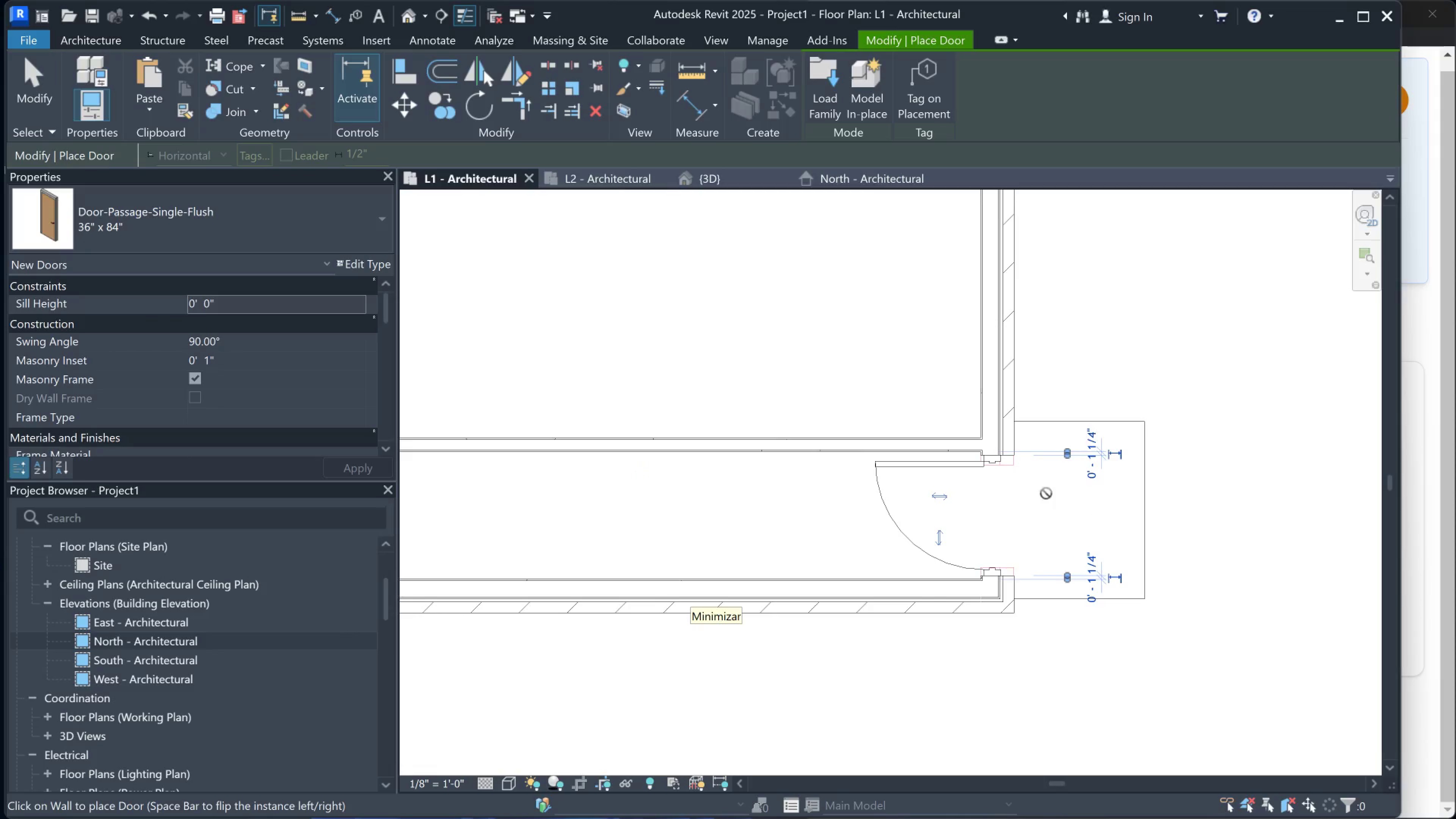 
scroll: coordinate [902, 515], scroll_direction: down, amount: 12.0
 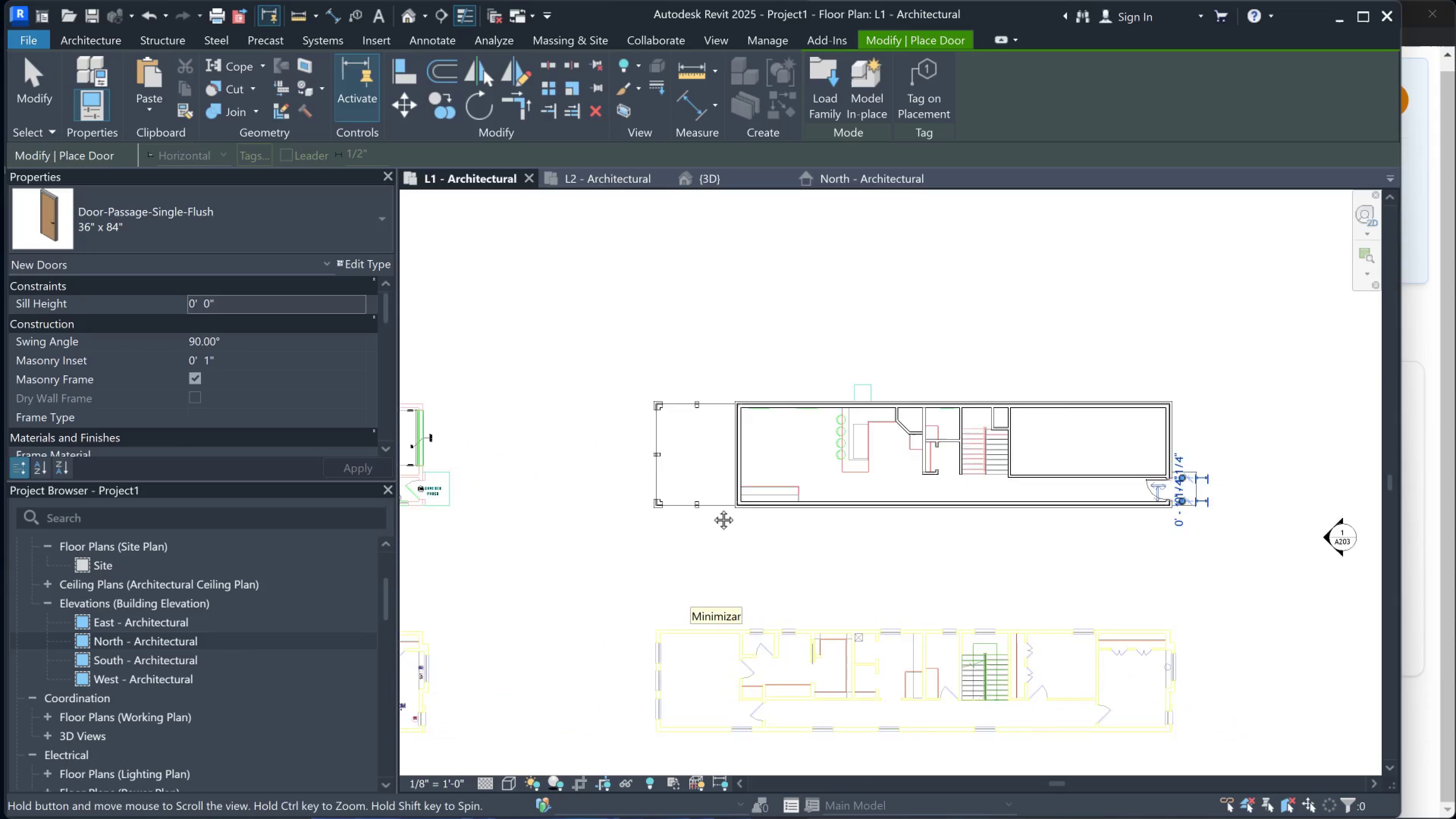 
left_click([1004, 486])
 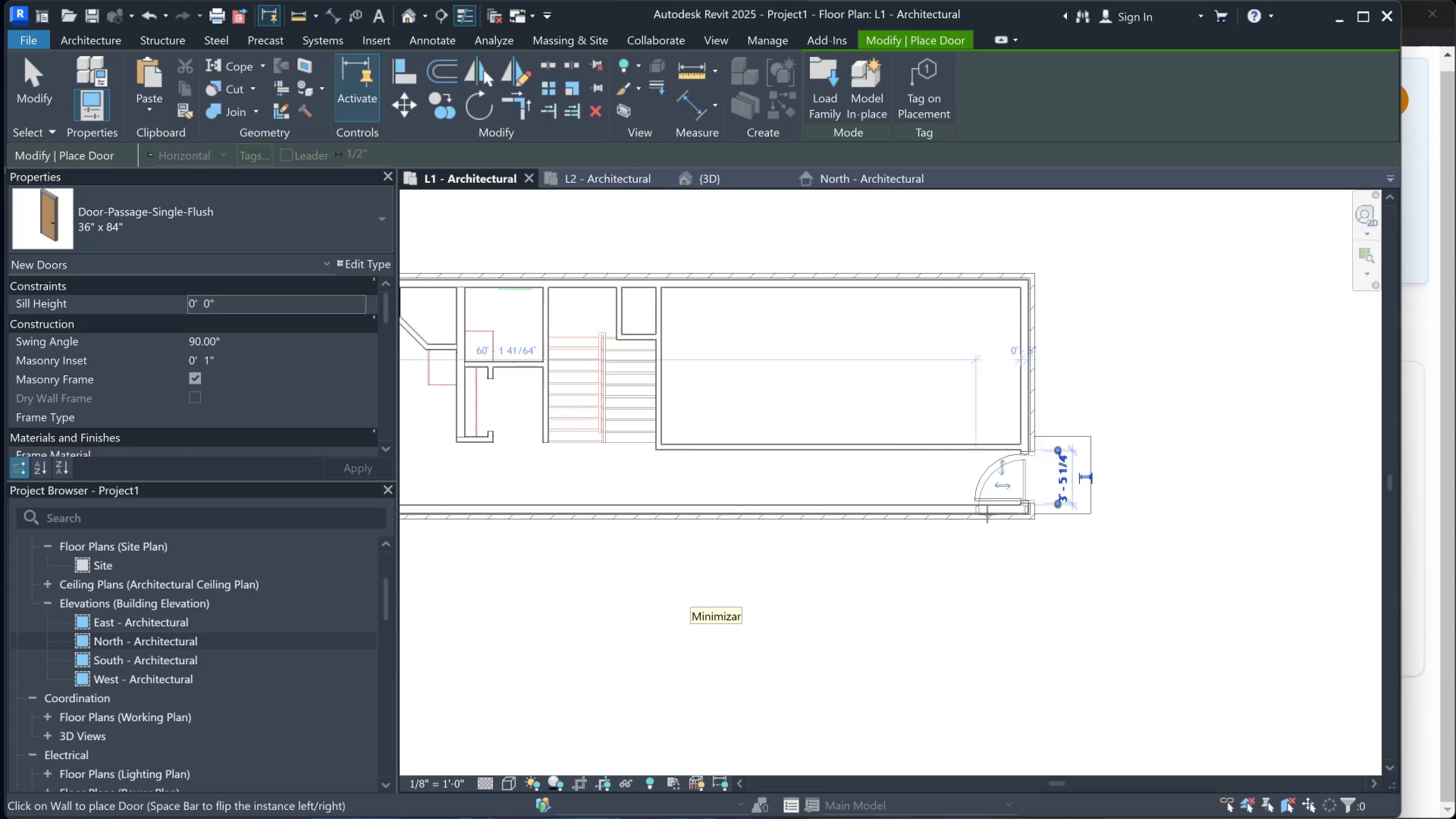 
scroll: coordinate [1020, 481], scroll_direction: up, amount: 6.0
 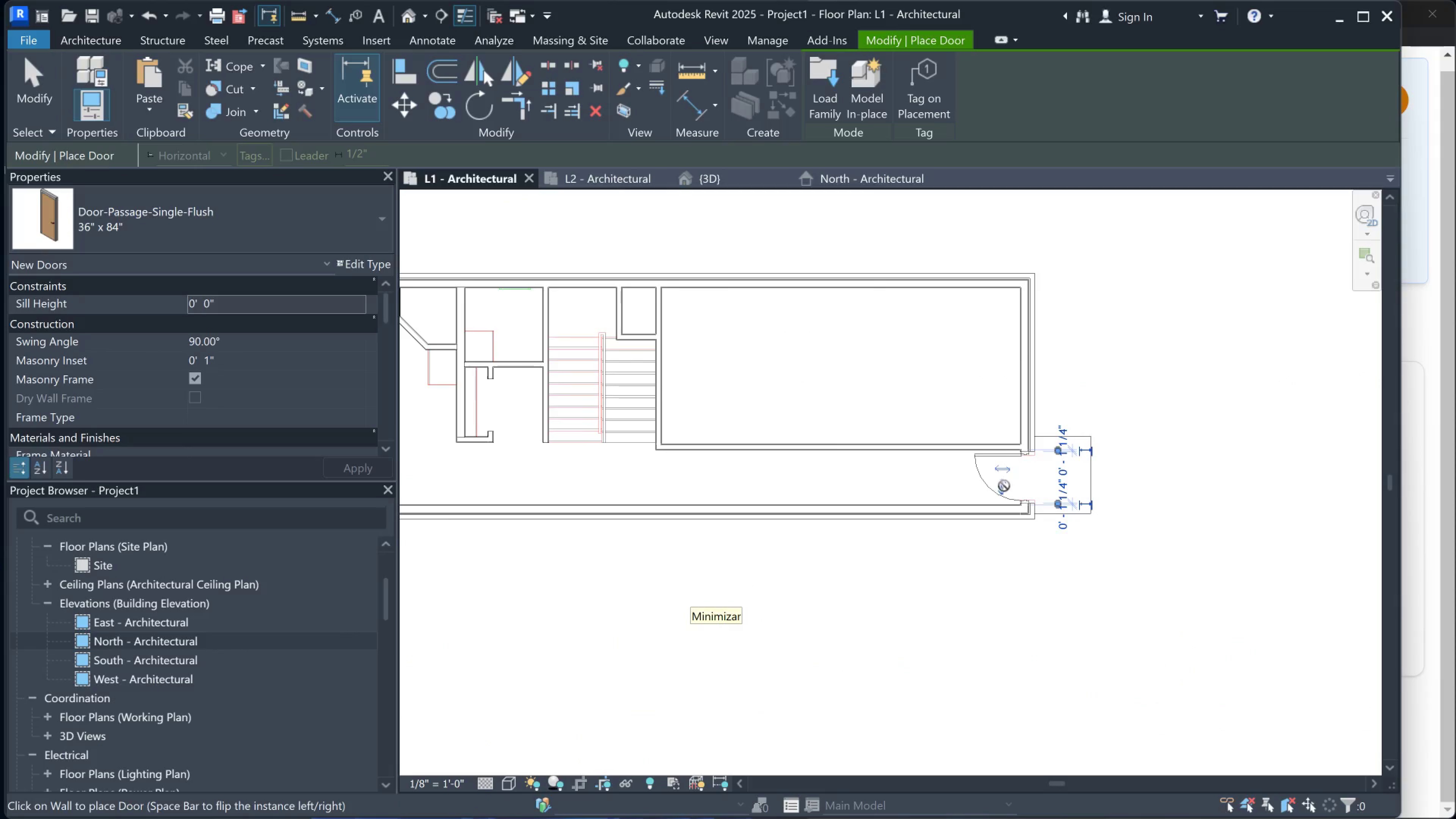 
scroll: coordinate [902, 518], scroll_direction: down, amount: 2.0
 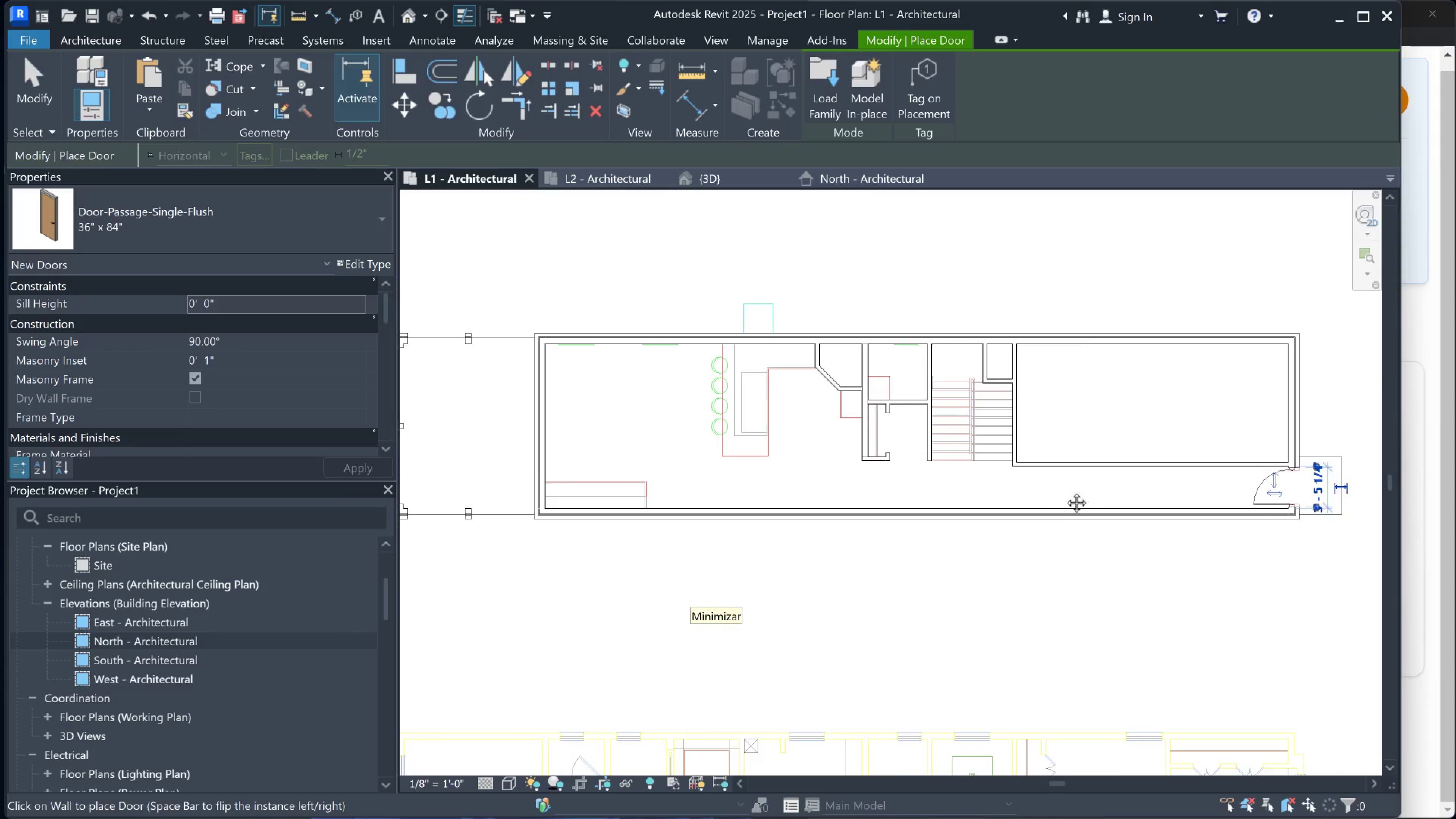 
scroll: coordinate [995, 466], scroll_direction: up, amount: 4.0
 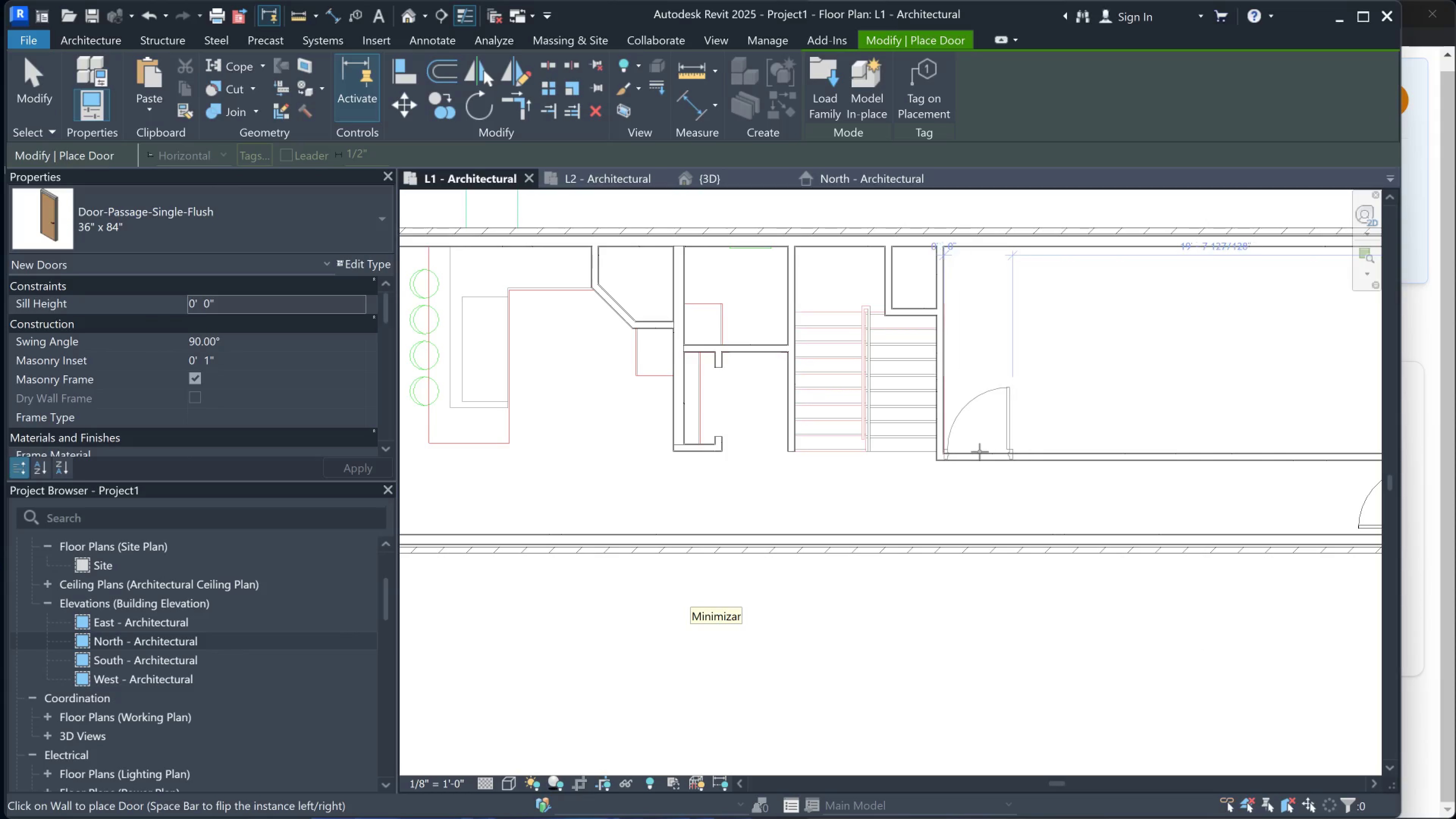 
left_click([985, 452])
 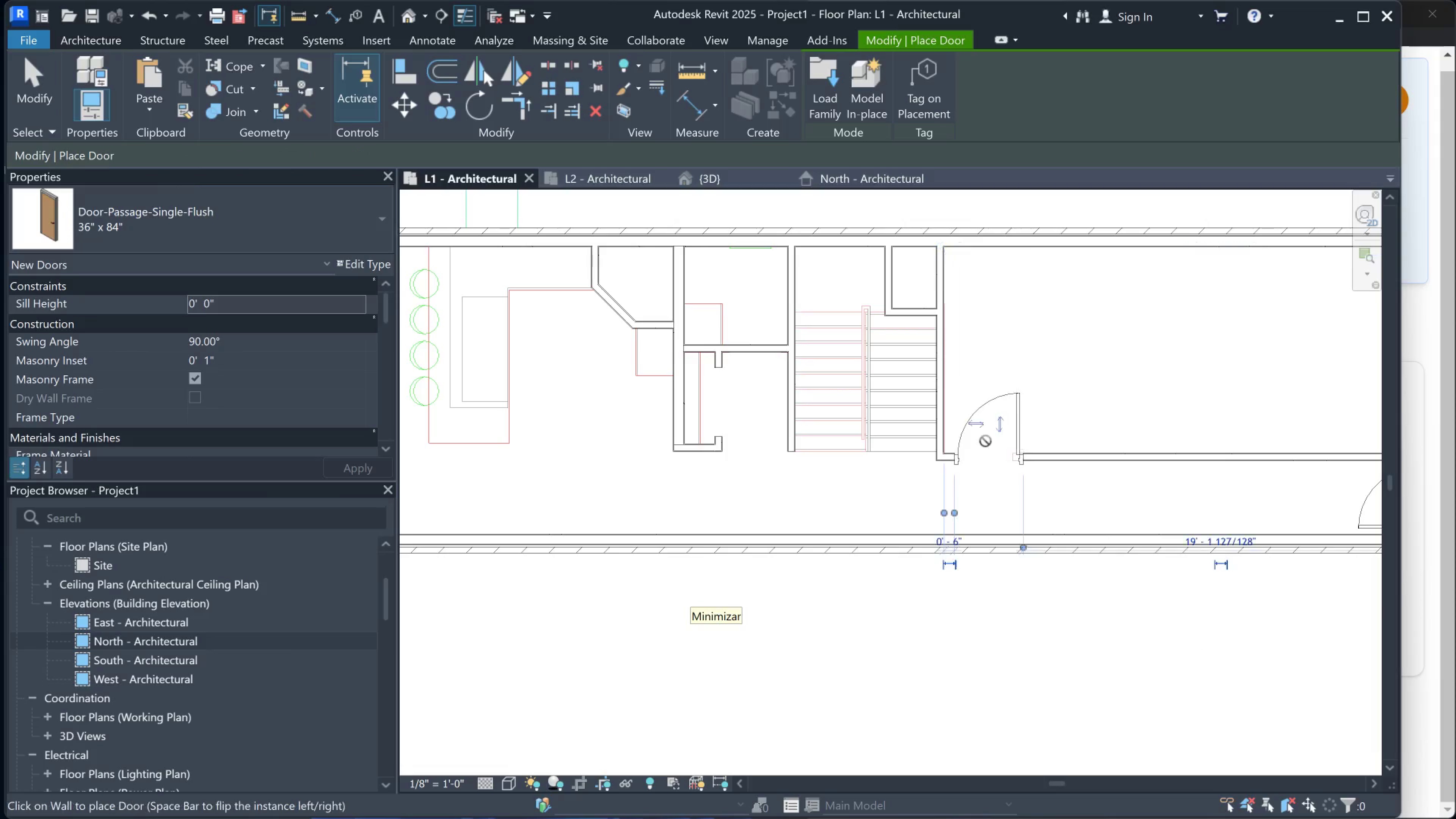 
scroll: coordinate [985, 441], scroll_direction: up, amount: 3.0
 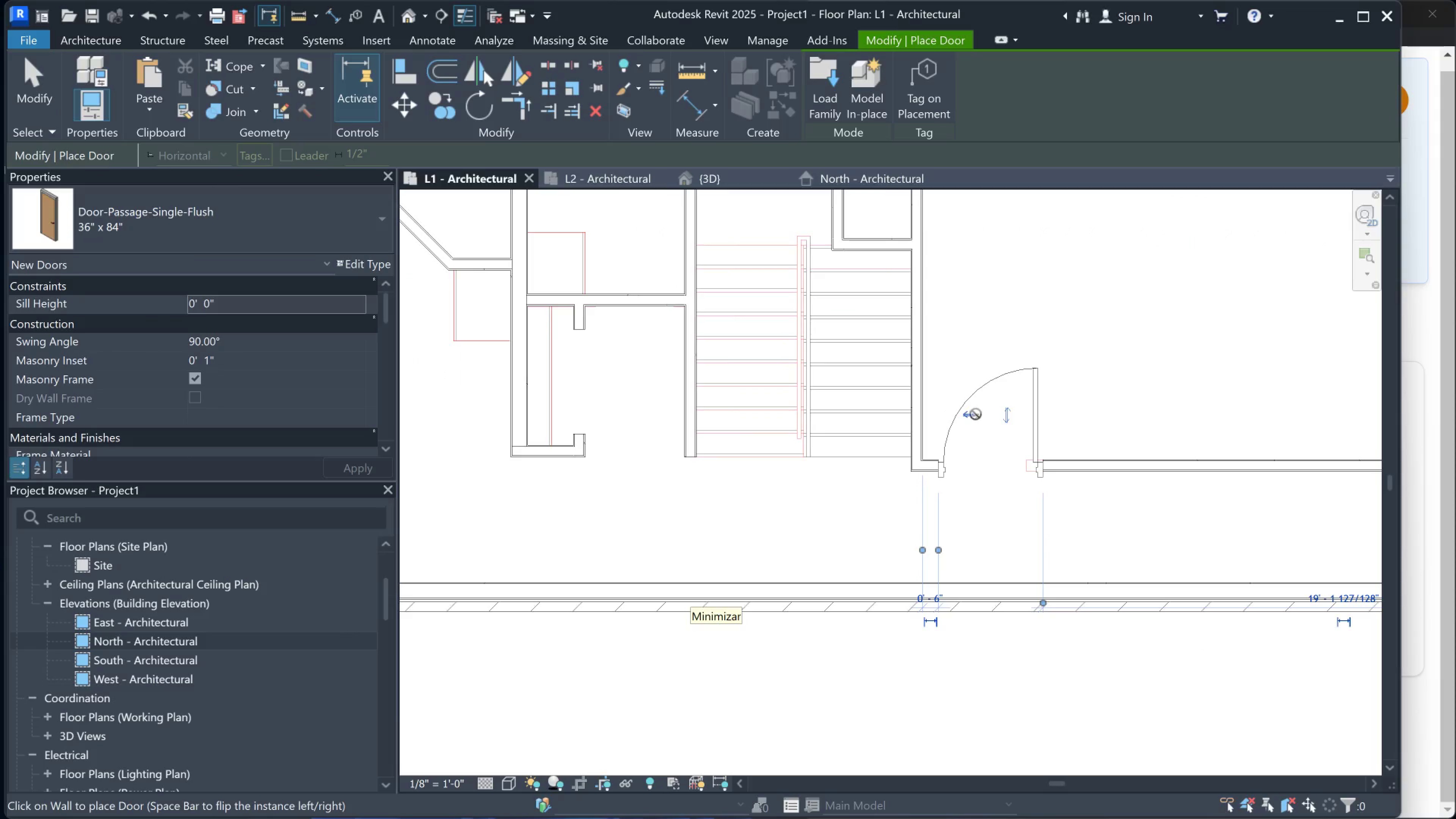 
left_click([976, 414])
 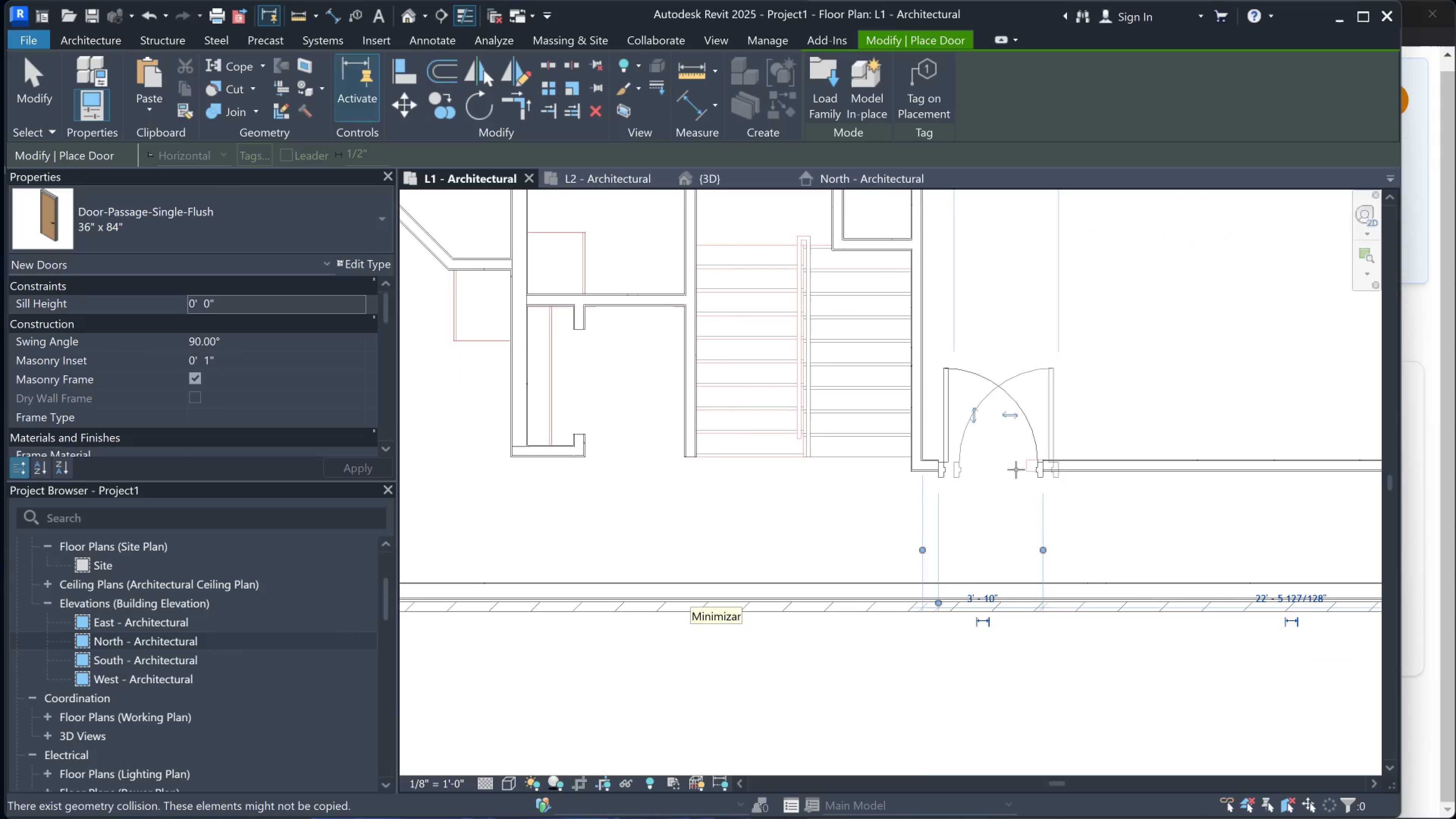 
scroll: coordinate [1078, 503], scroll_direction: up, amount: 1.0
 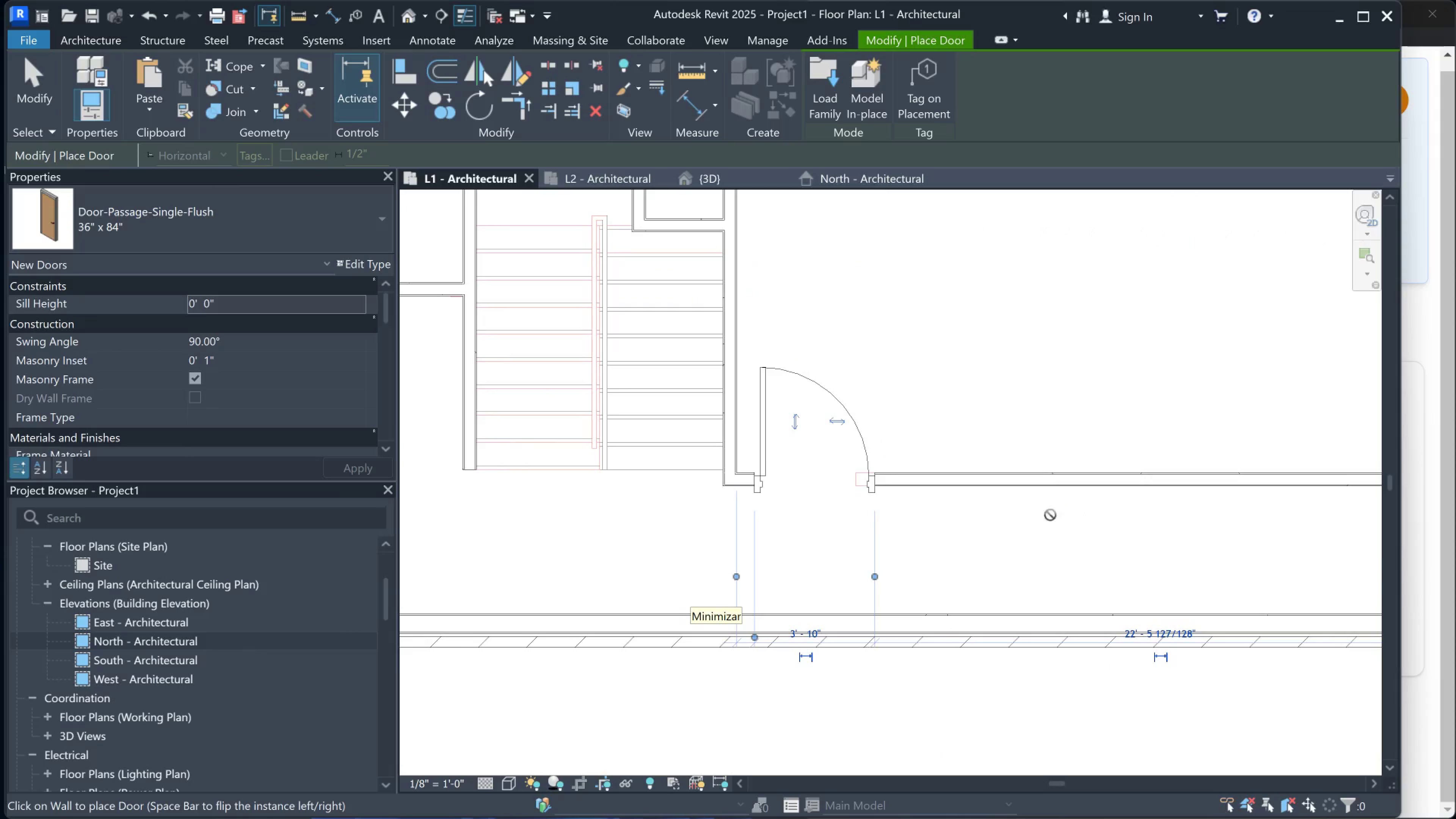 
scroll: coordinate [1075, 515], scroll_direction: down, amount: 2.0
 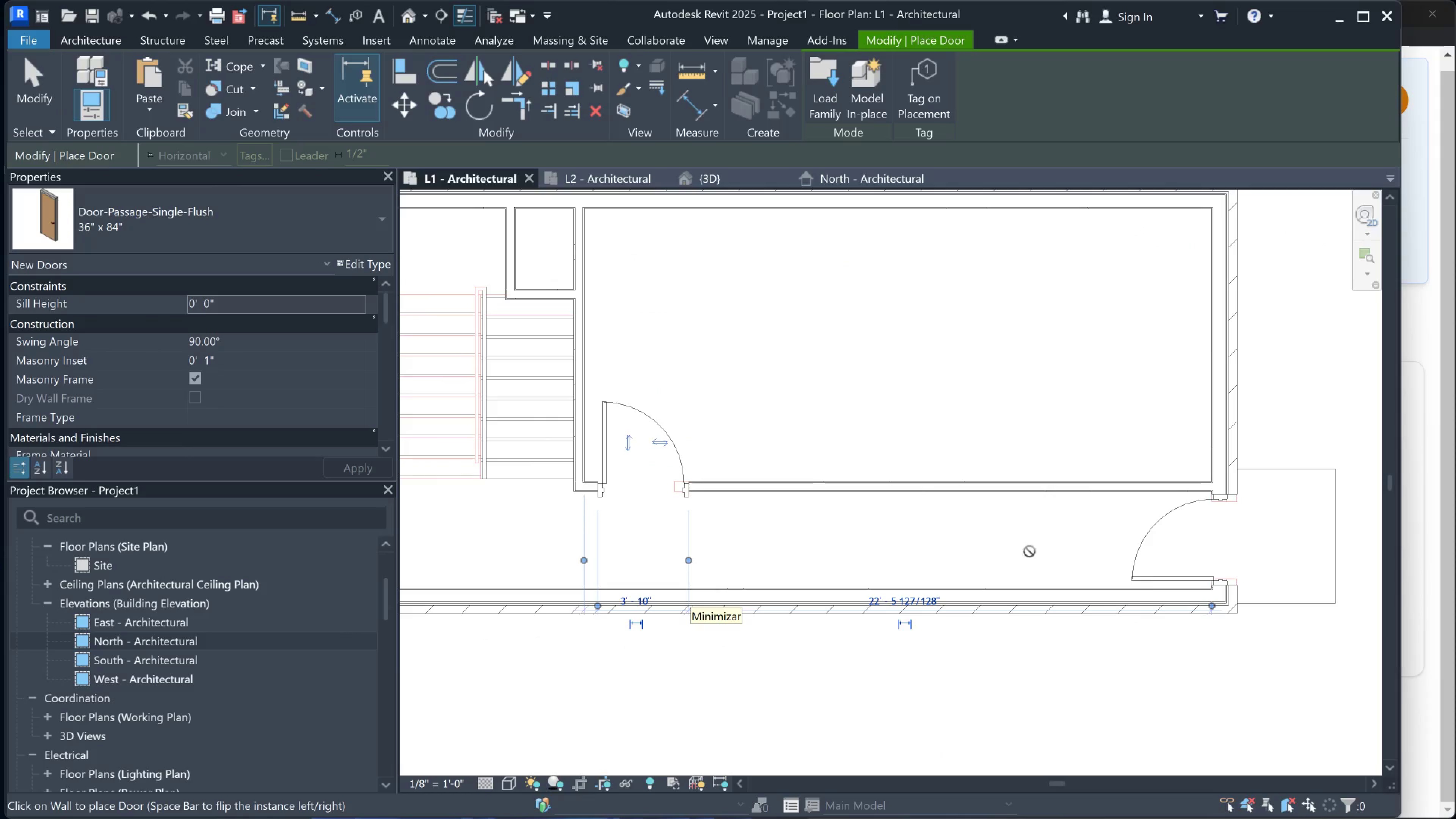 
key(Escape)
 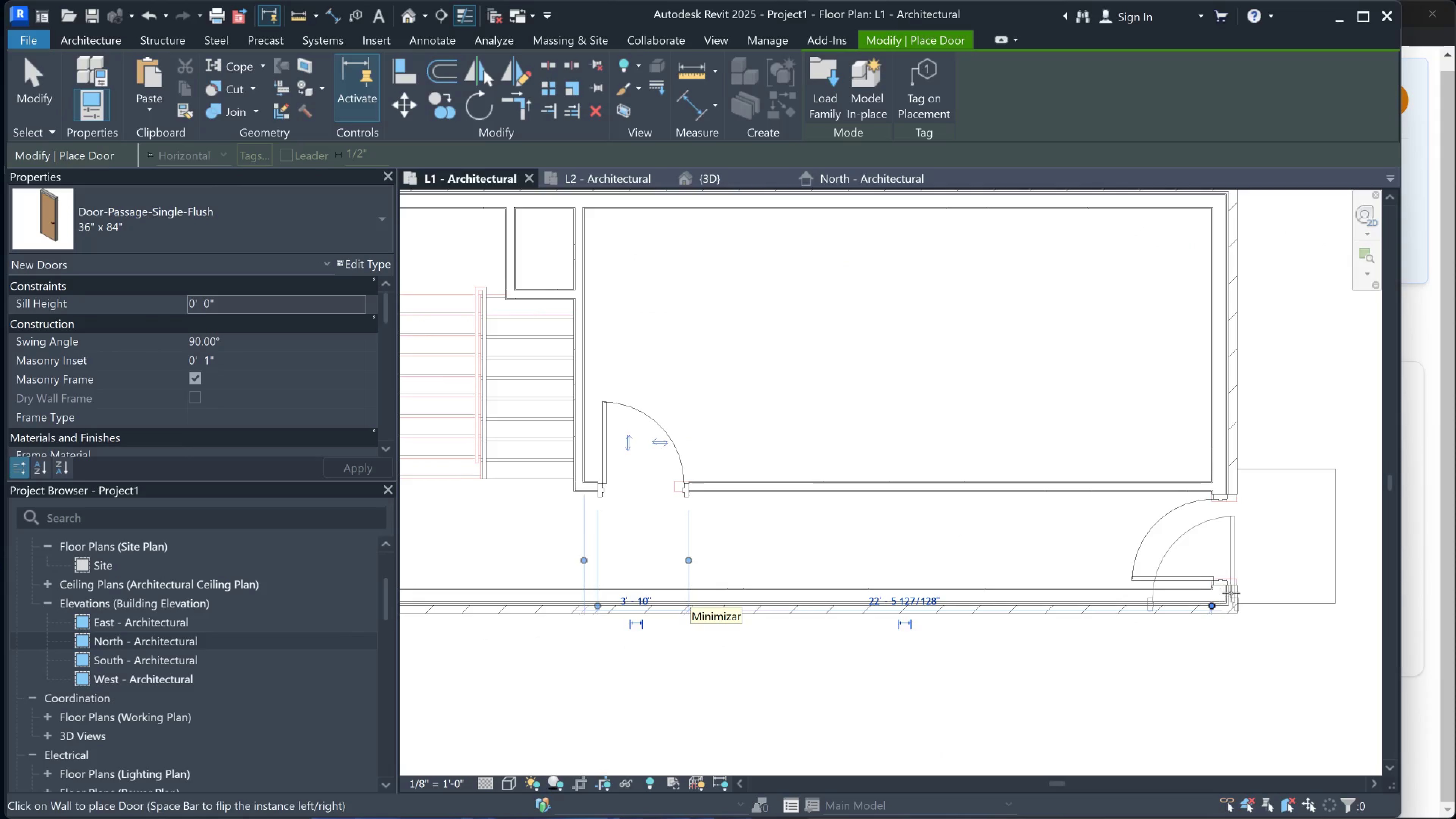 
key(Escape)
 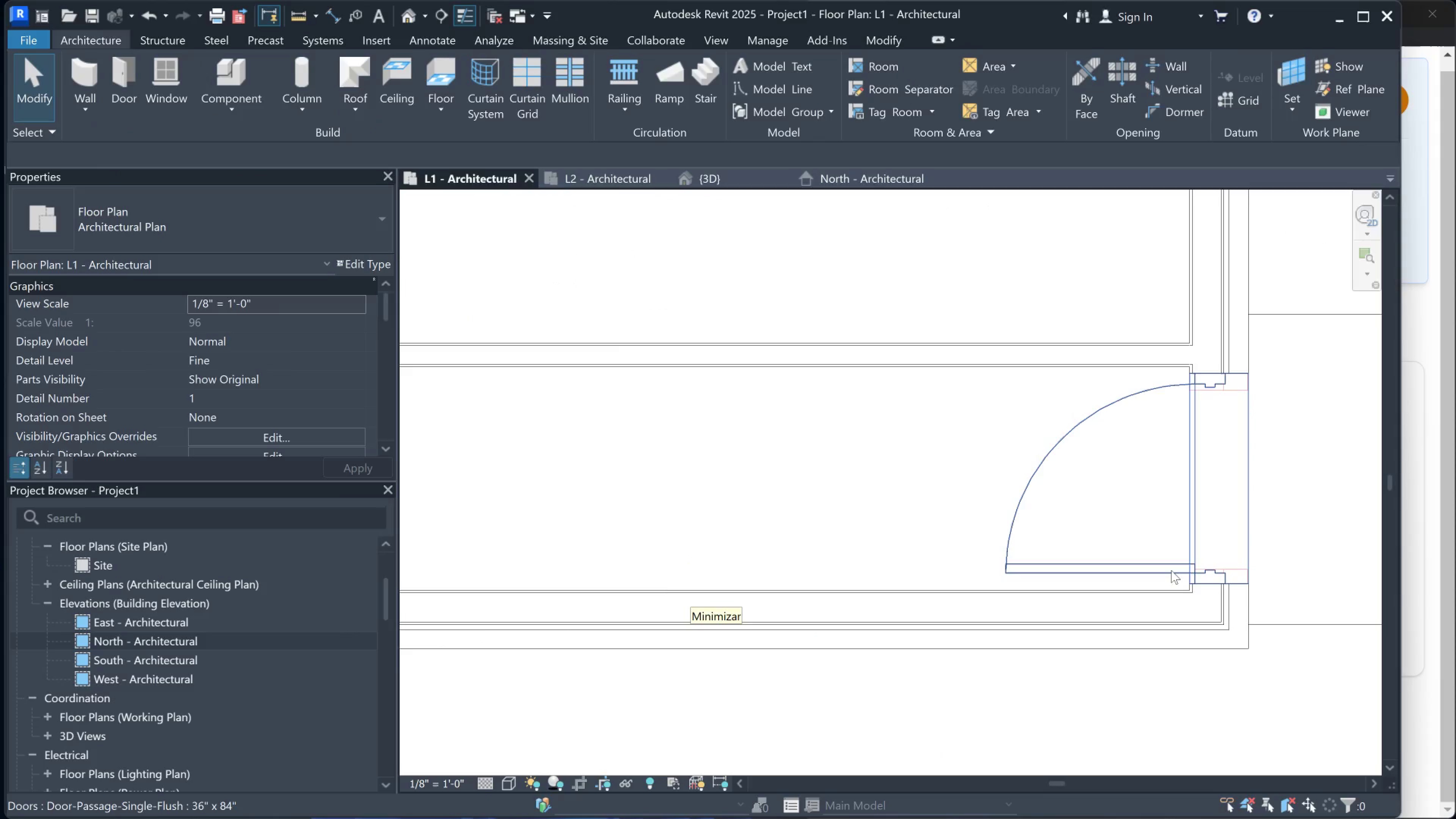 
left_click([1170, 567])
 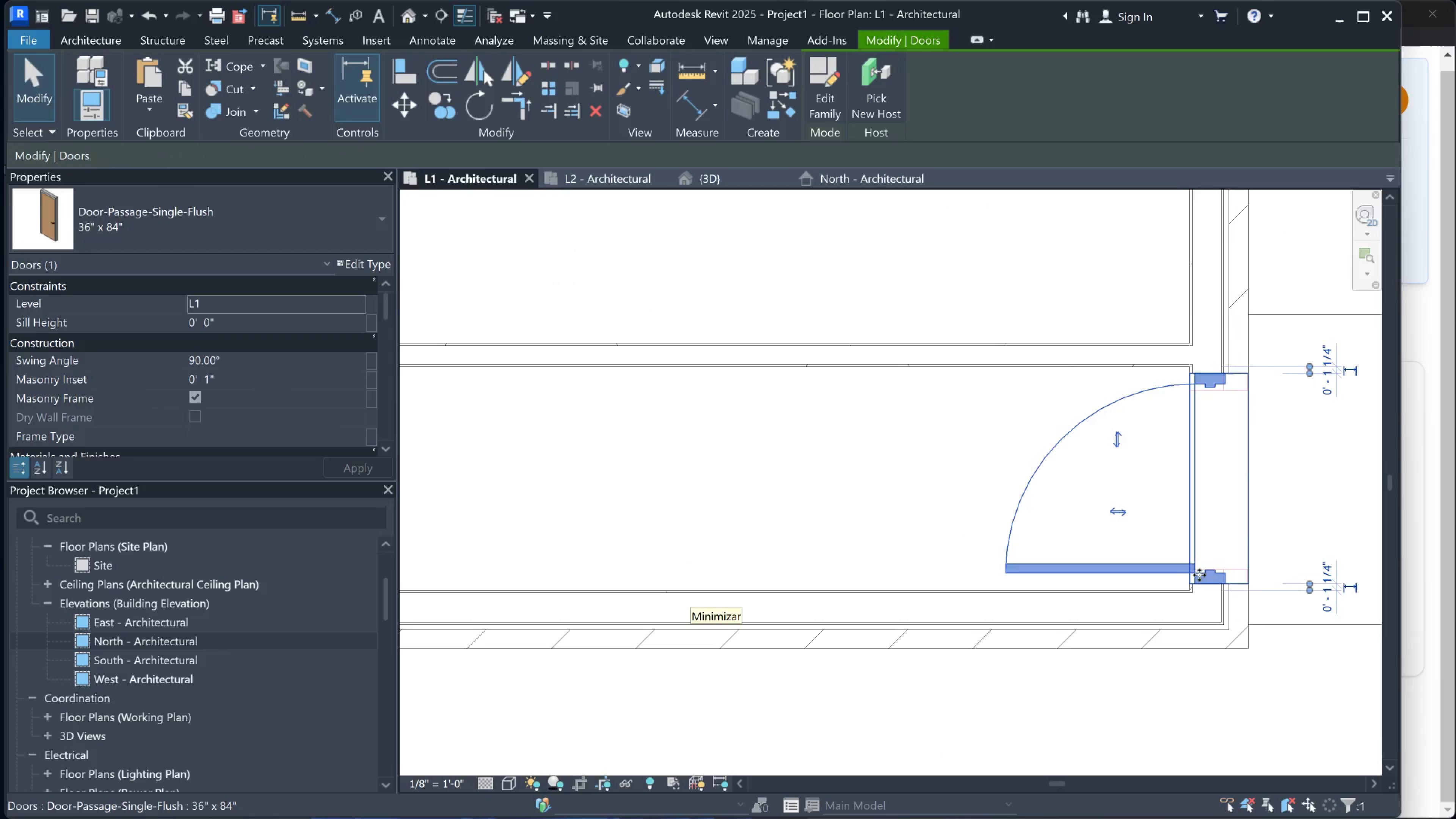 
scroll: coordinate [1206, 593], scroll_direction: up, amount: 12.0
 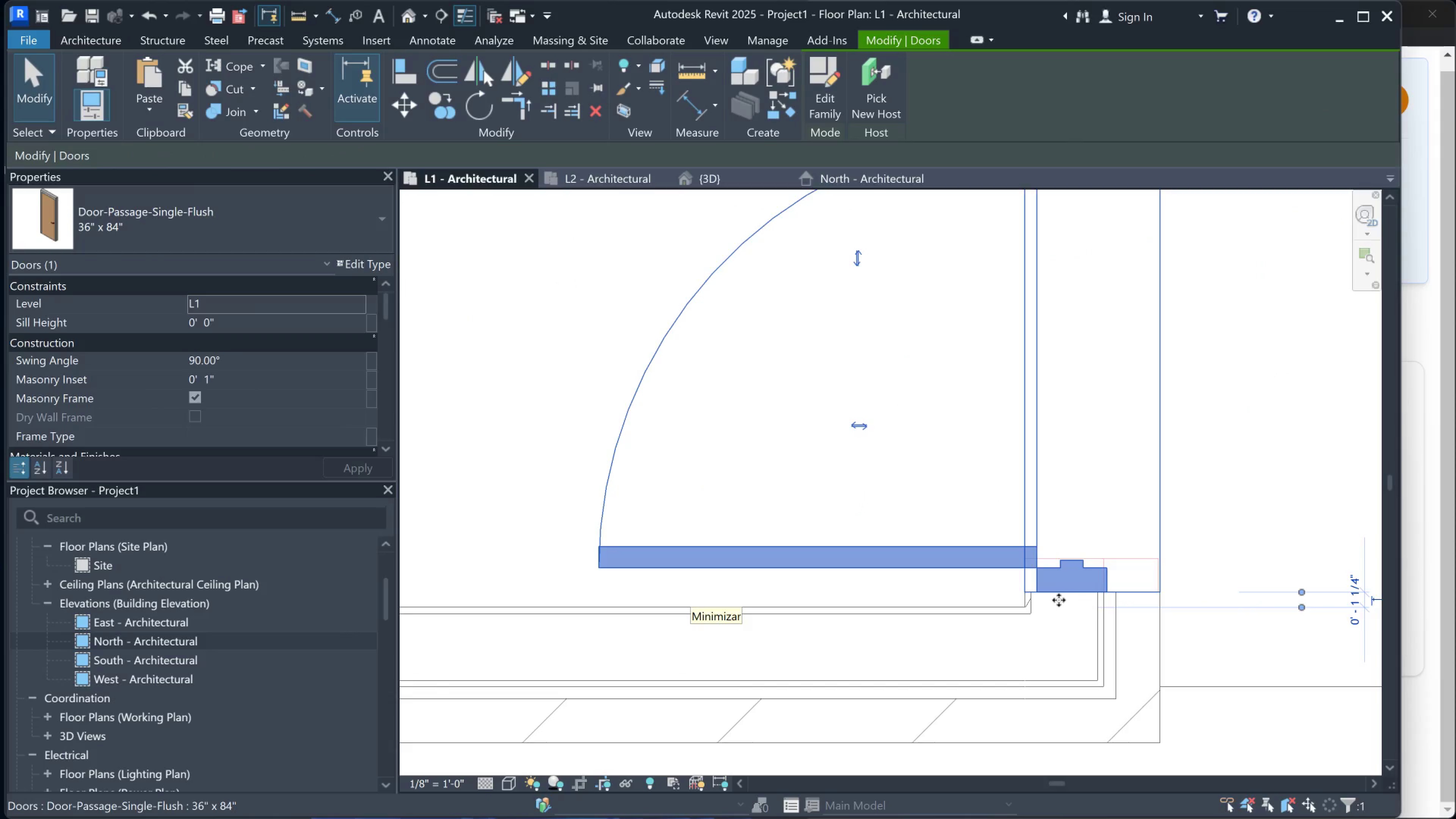 
scroll: coordinate [1057, 600], scroll_direction: down, amount: 1.0
 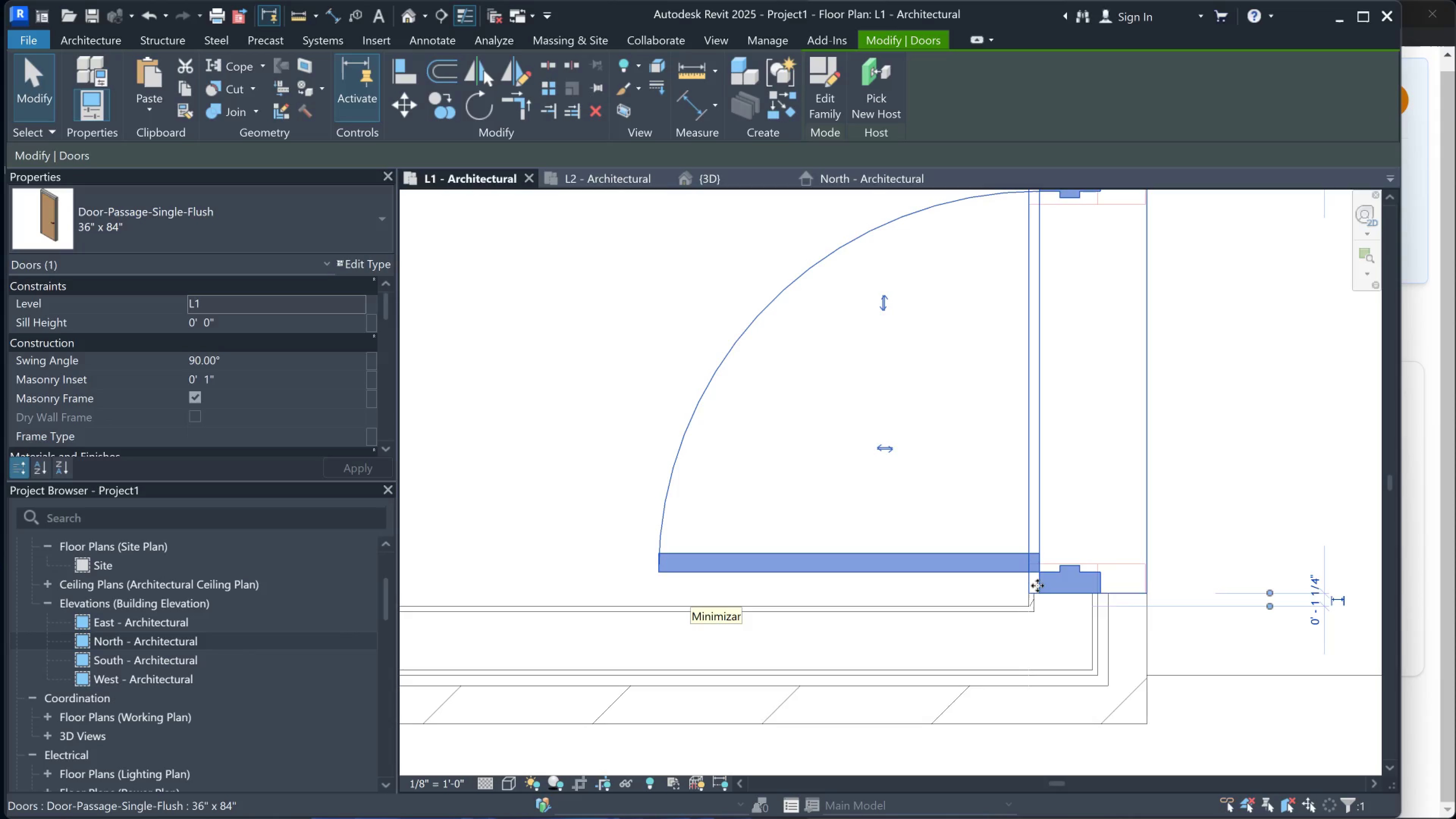 
scroll: coordinate [1039, 585], scroll_direction: up, amount: 2.0
 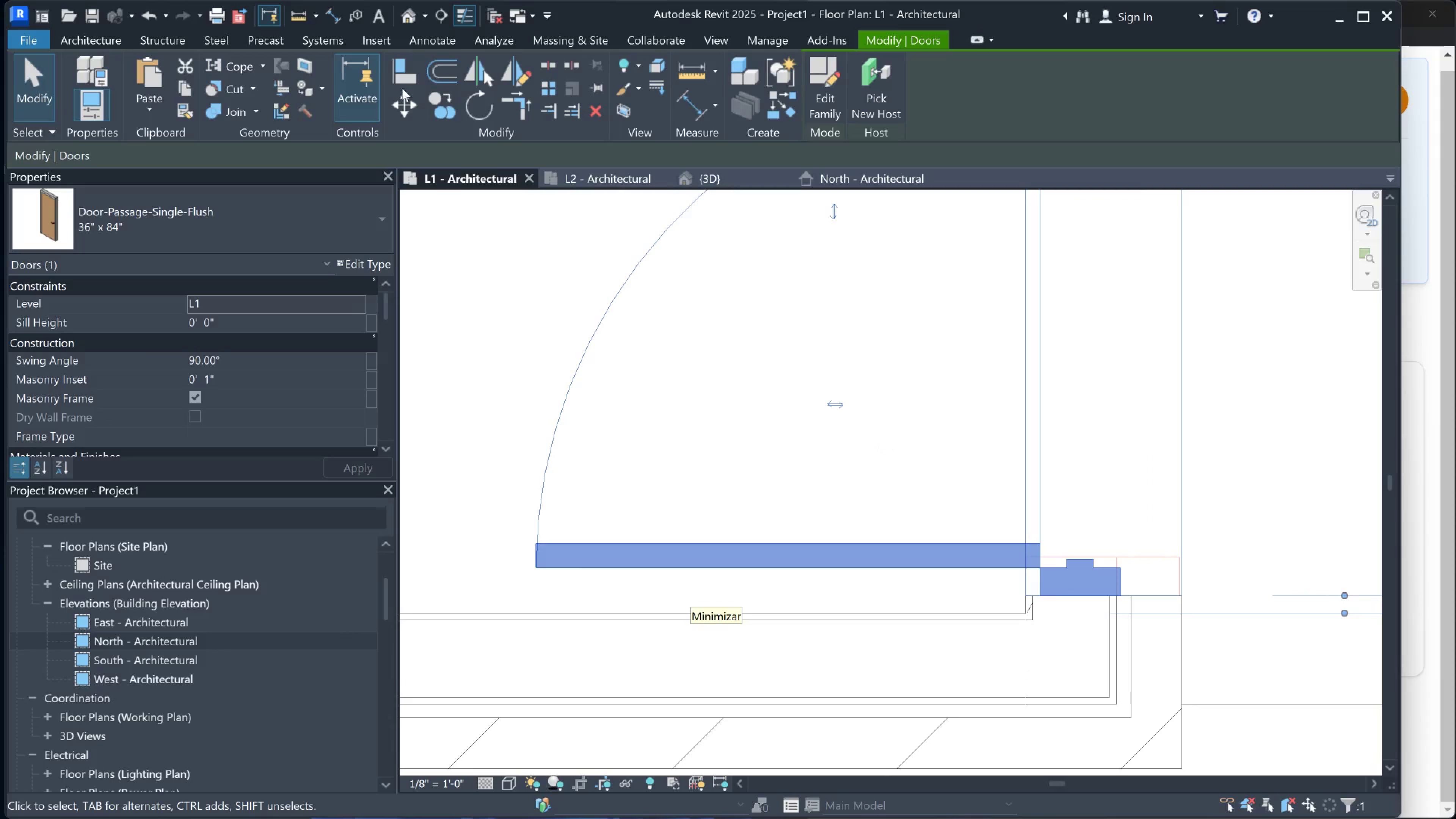 
left_click([407, 73])
 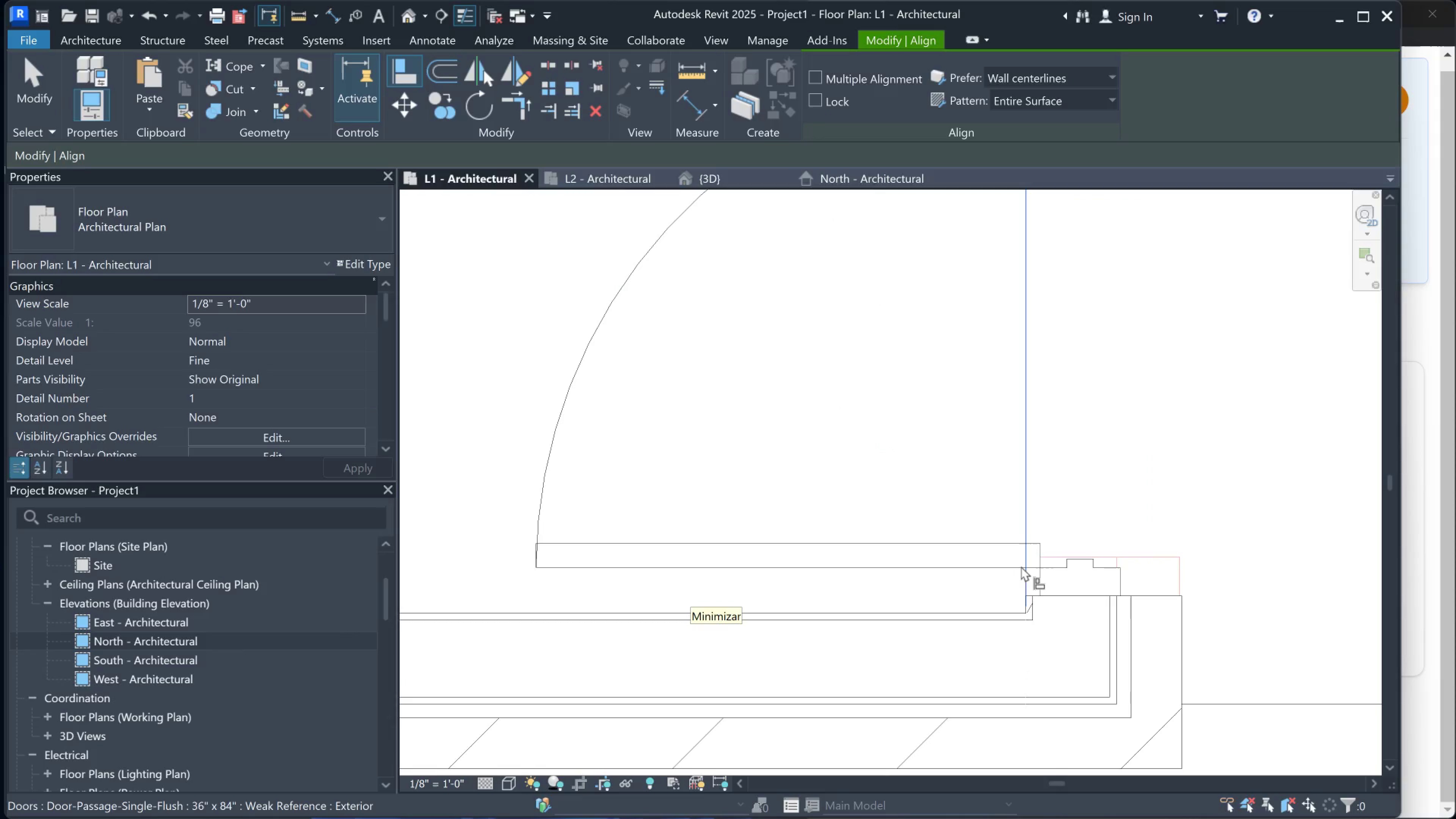 
left_click([1023, 571])
 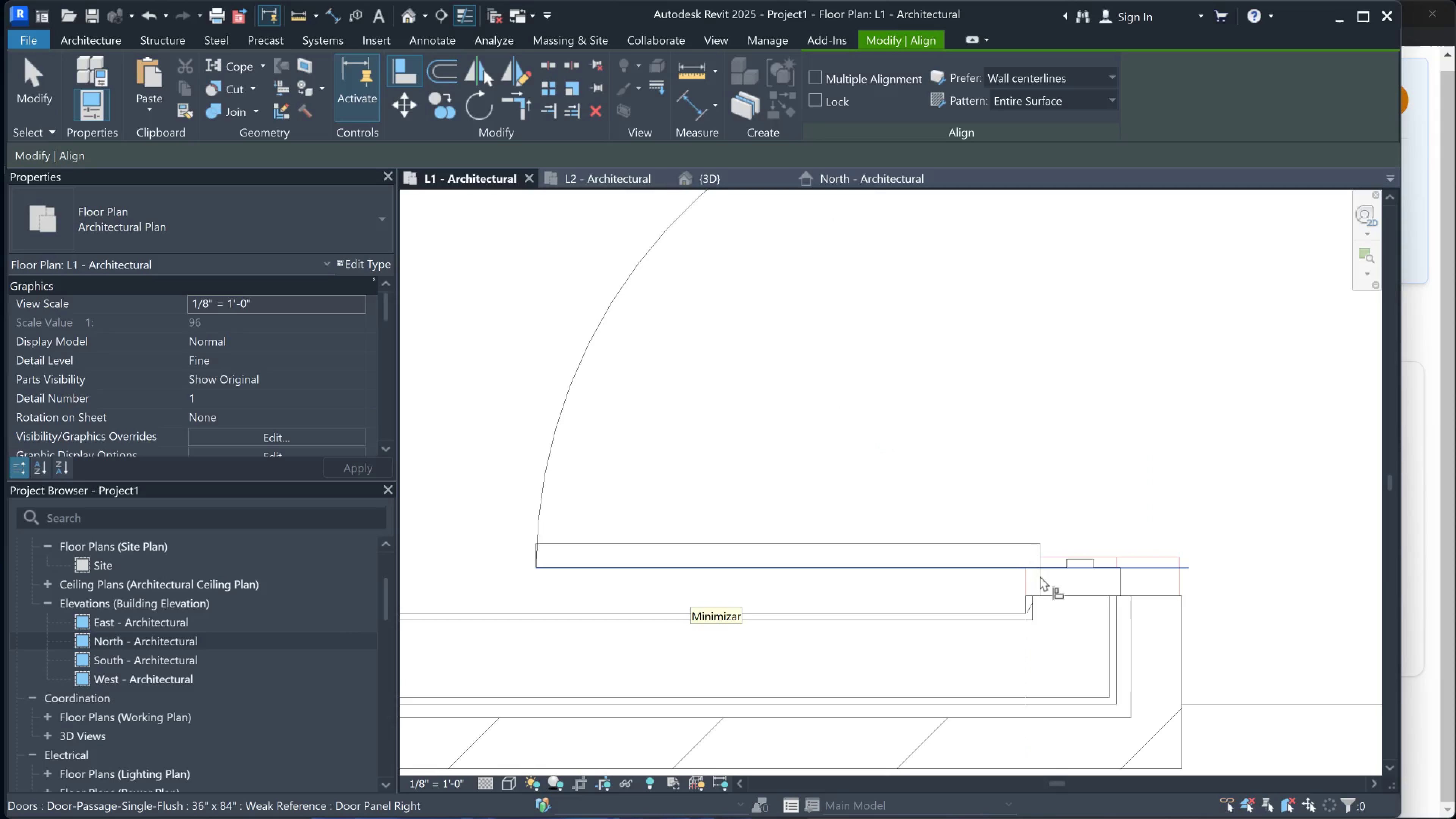 
double_click([1040, 576])
 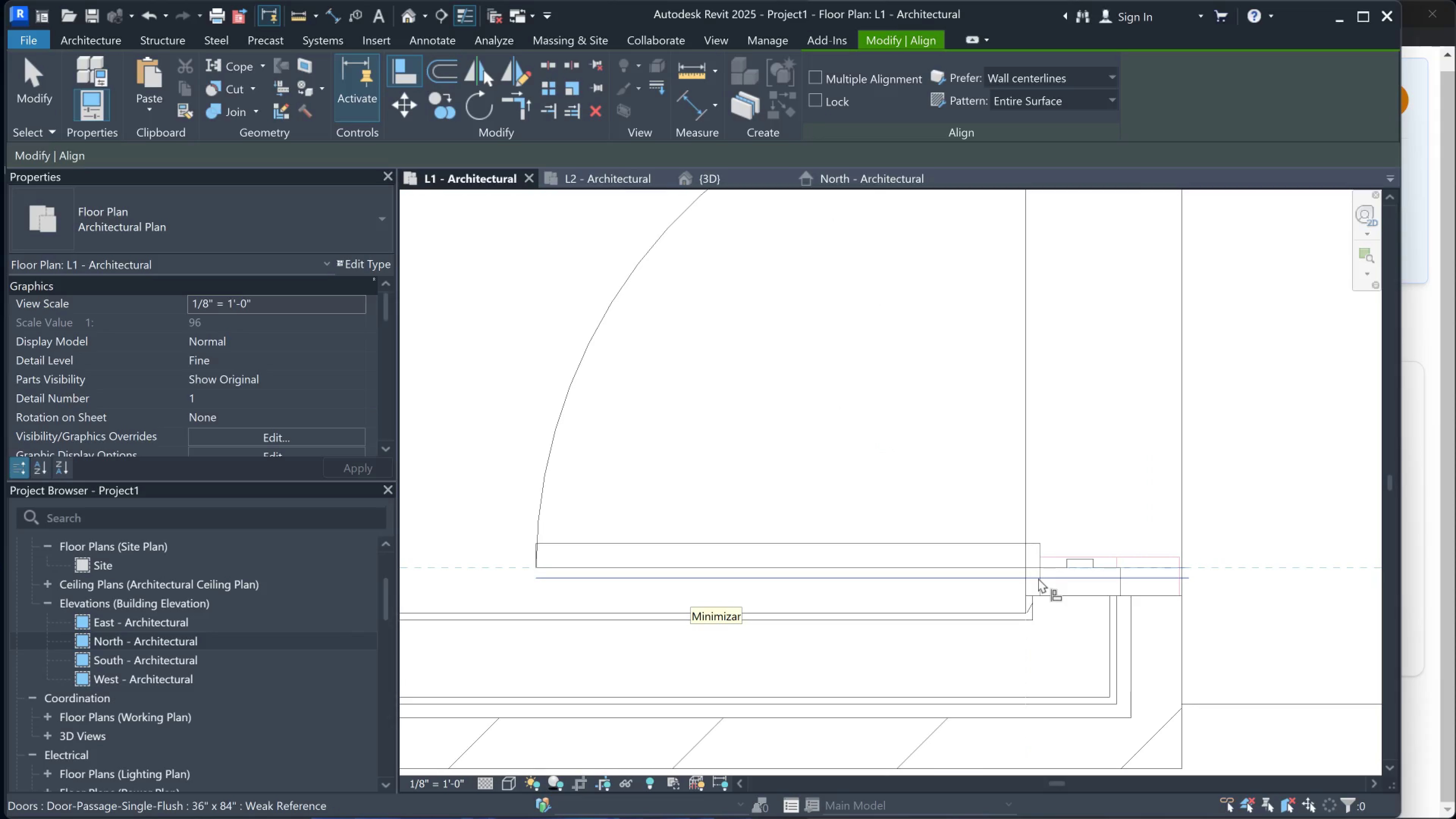 
key(Escape)
 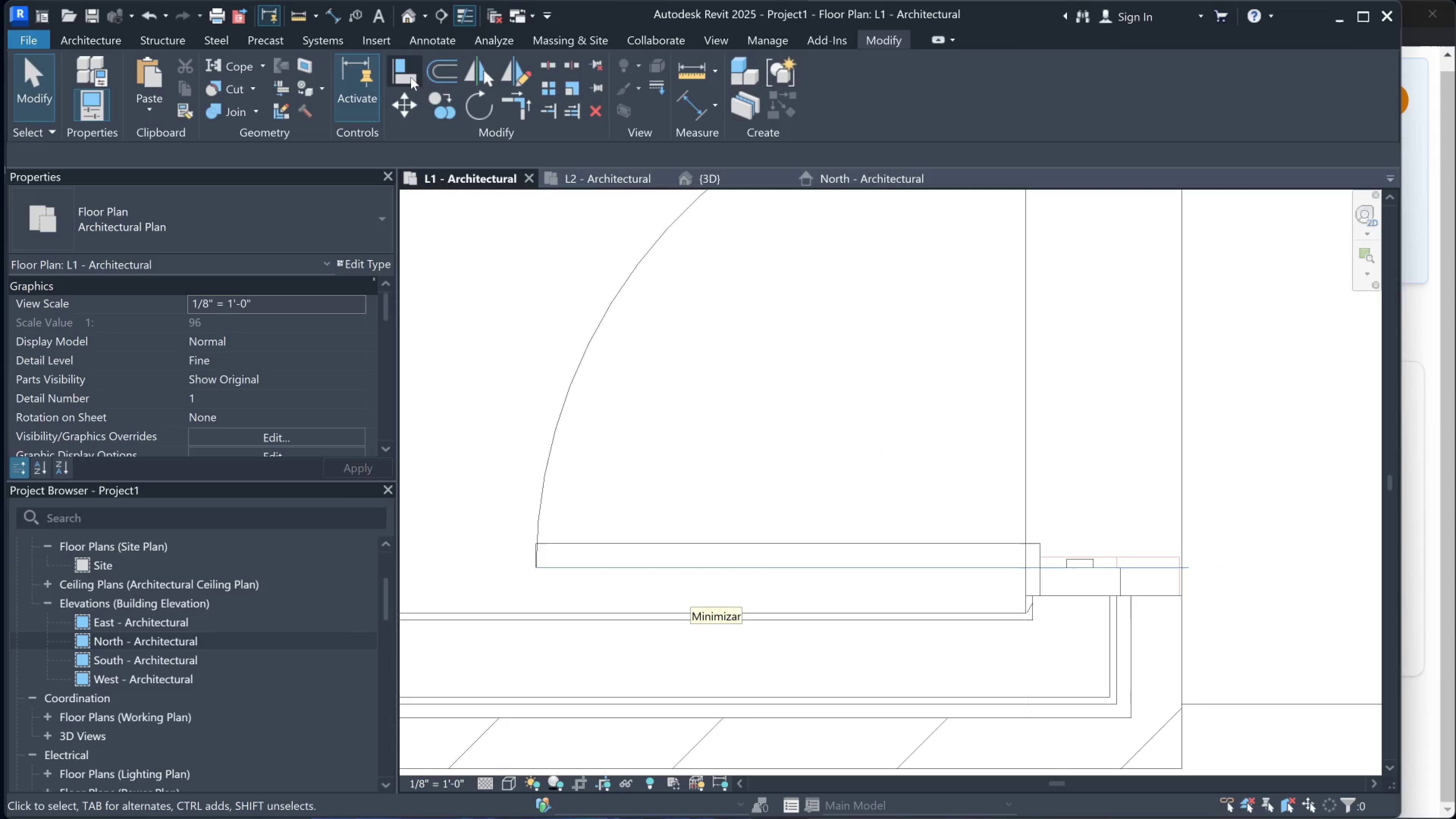 
scroll: coordinate [1118, 596], scroll_direction: up, amount: 2.0
 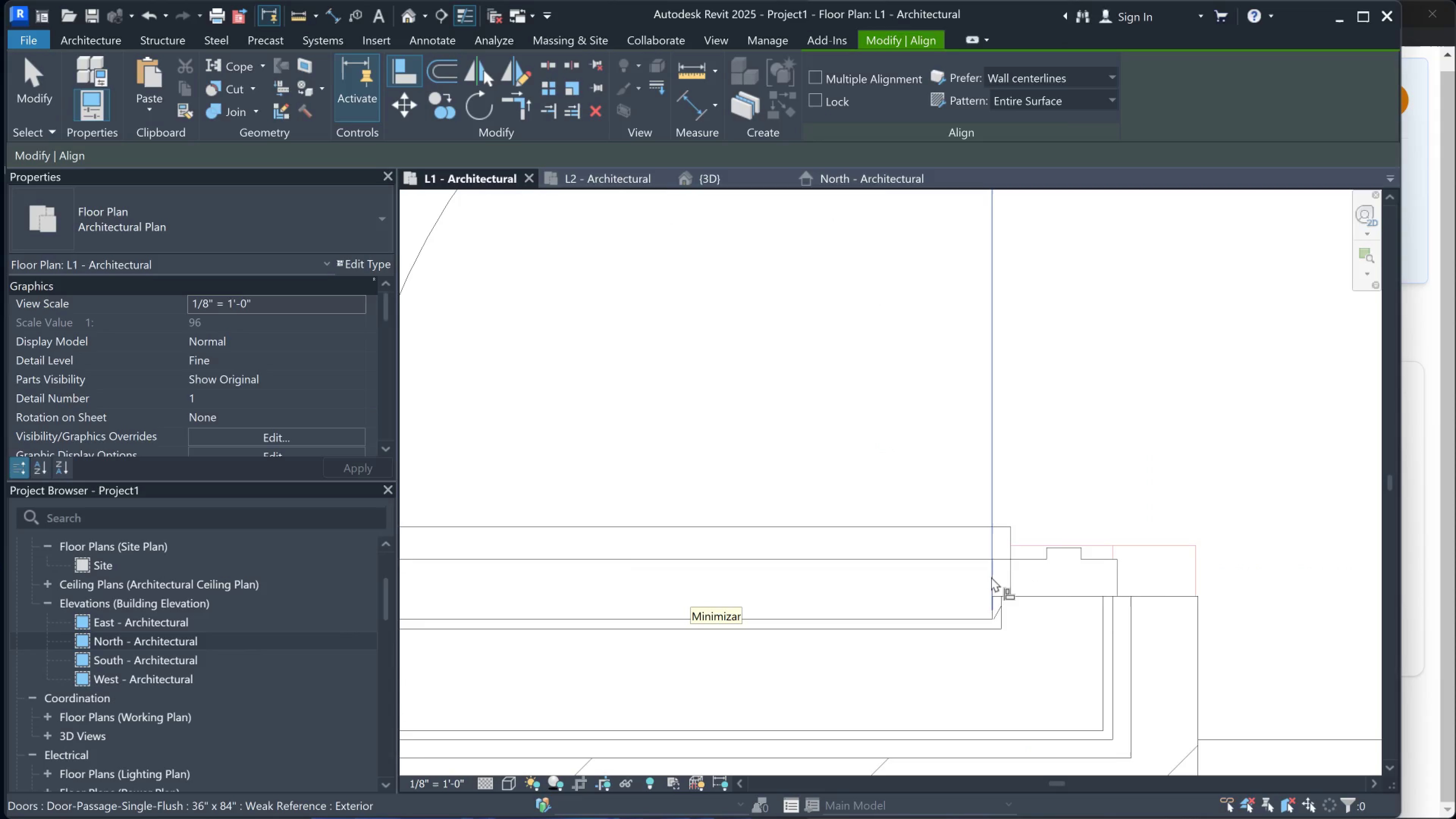 
left_click([991, 577])
 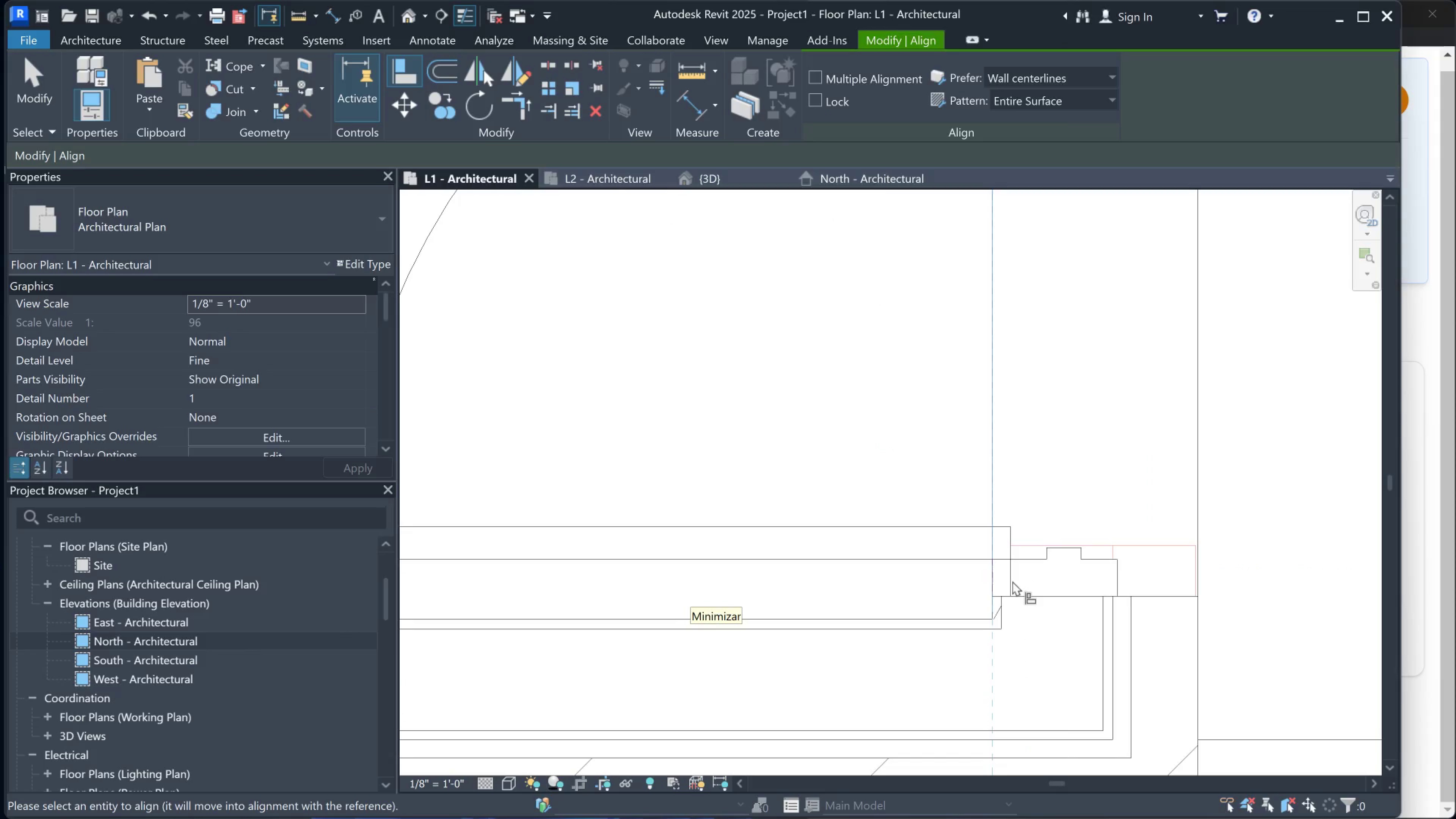 
key(Tab)
 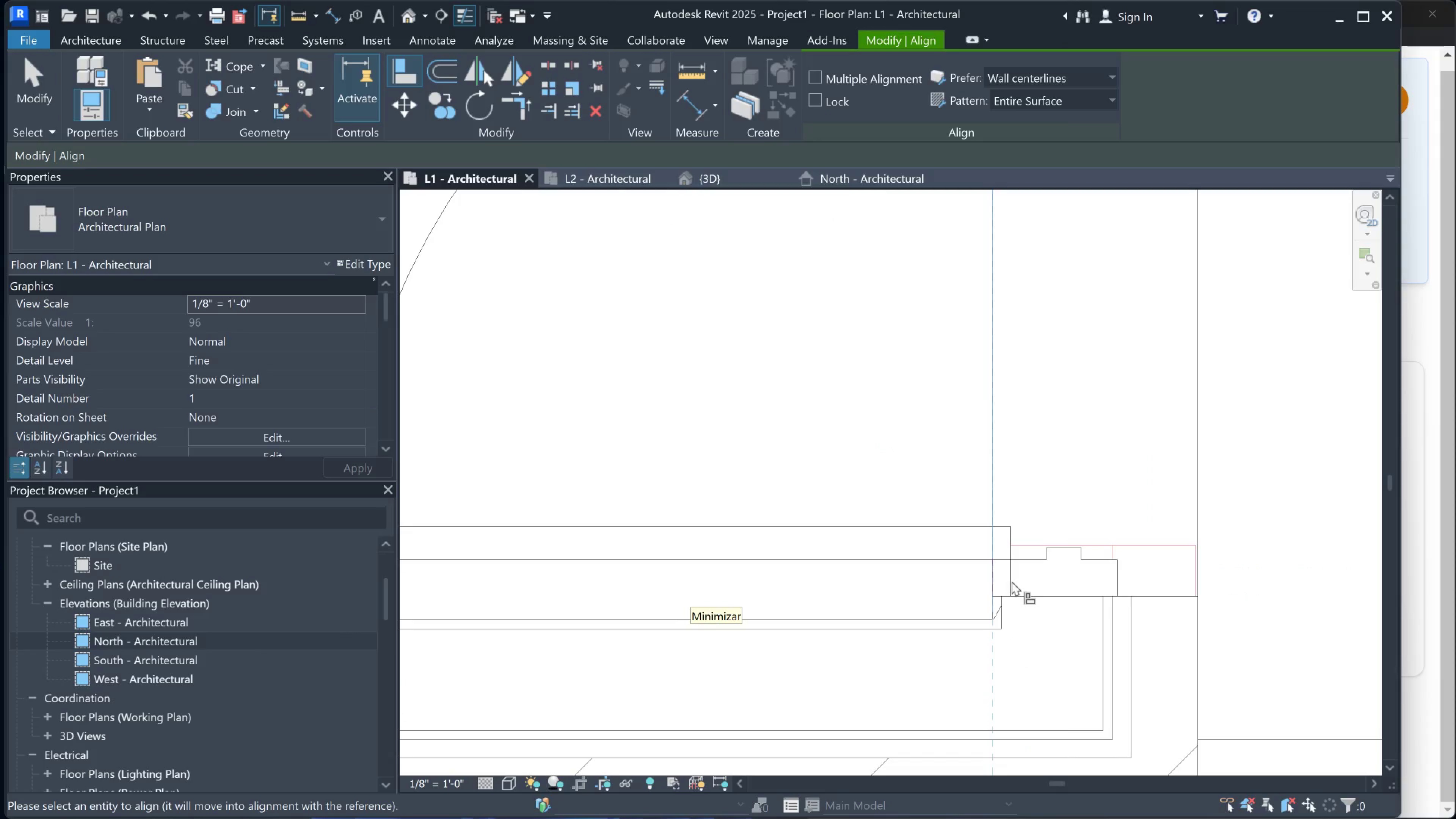 
key(Tab)
 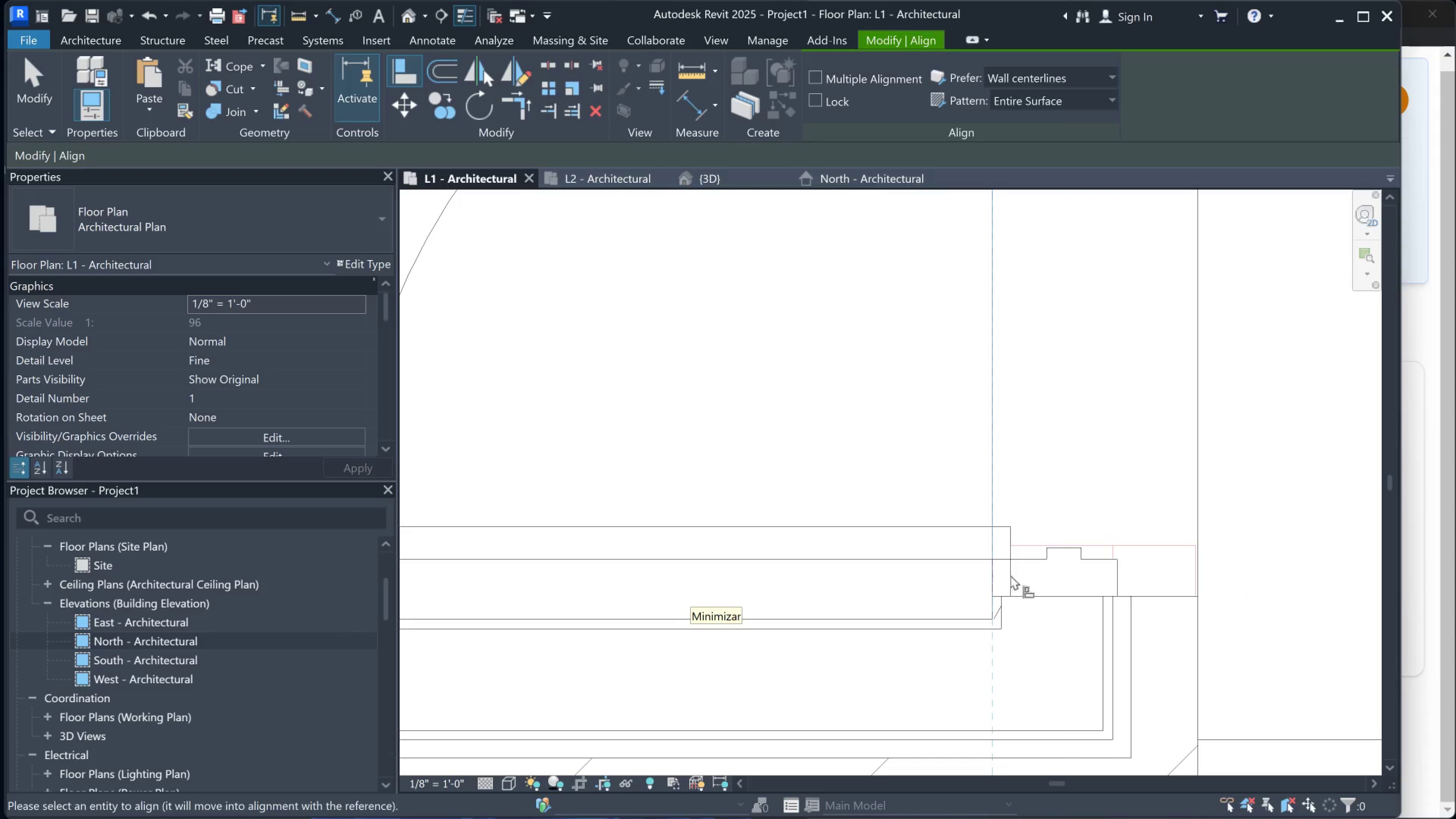 
key(Tab)
 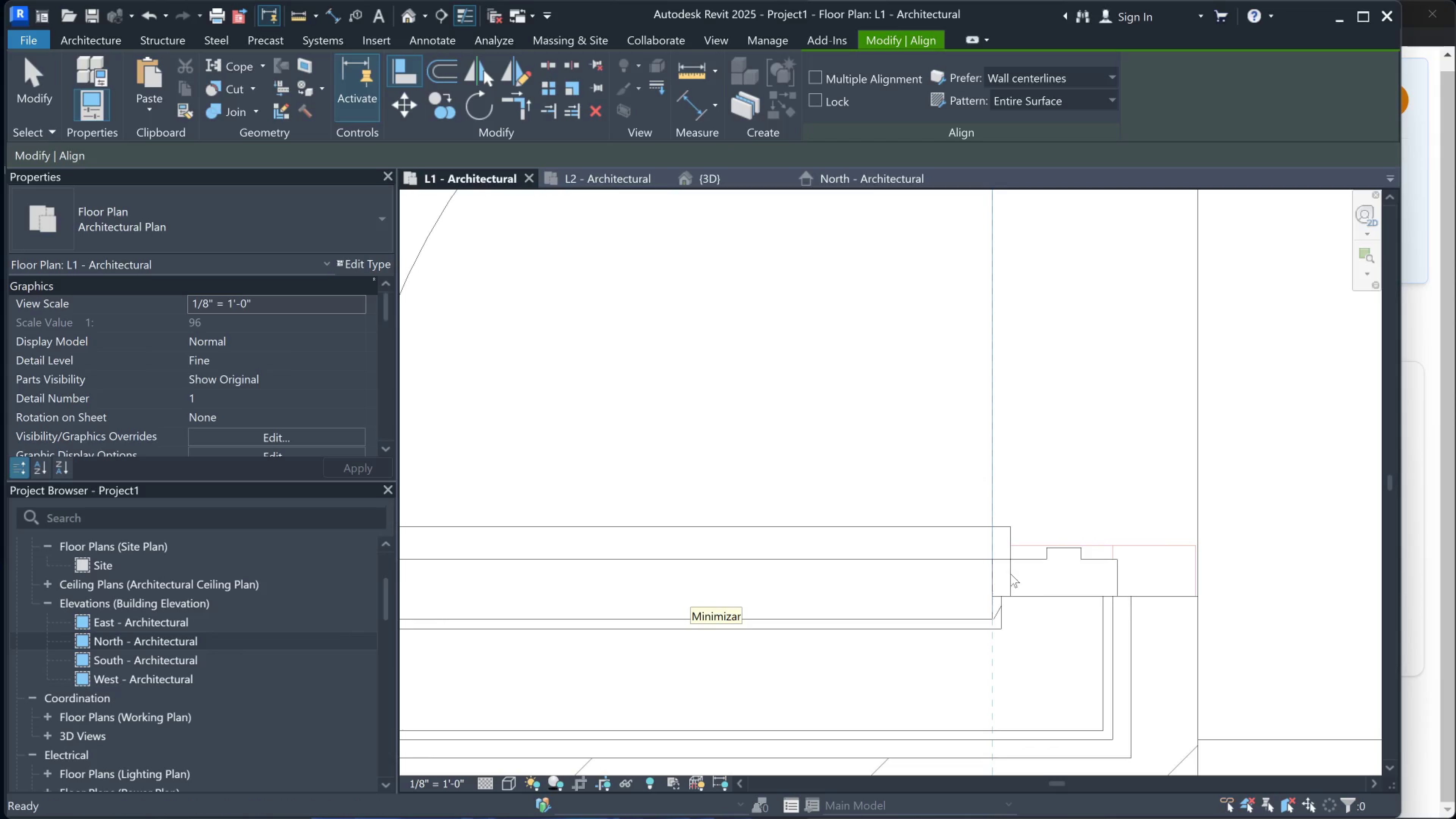 
key(Escape)
 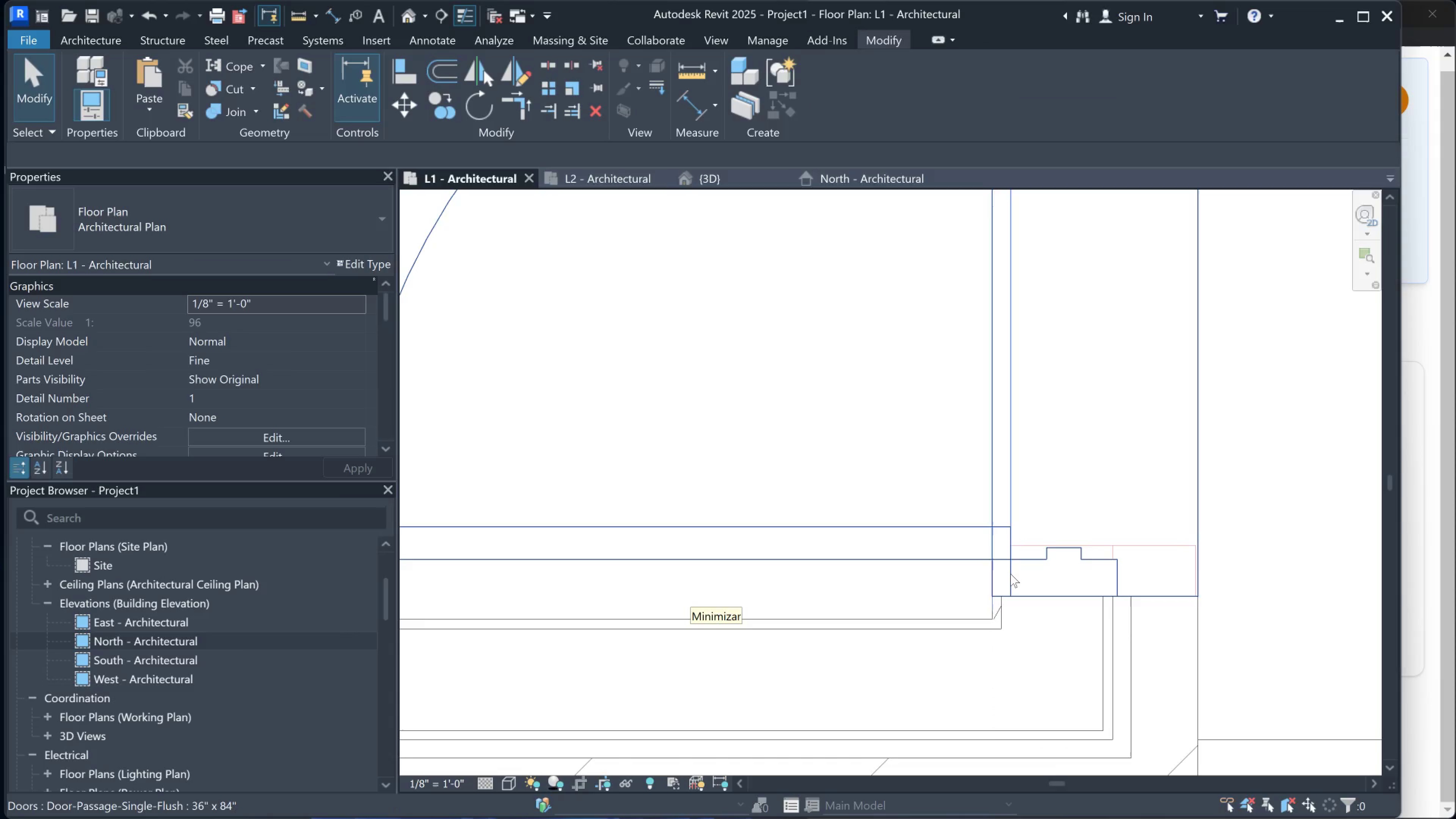 
key(Escape)
 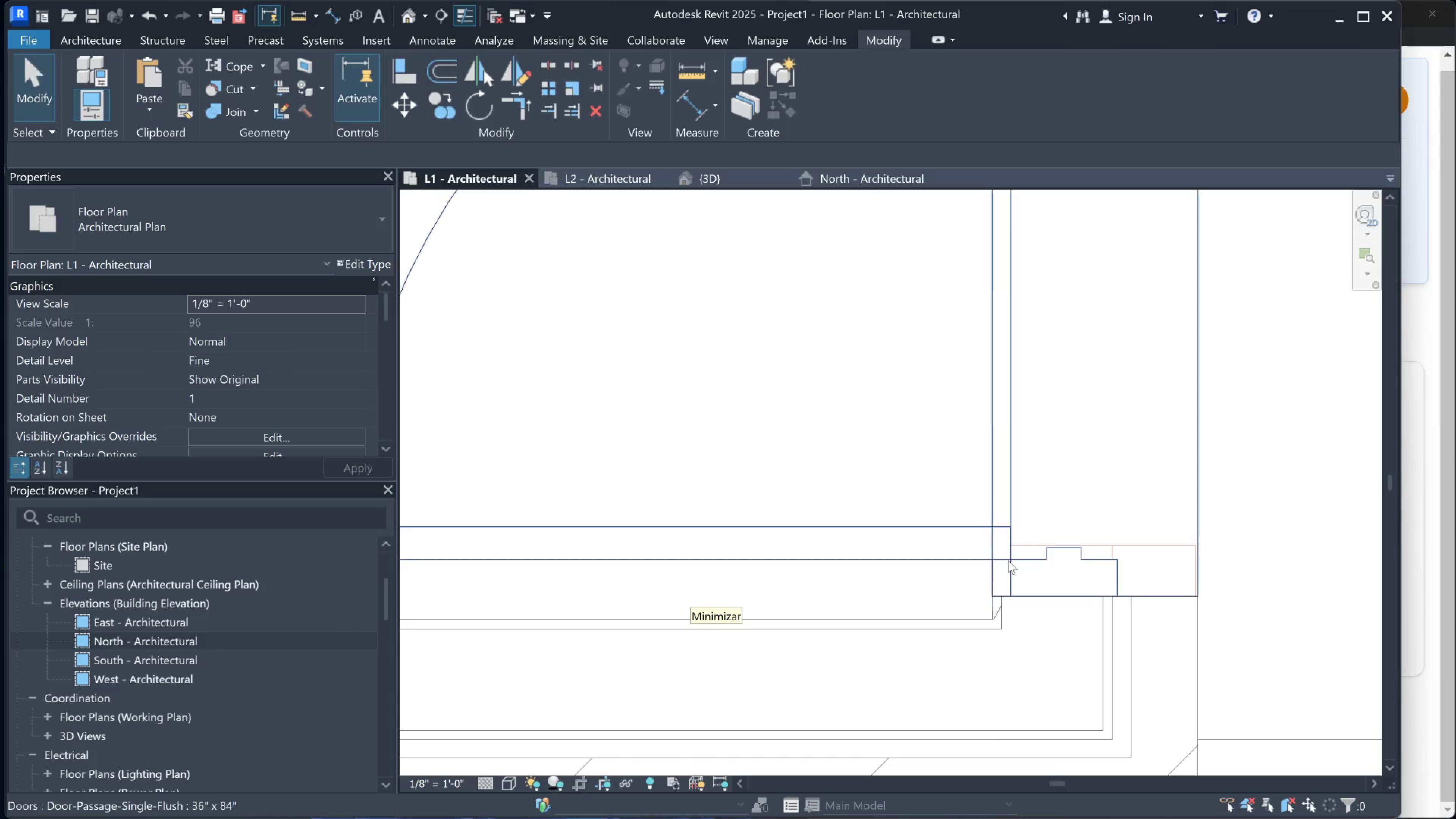 
left_click([1008, 560])
 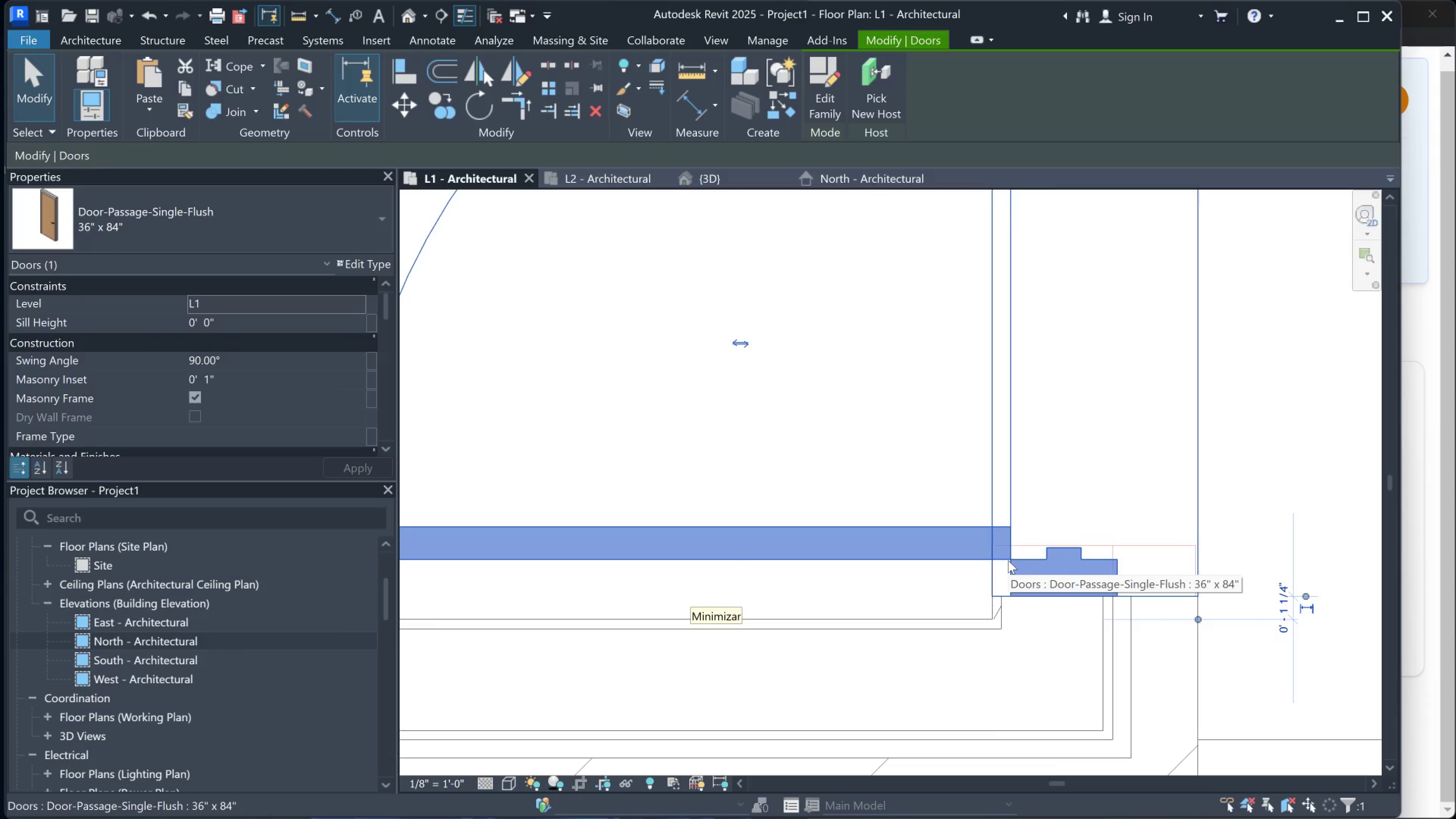 
key(ArrowLeft)
 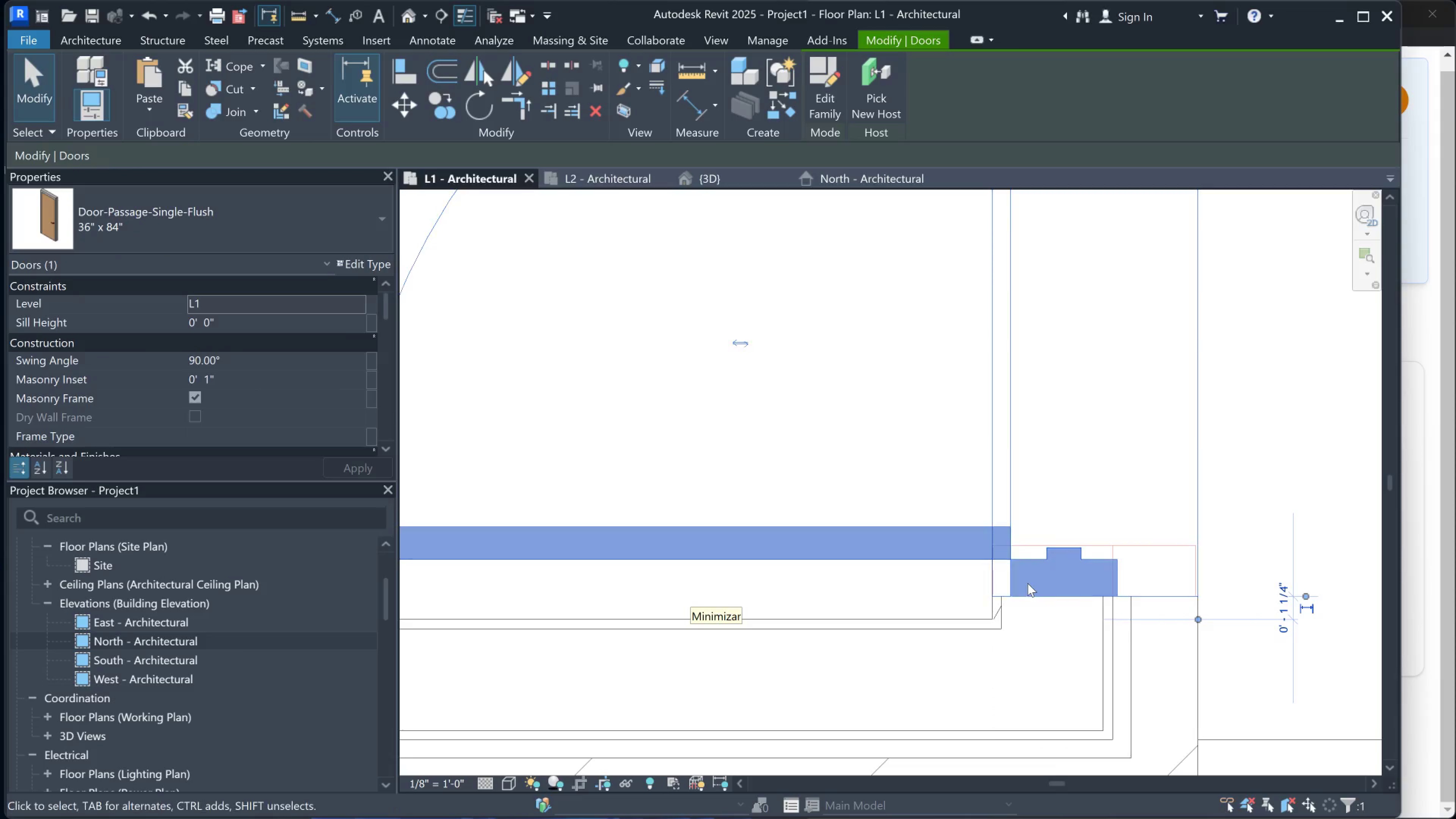 
key(ArrowLeft)
 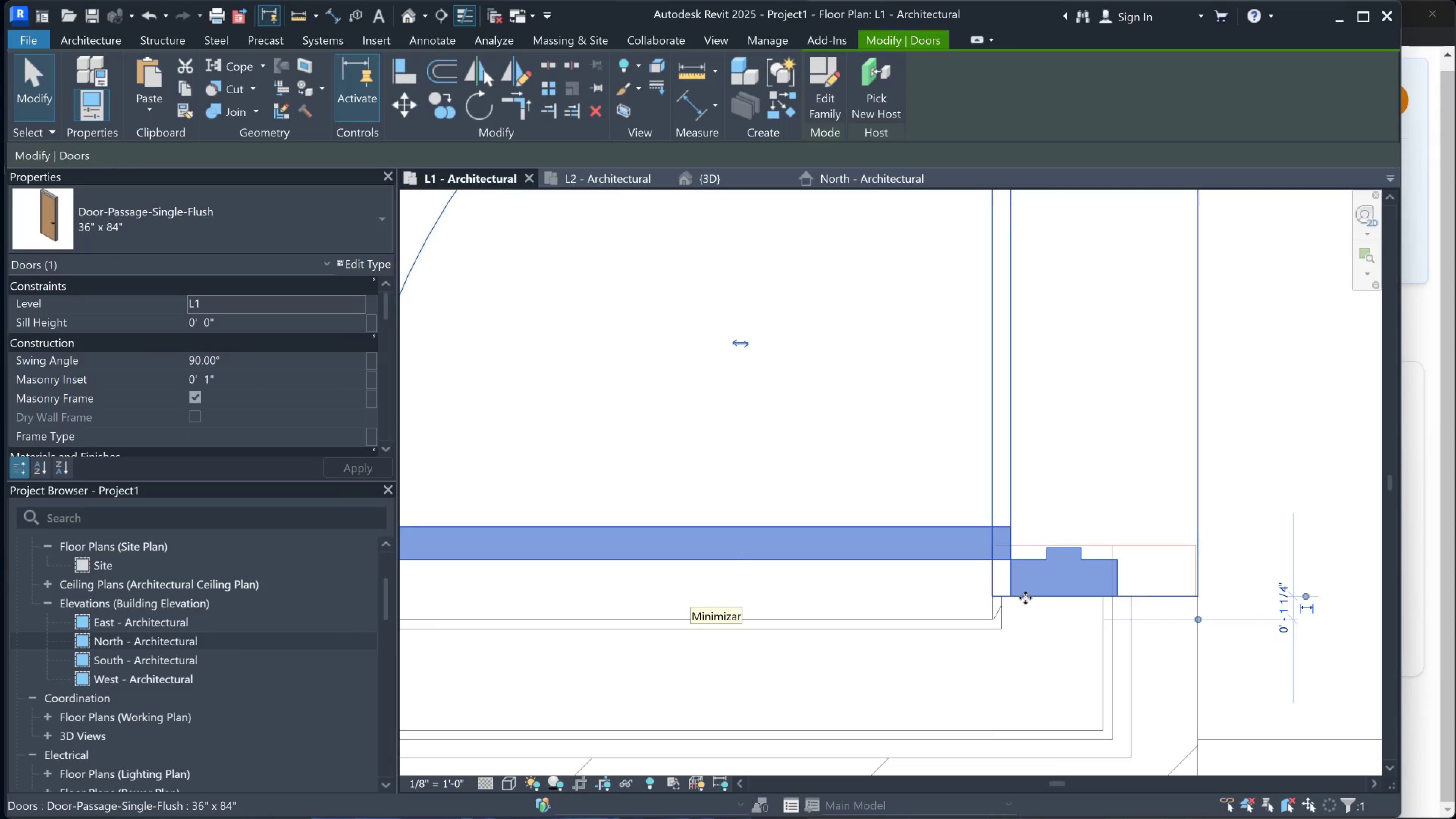 
key(ArrowLeft)
 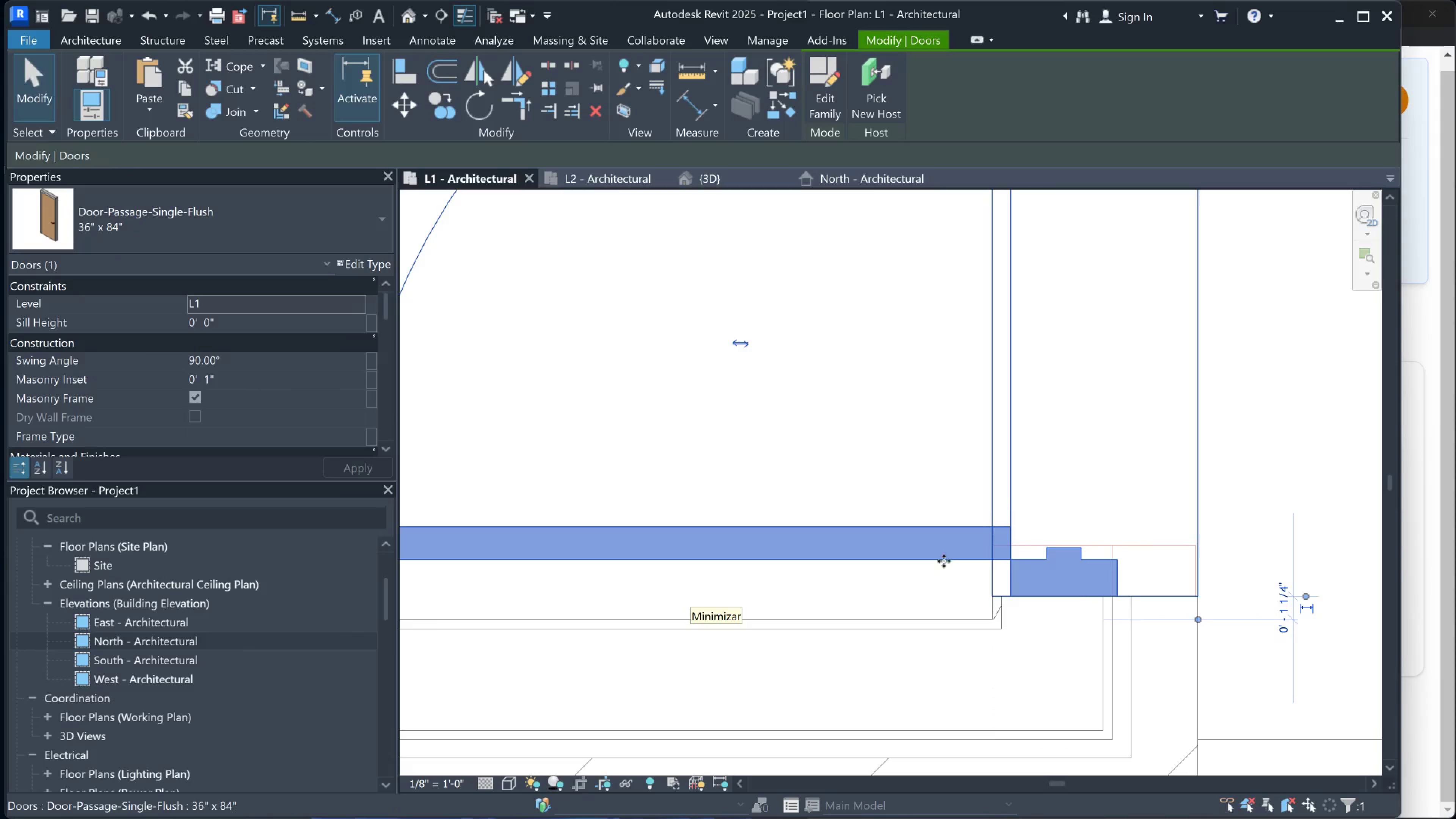 
left_click([926, 555])
 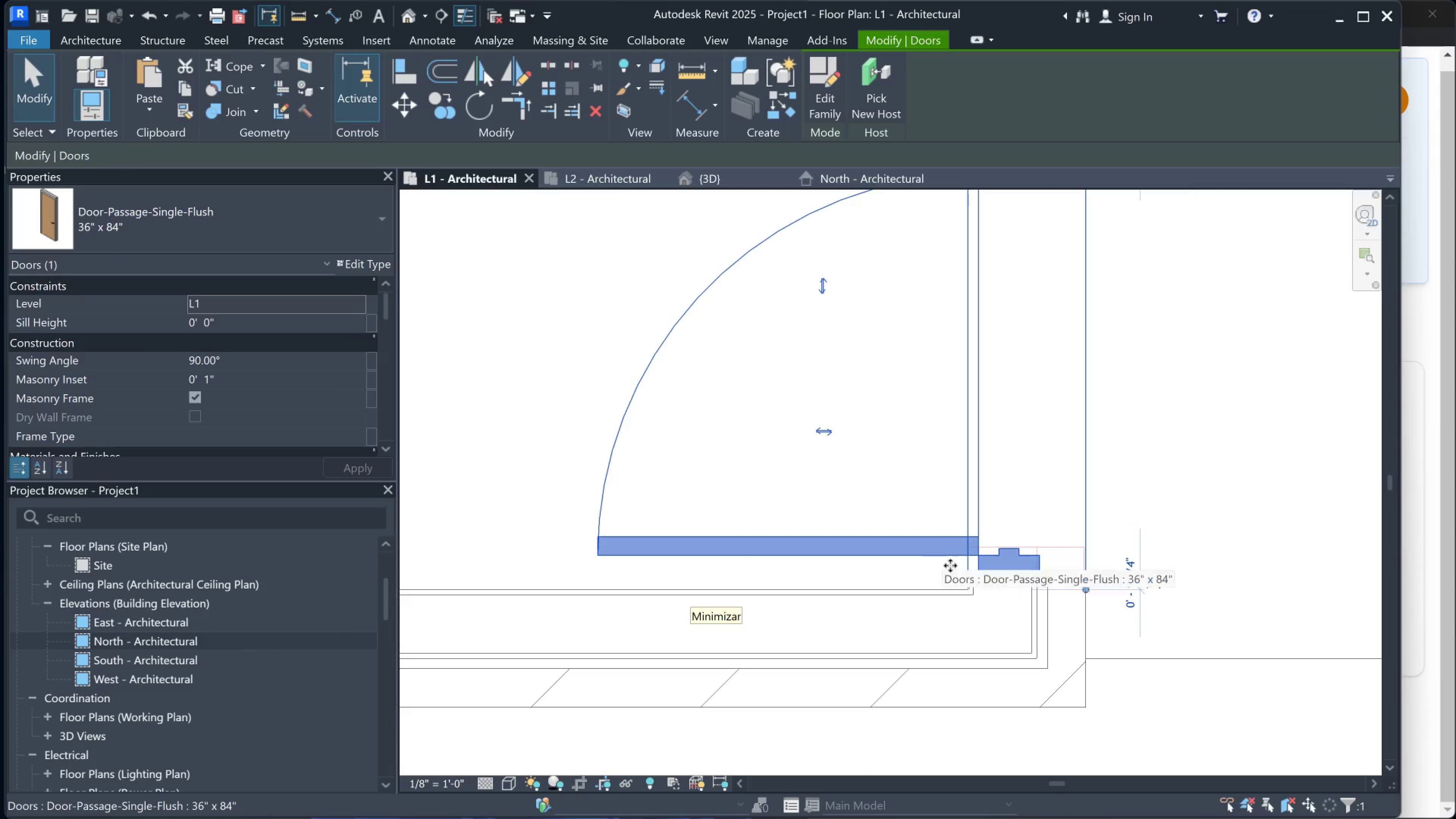 
scroll: coordinate [934, 549], scroll_direction: down, amount: 4.0
 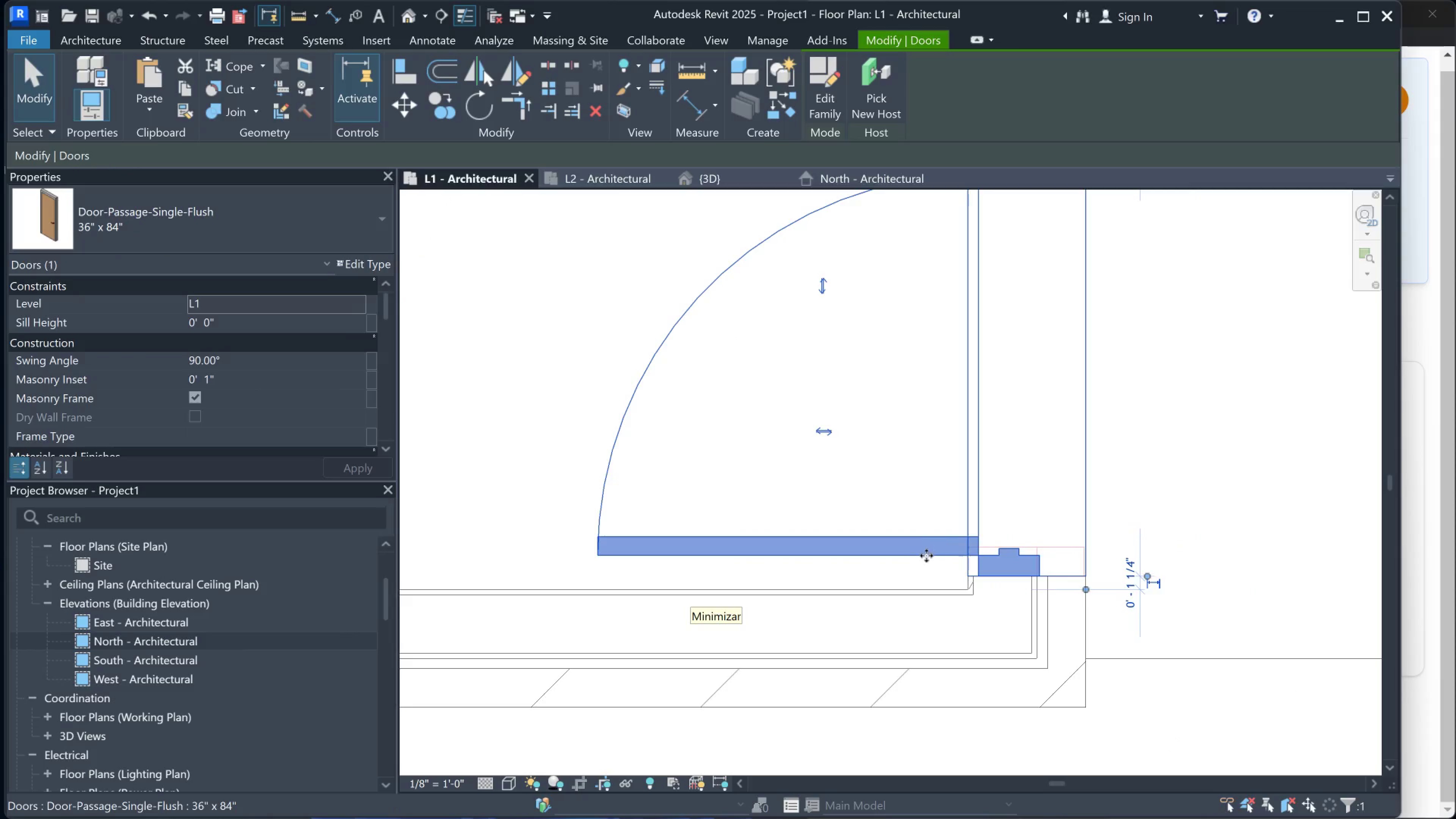 
key(ArrowLeft)
 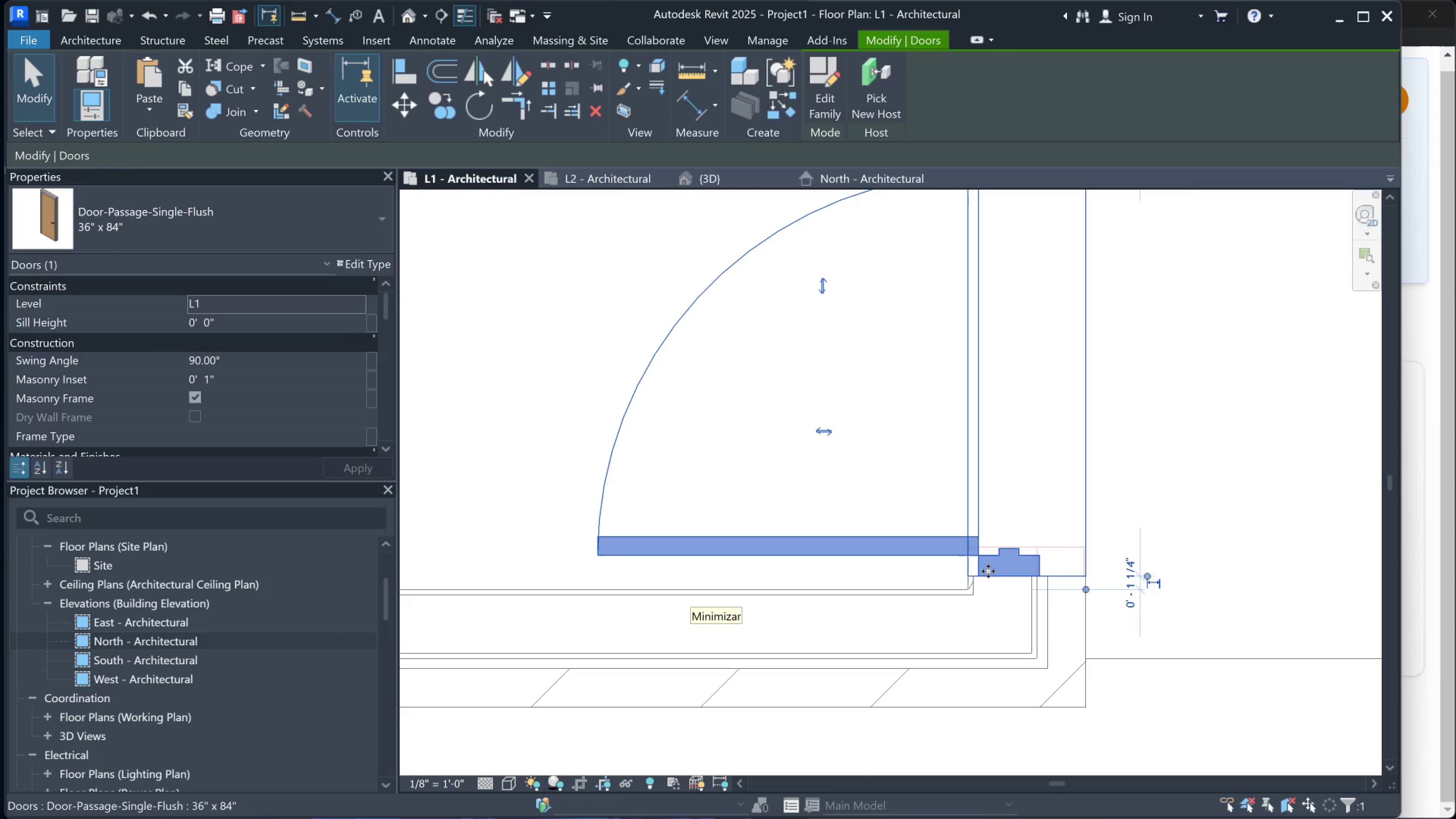 
key(ArrowLeft)
 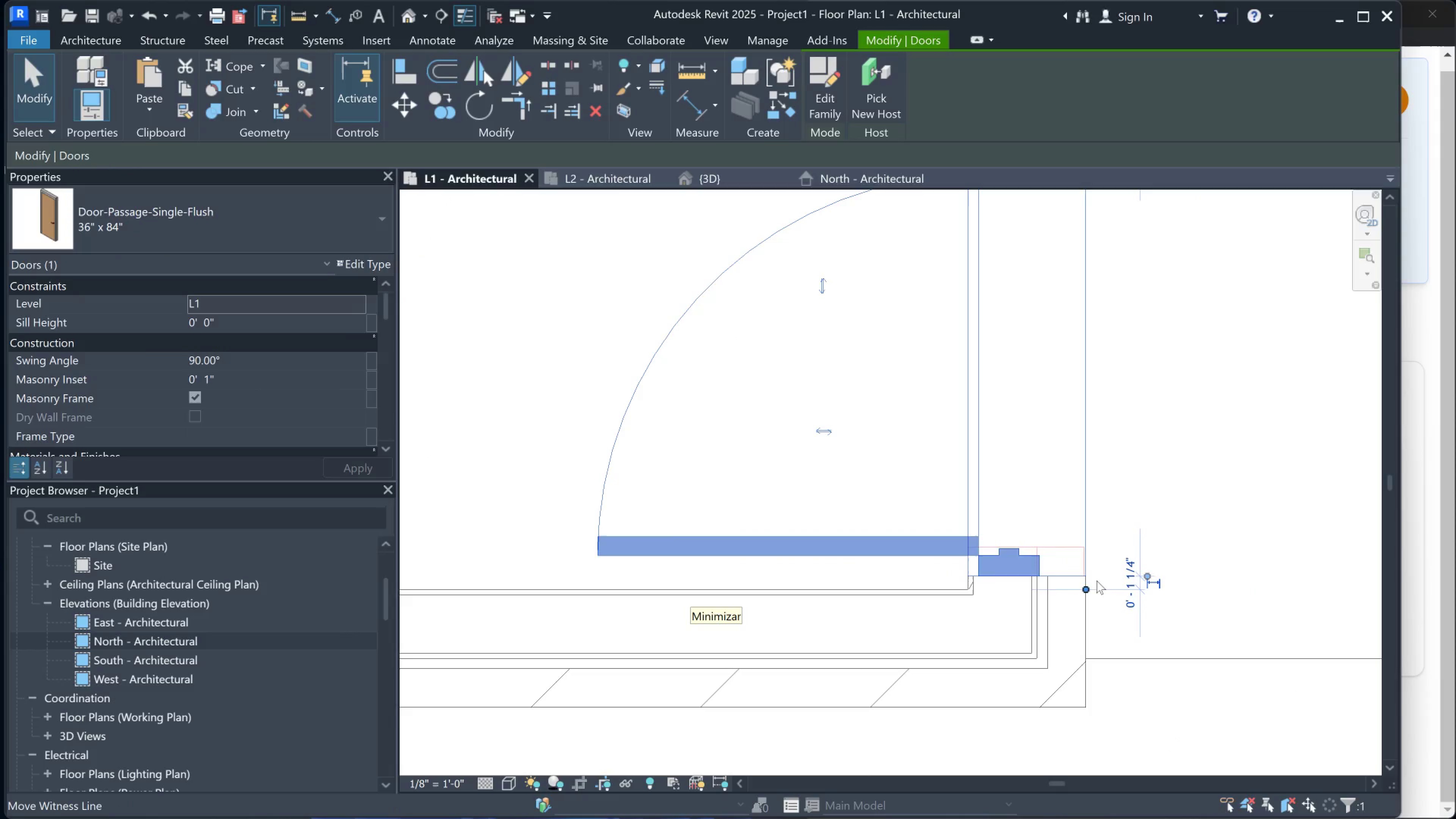 
key(ArrowLeft)
 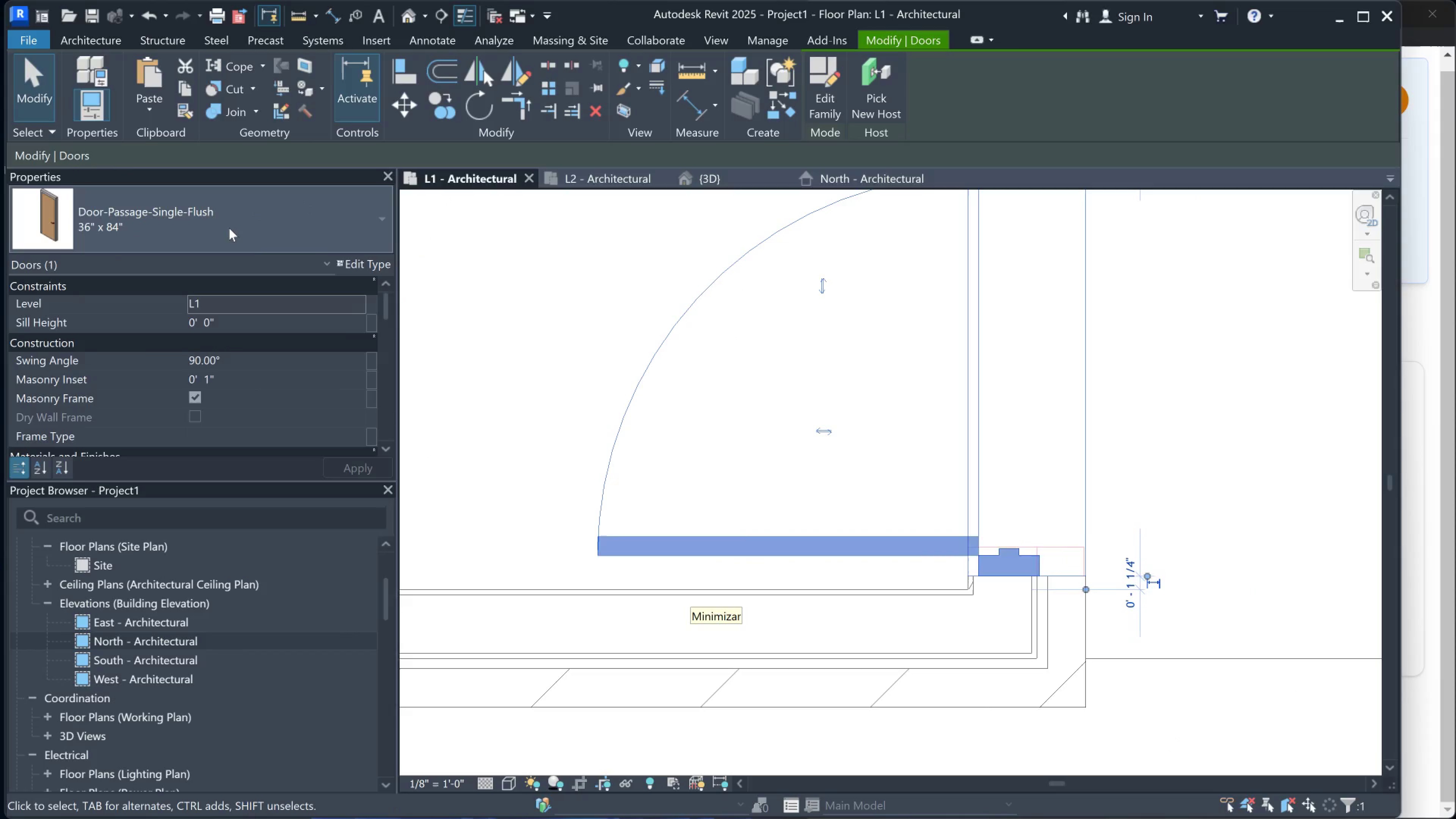 
mouse_move([315, 281])
 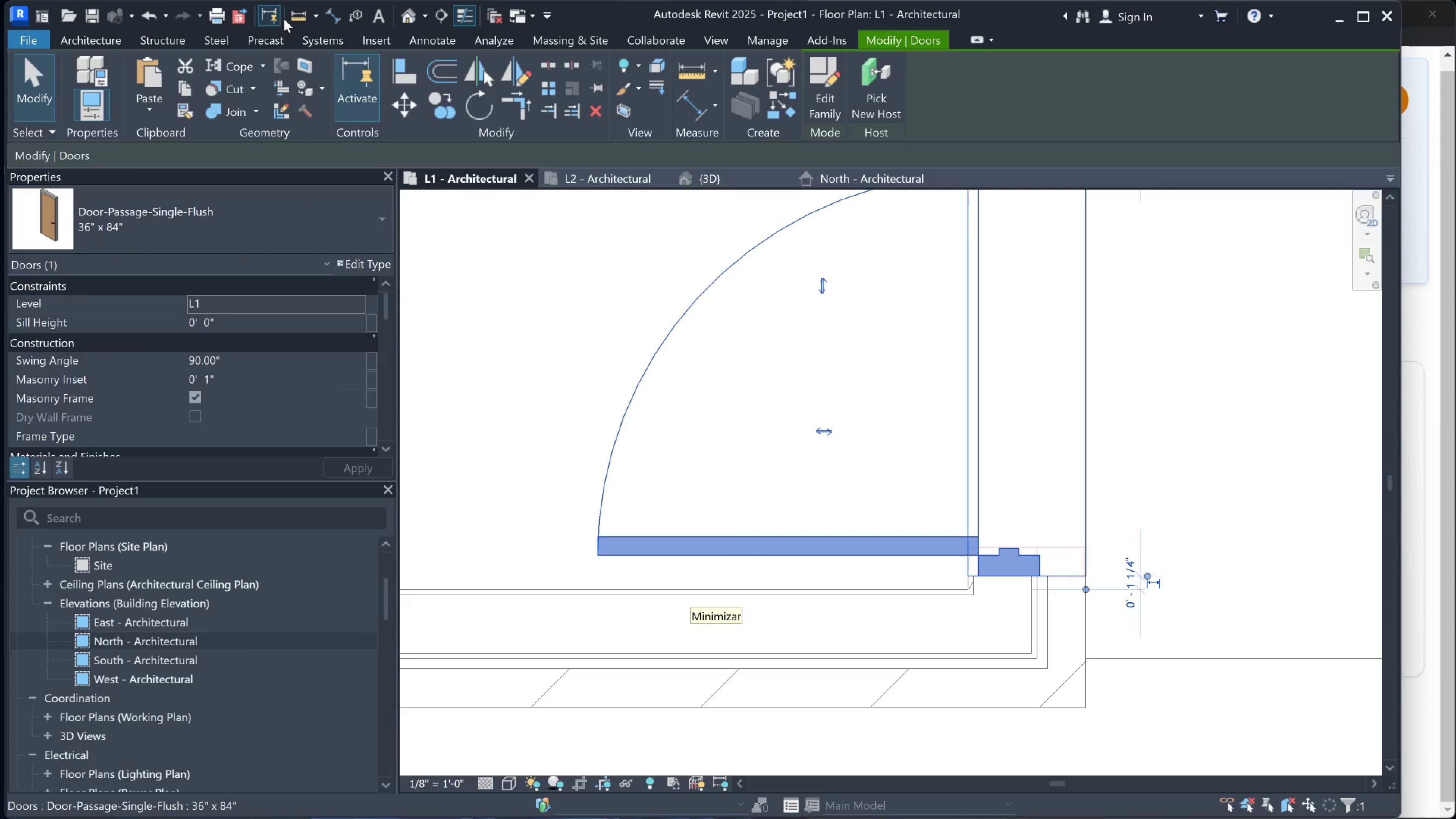 
left_click([295, 9])
 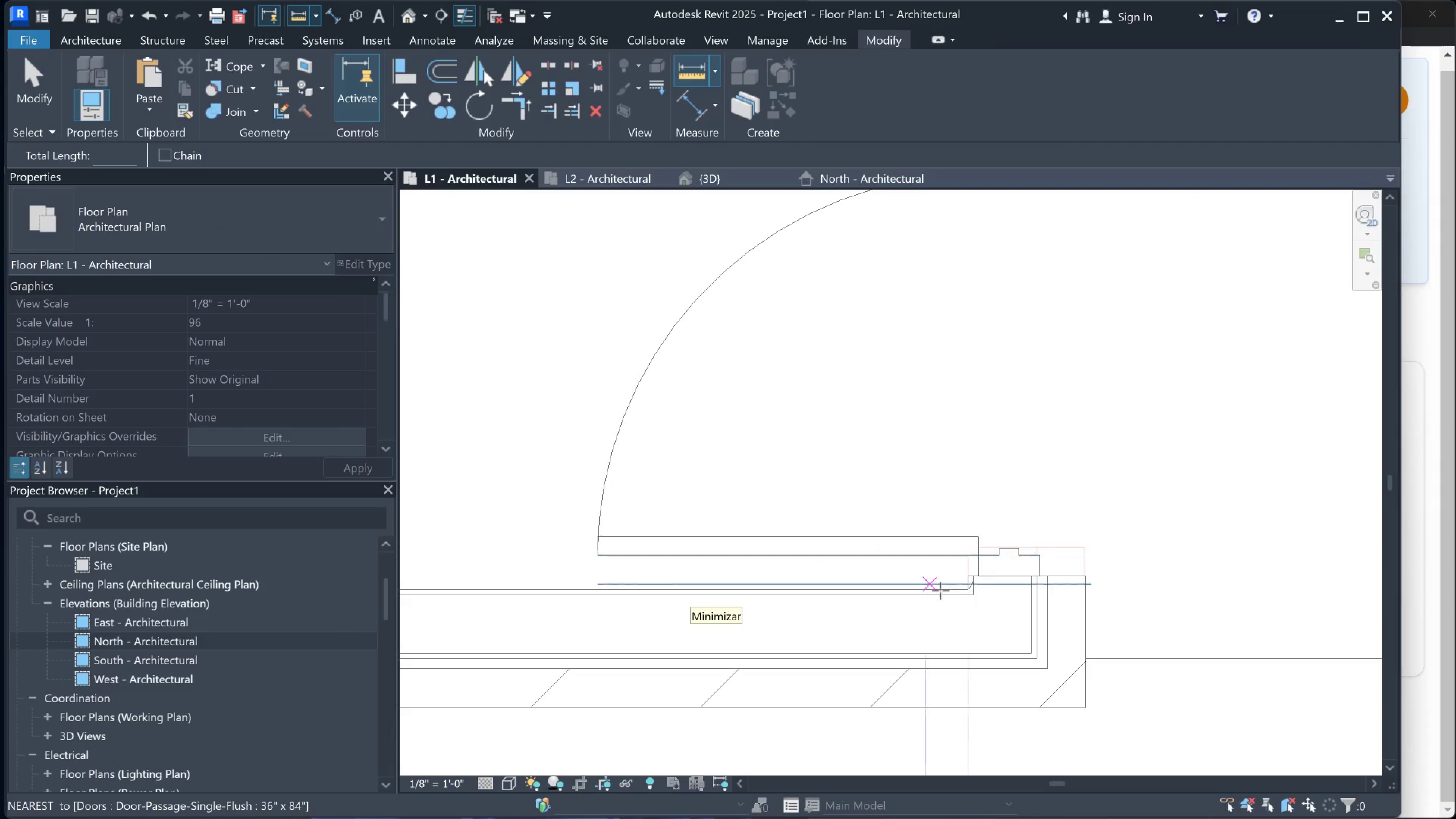 
scroll: coordinate [975, 582], scroll_direction: up, amount: 8.0
 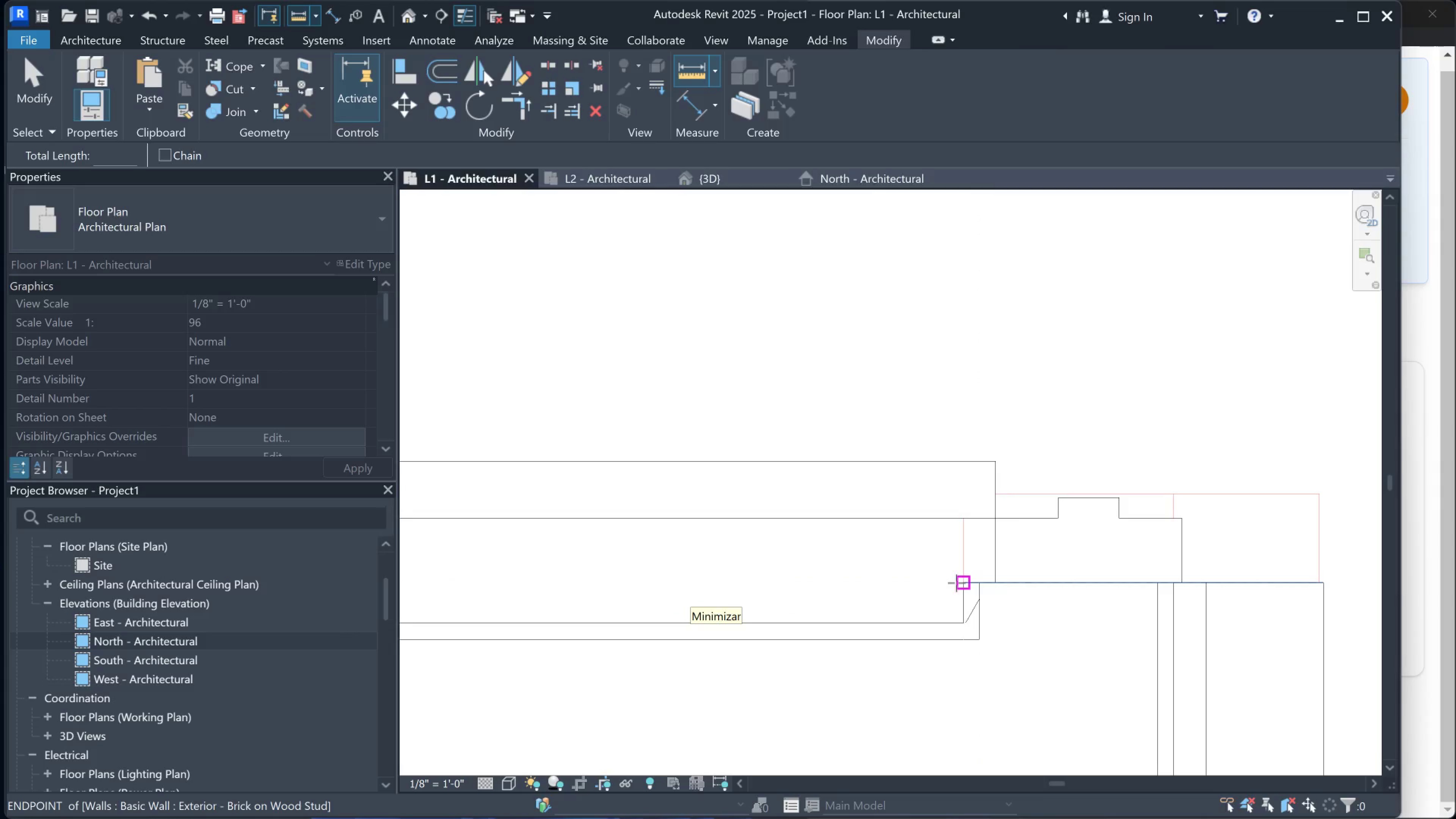 
left_click([956, 583])
 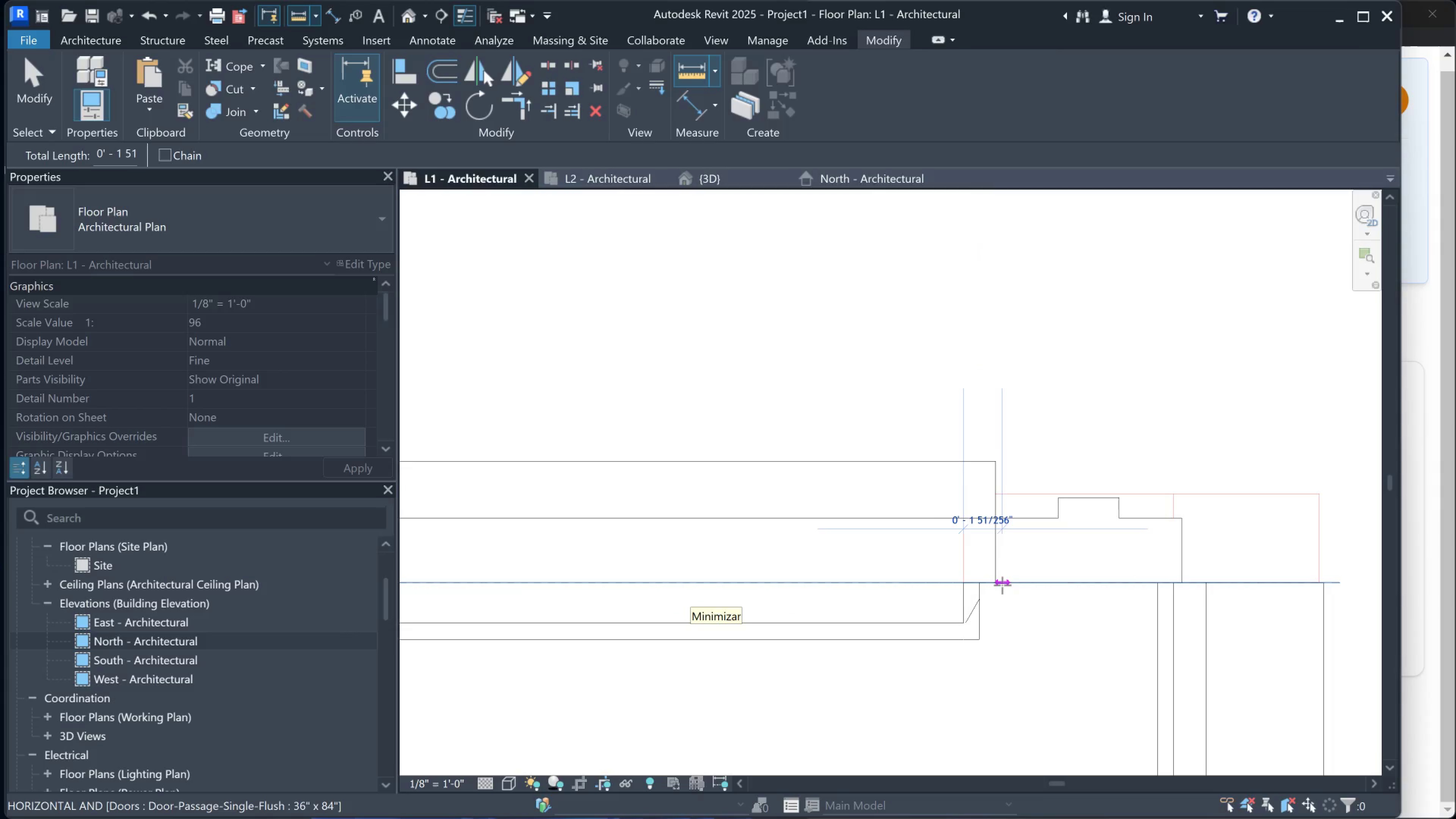 
key(Escape)
 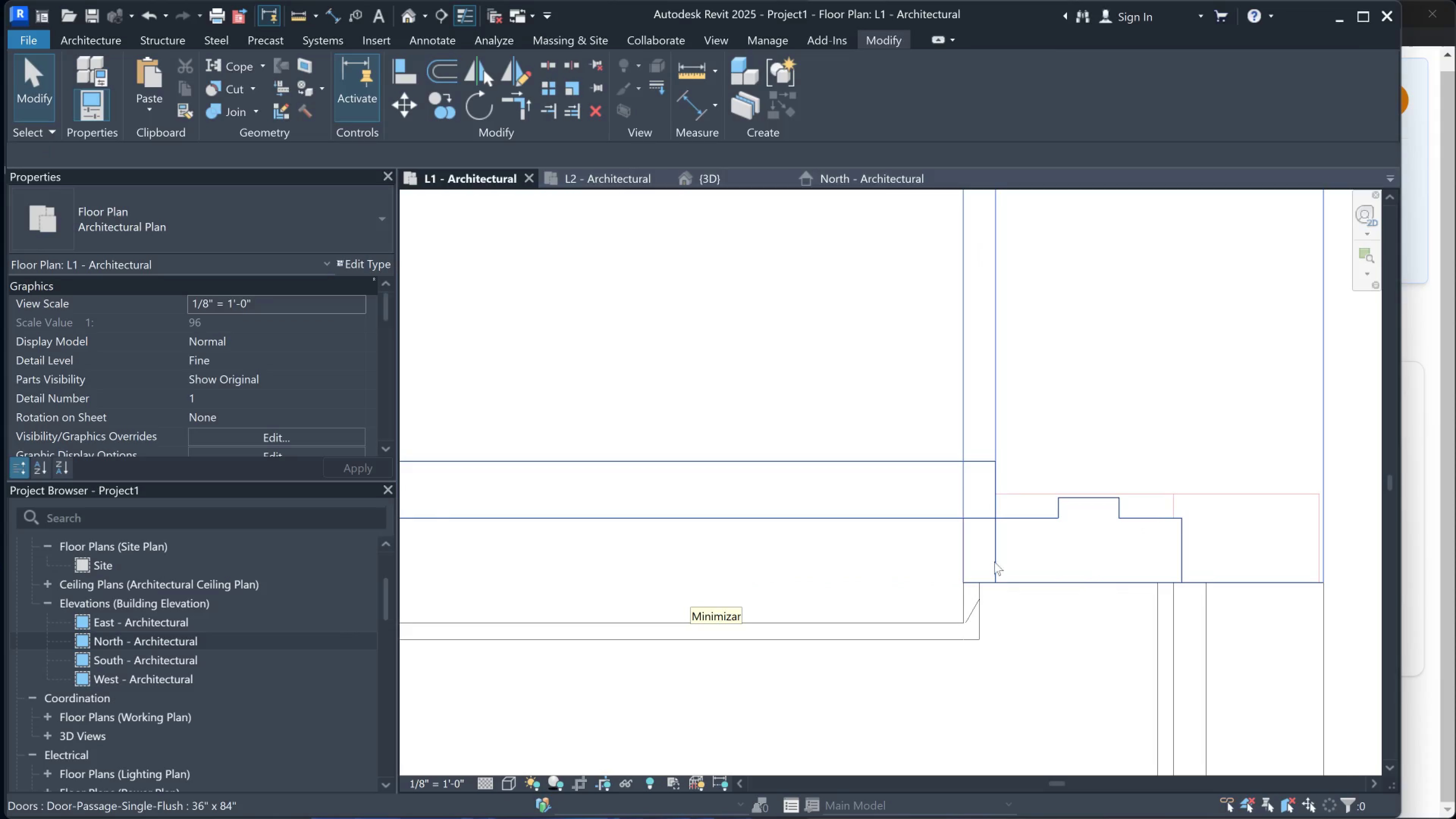 
key(Escape)
 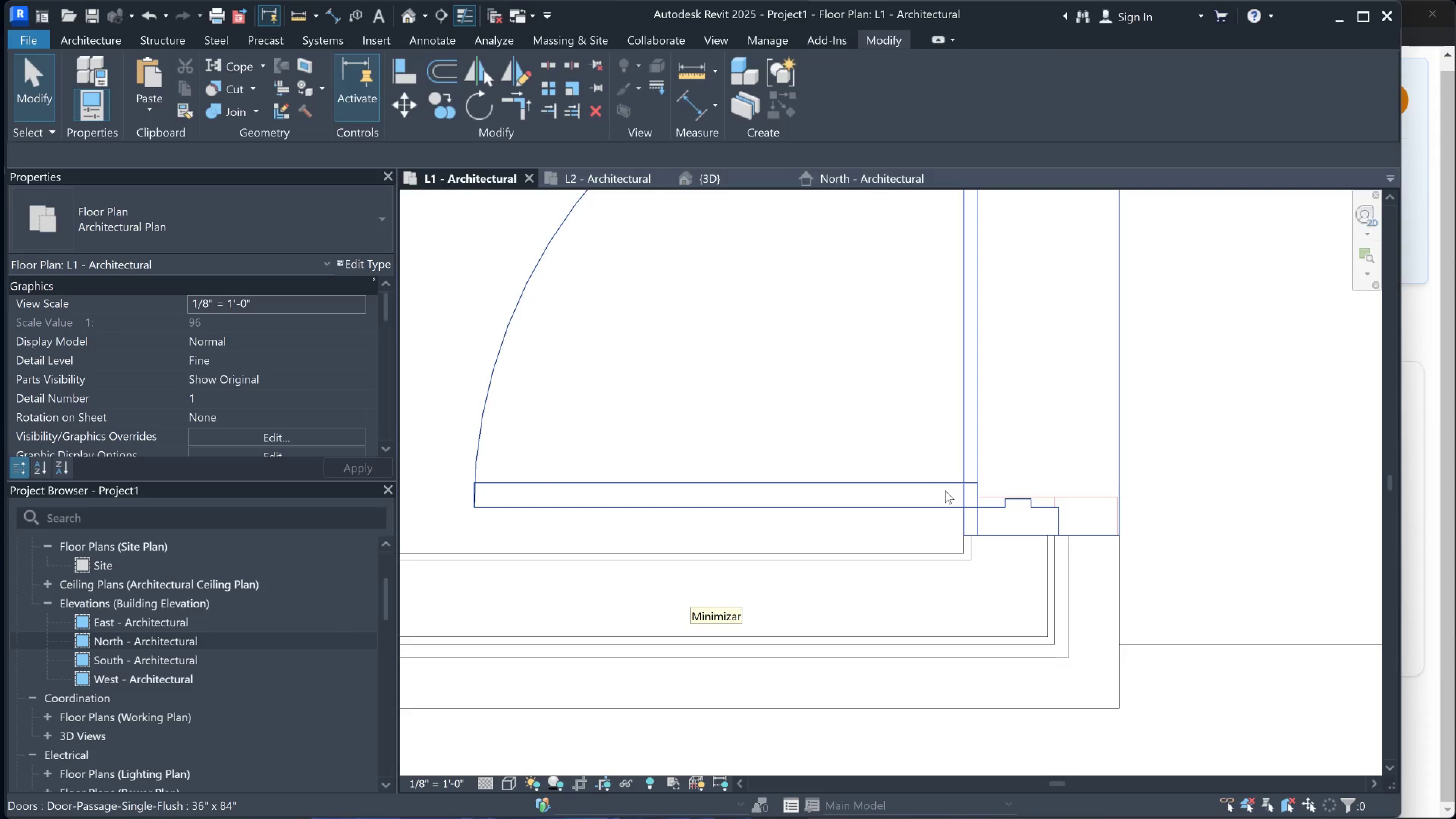 
left_click([945, 490])
 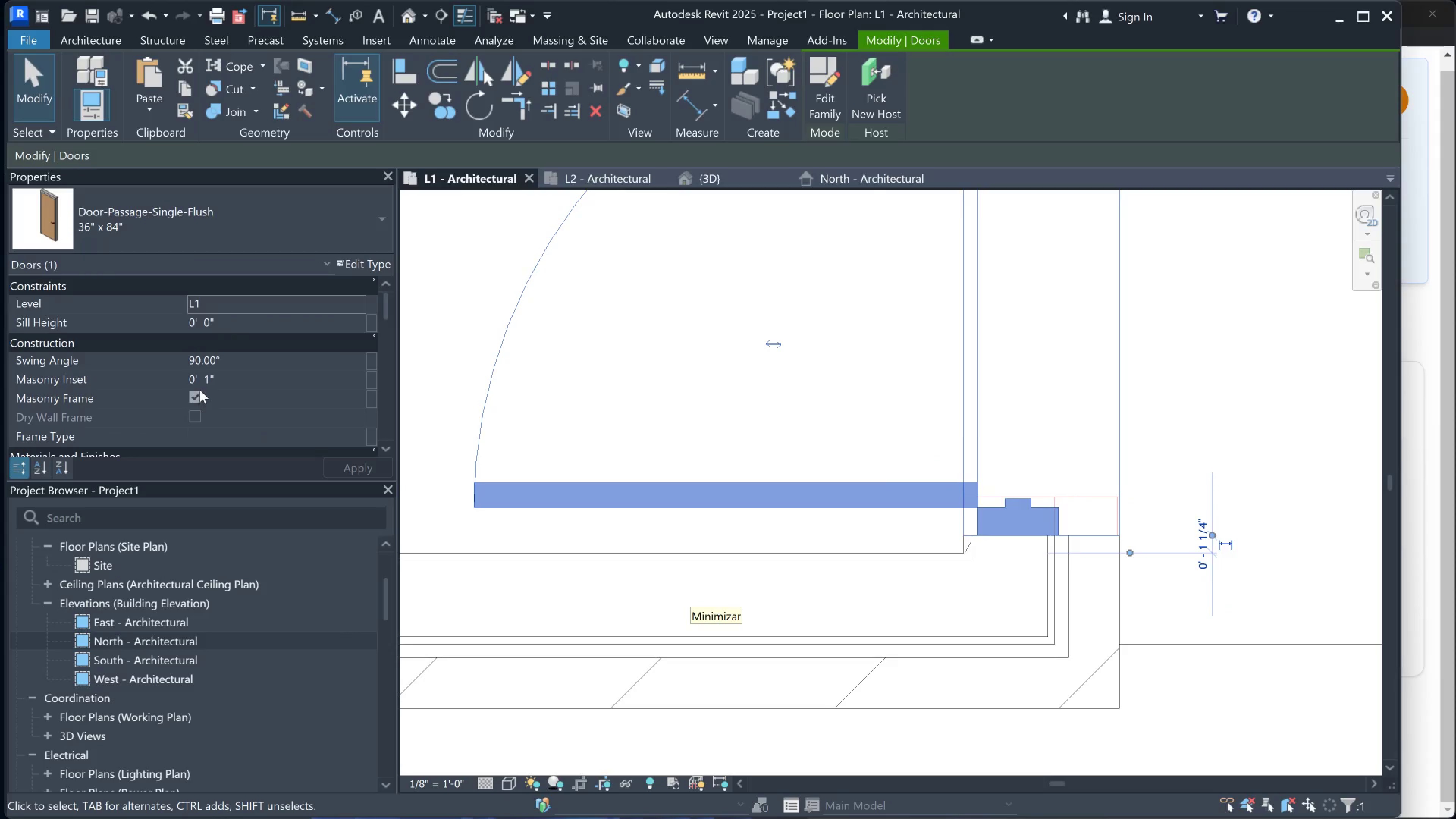 
scroll: coordinate [945, 490], scroll_direction: down, amount: 6.0
 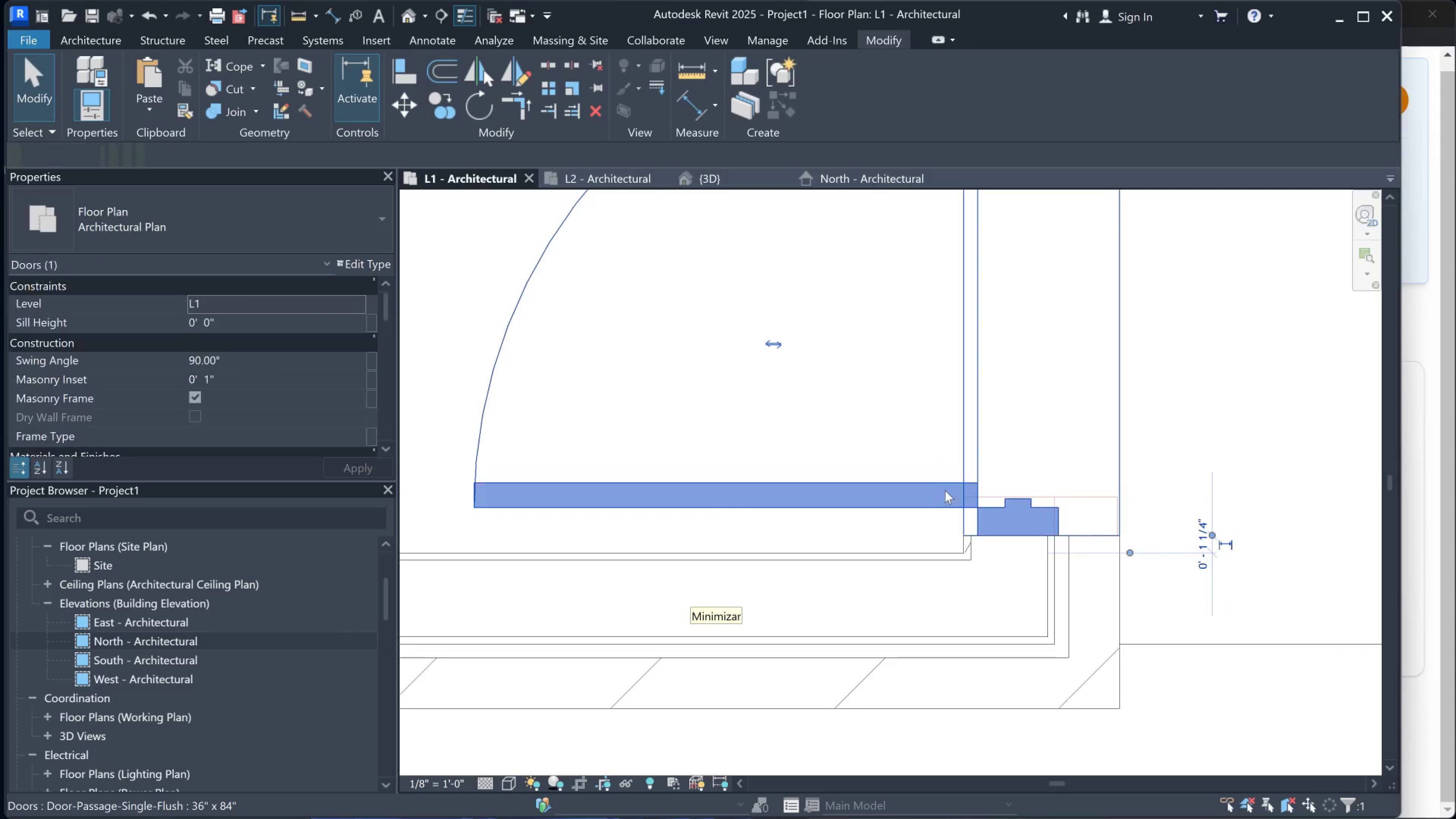 
left_click([202, 380])
 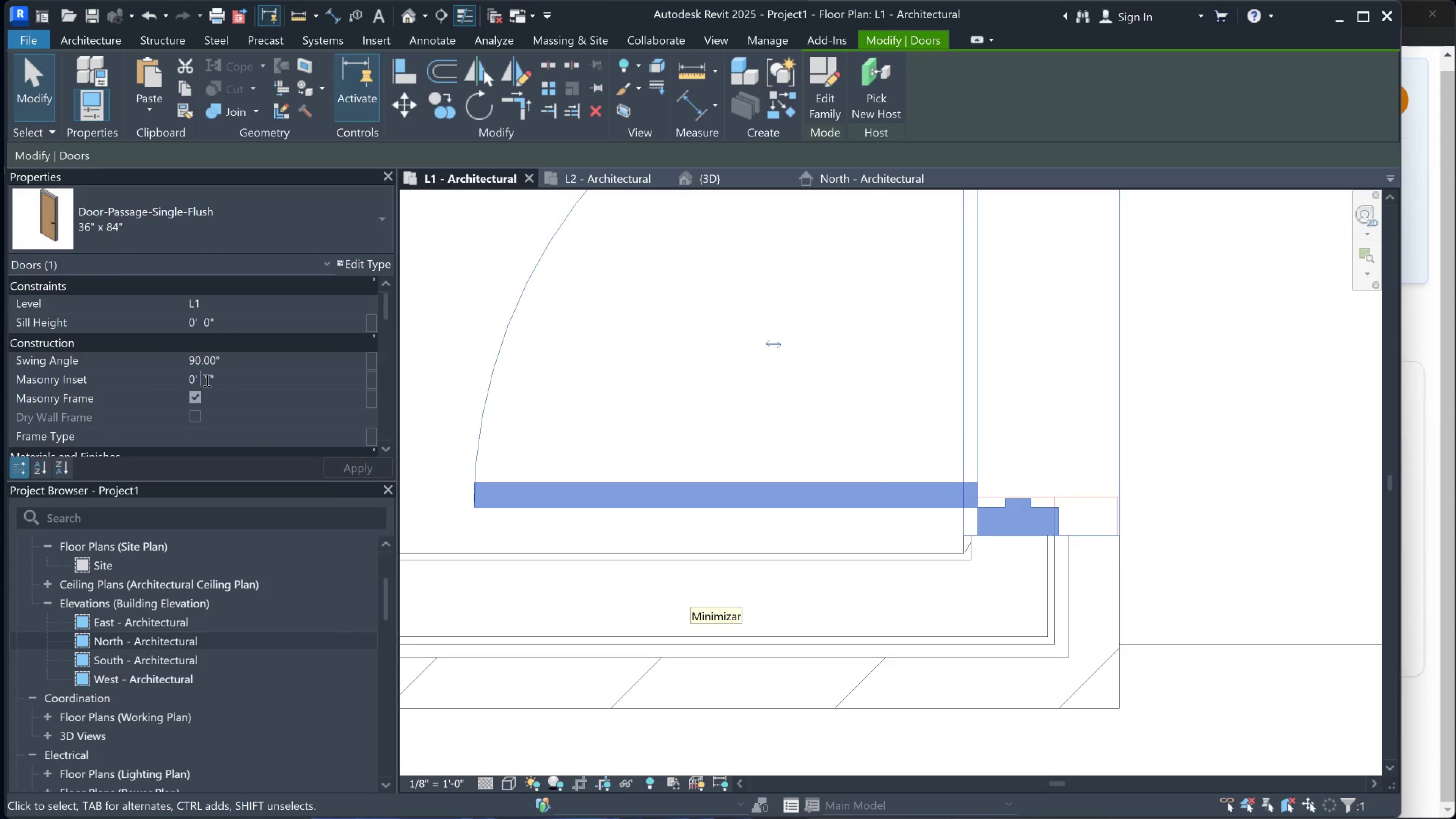 
left_click([206, 380])
 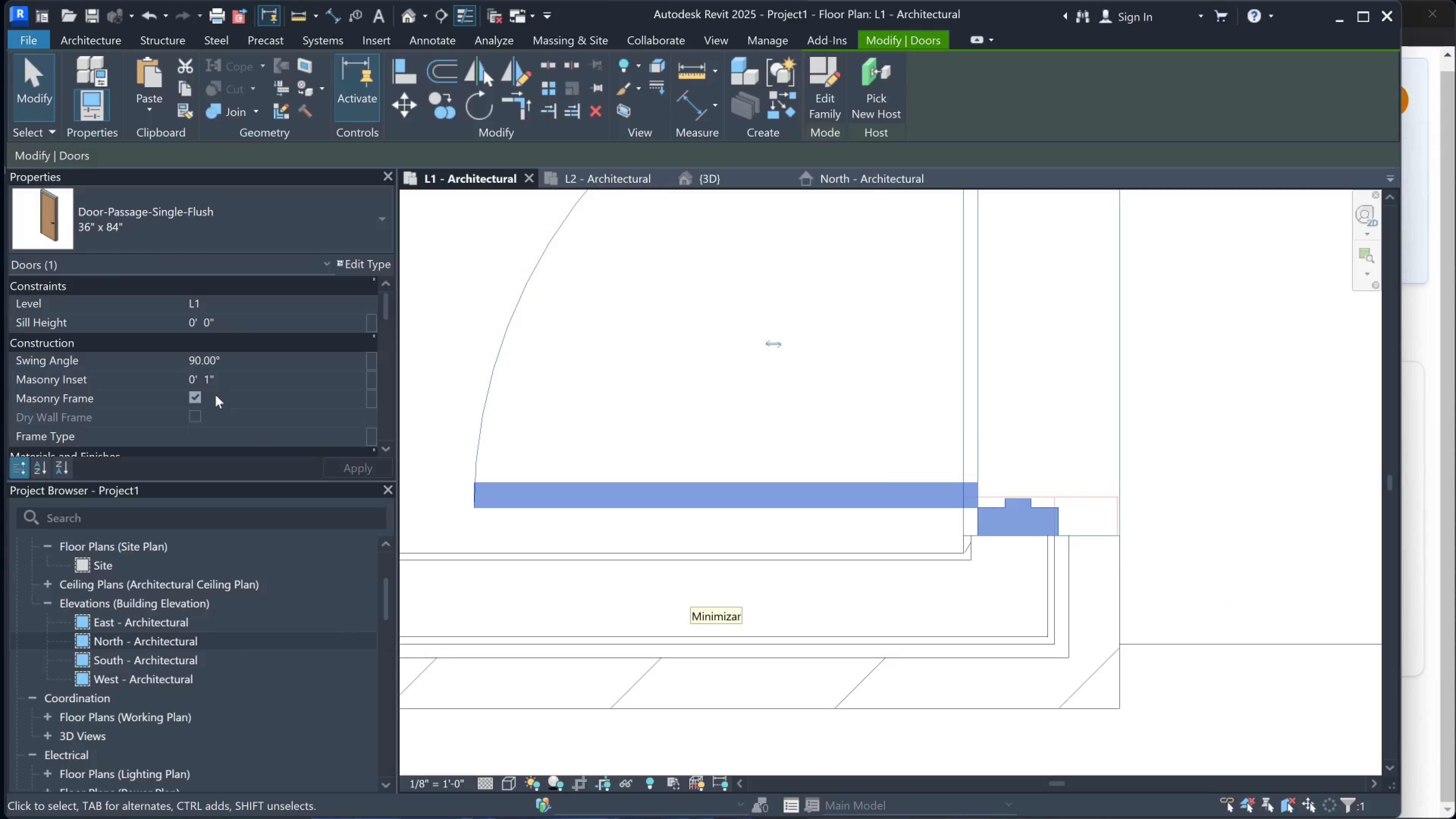 
key(ArrowRight)
 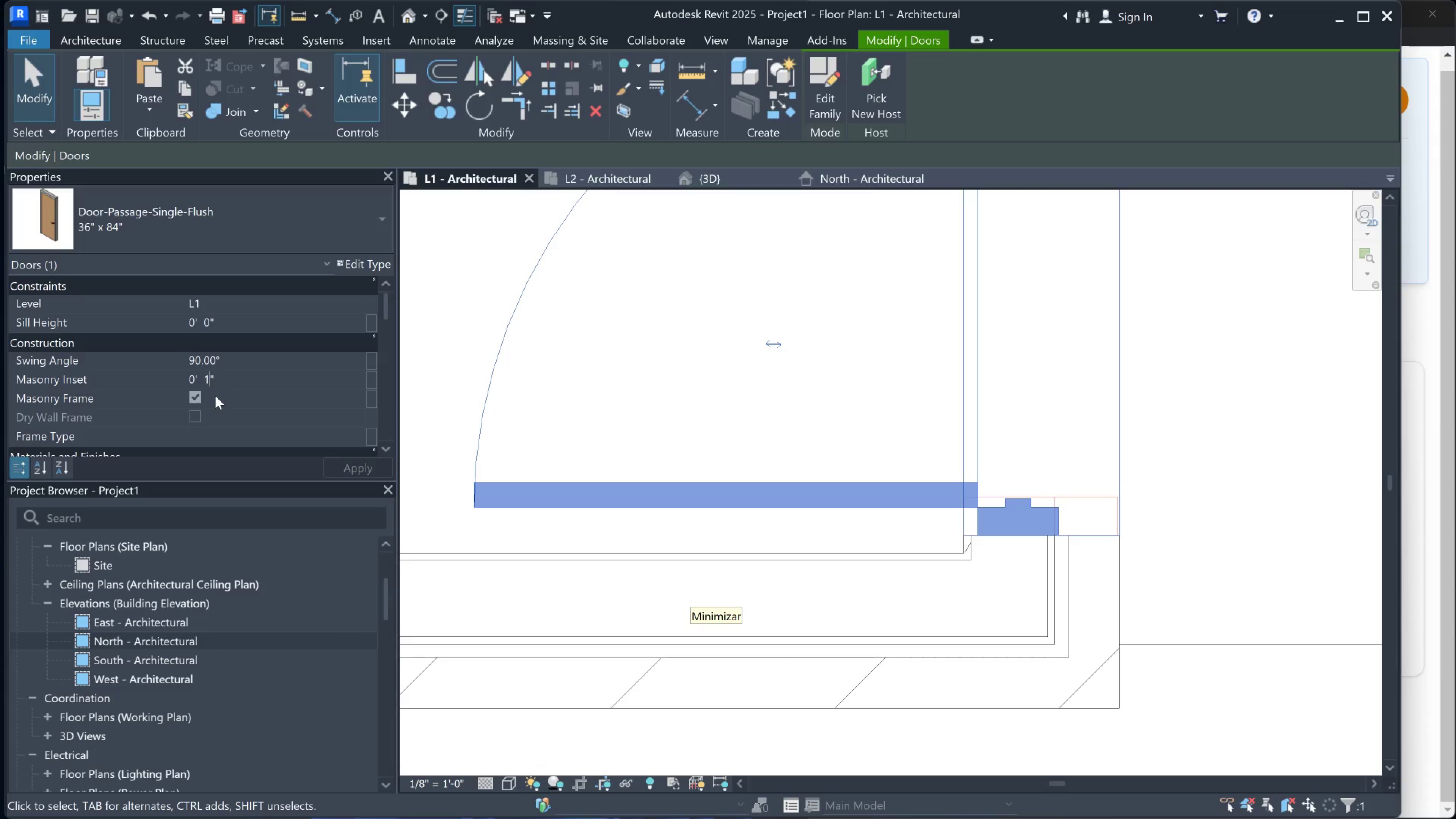 
key(Backspace)
 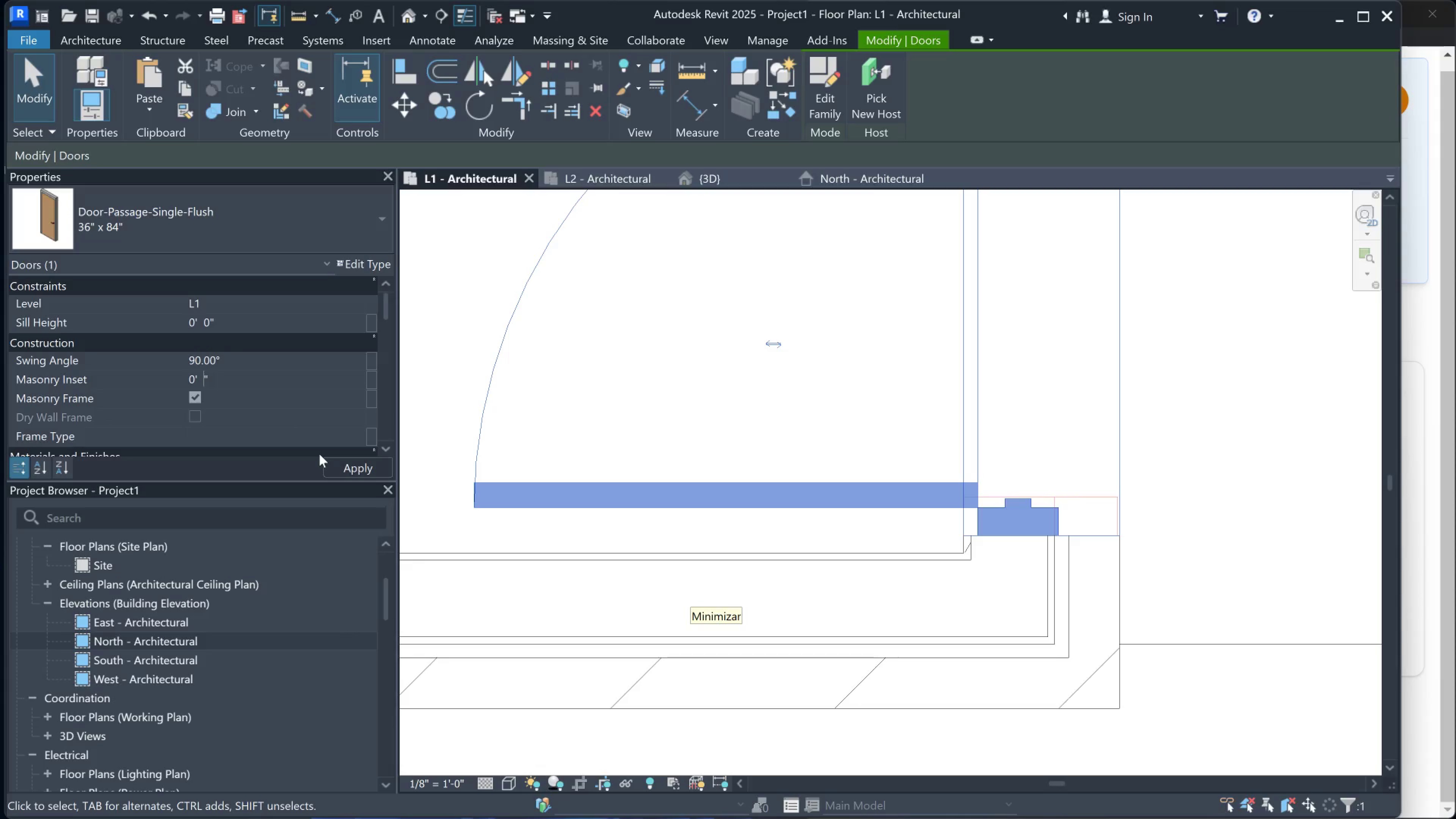 
key(0)
 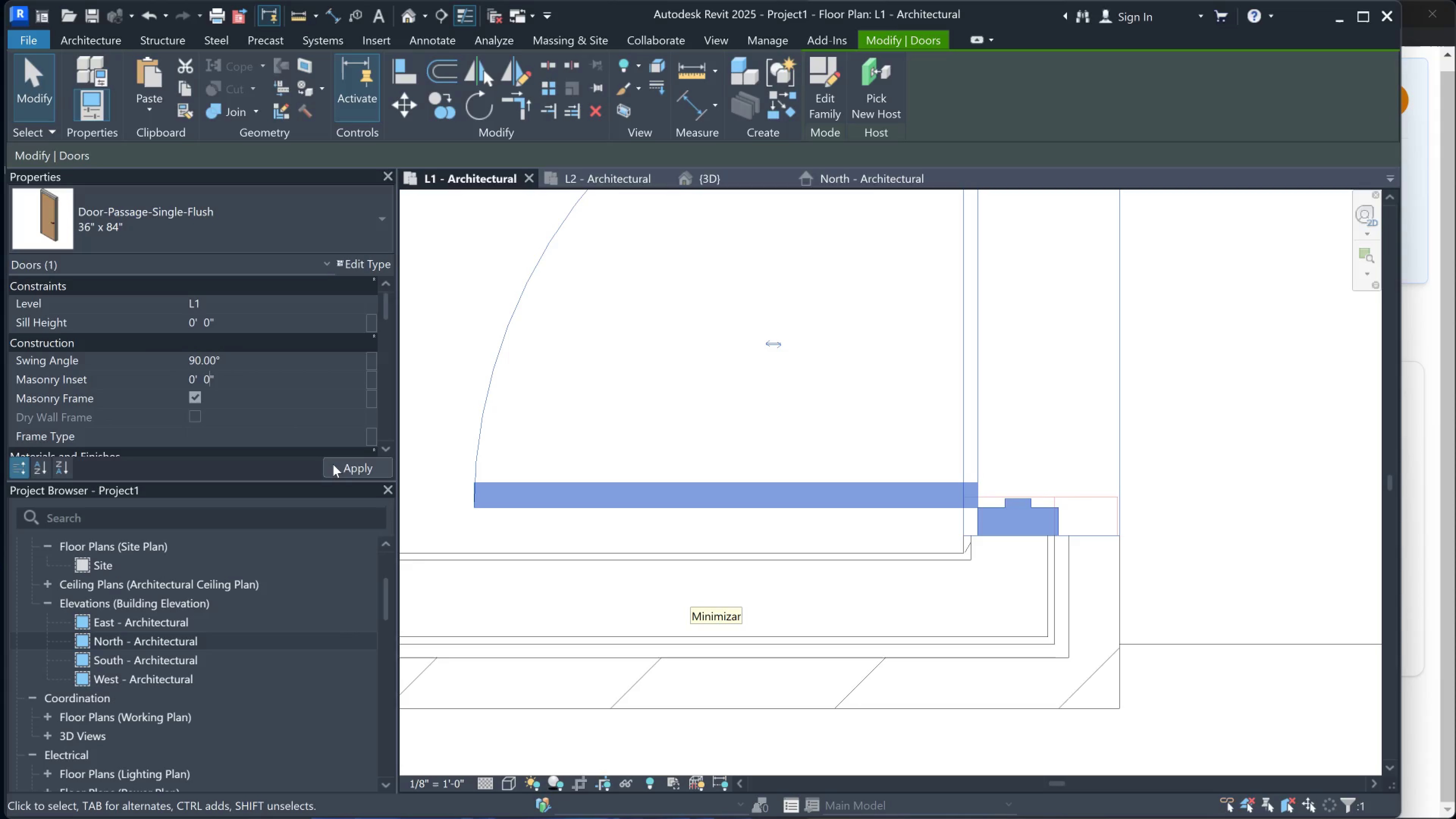 
left_click([334, 464])
 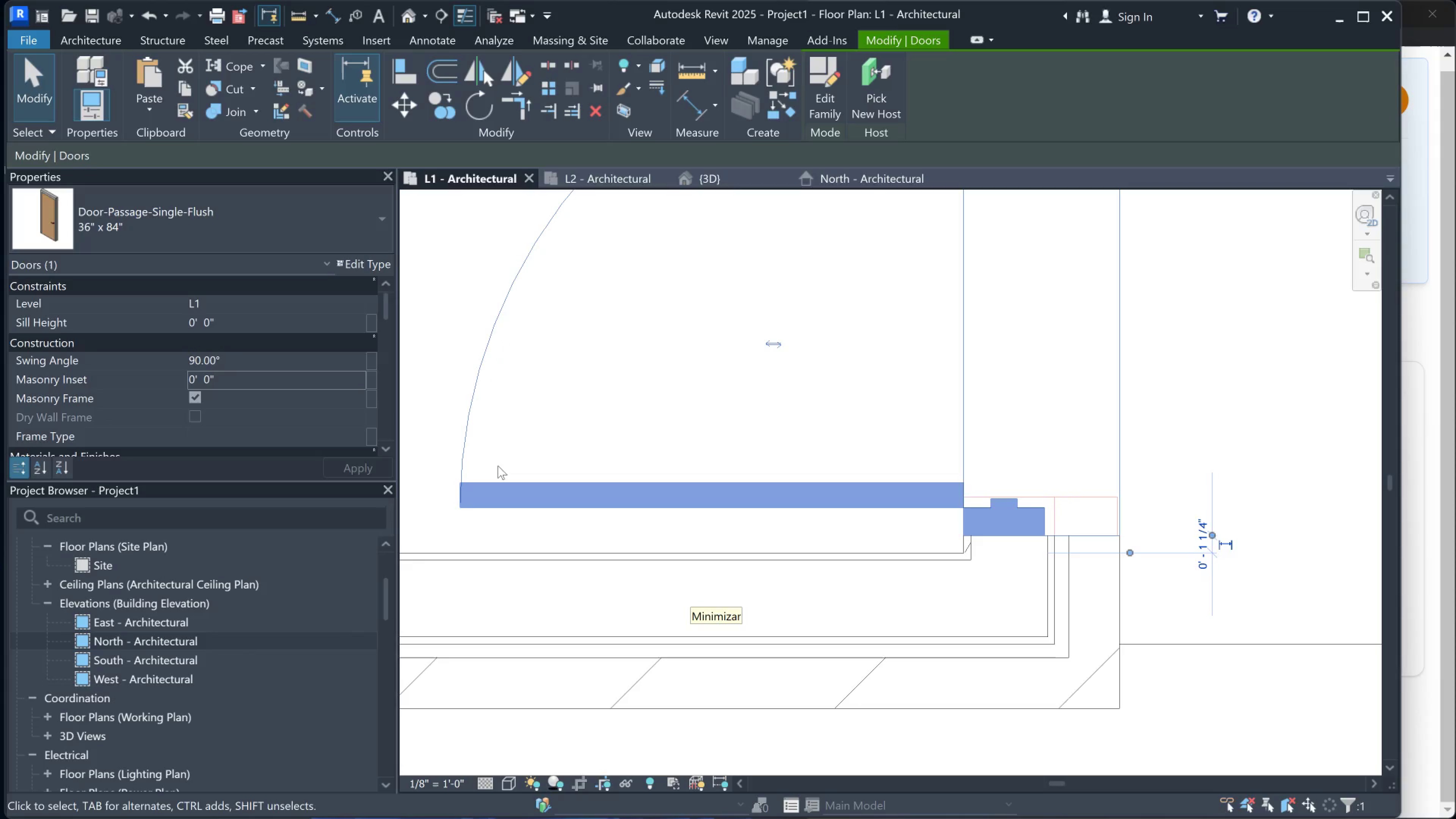 
scroll: coordinate [672, 439], scroll_direction: down, amount: 12.0
 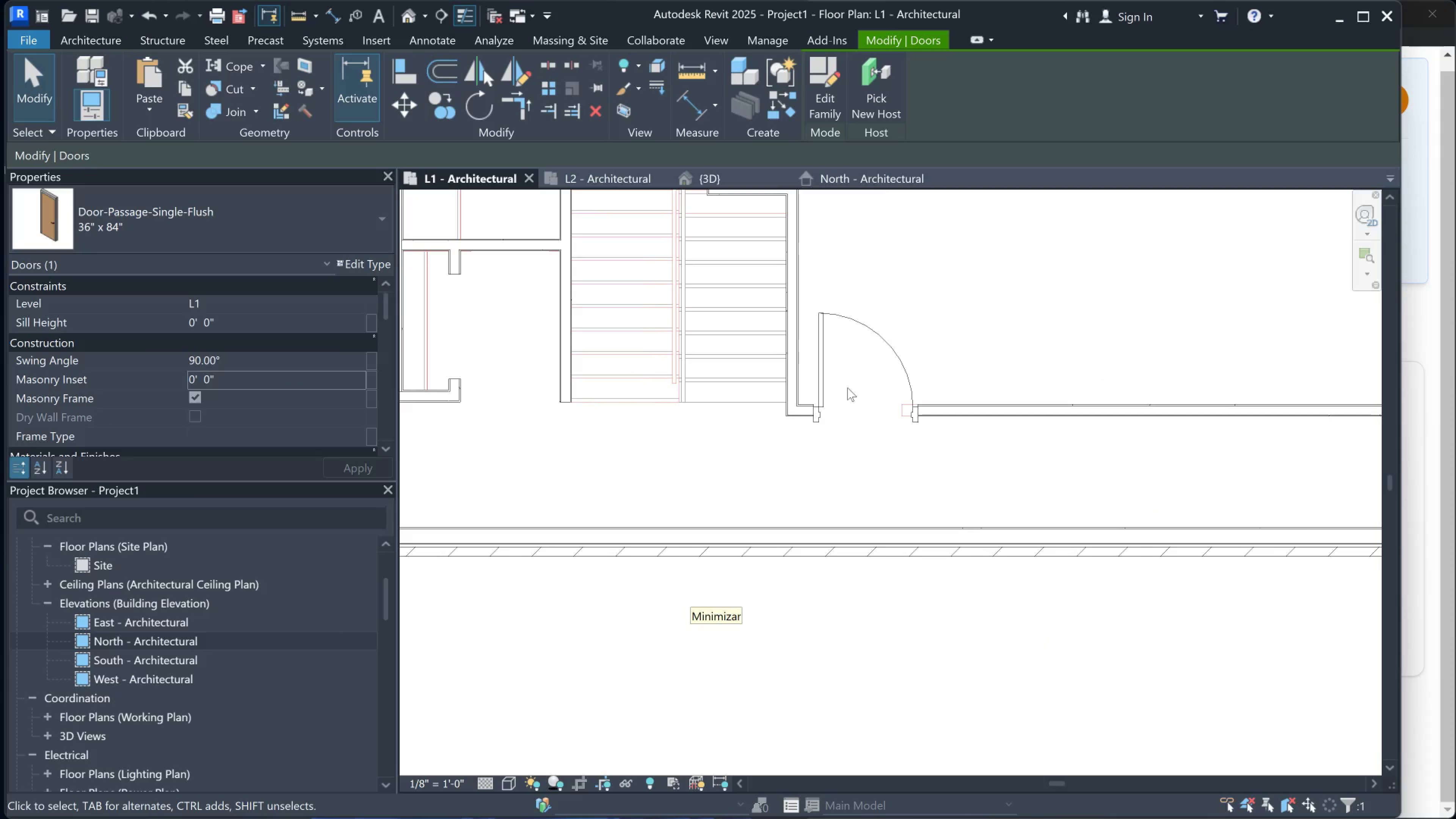 
left_click([824, 383])
 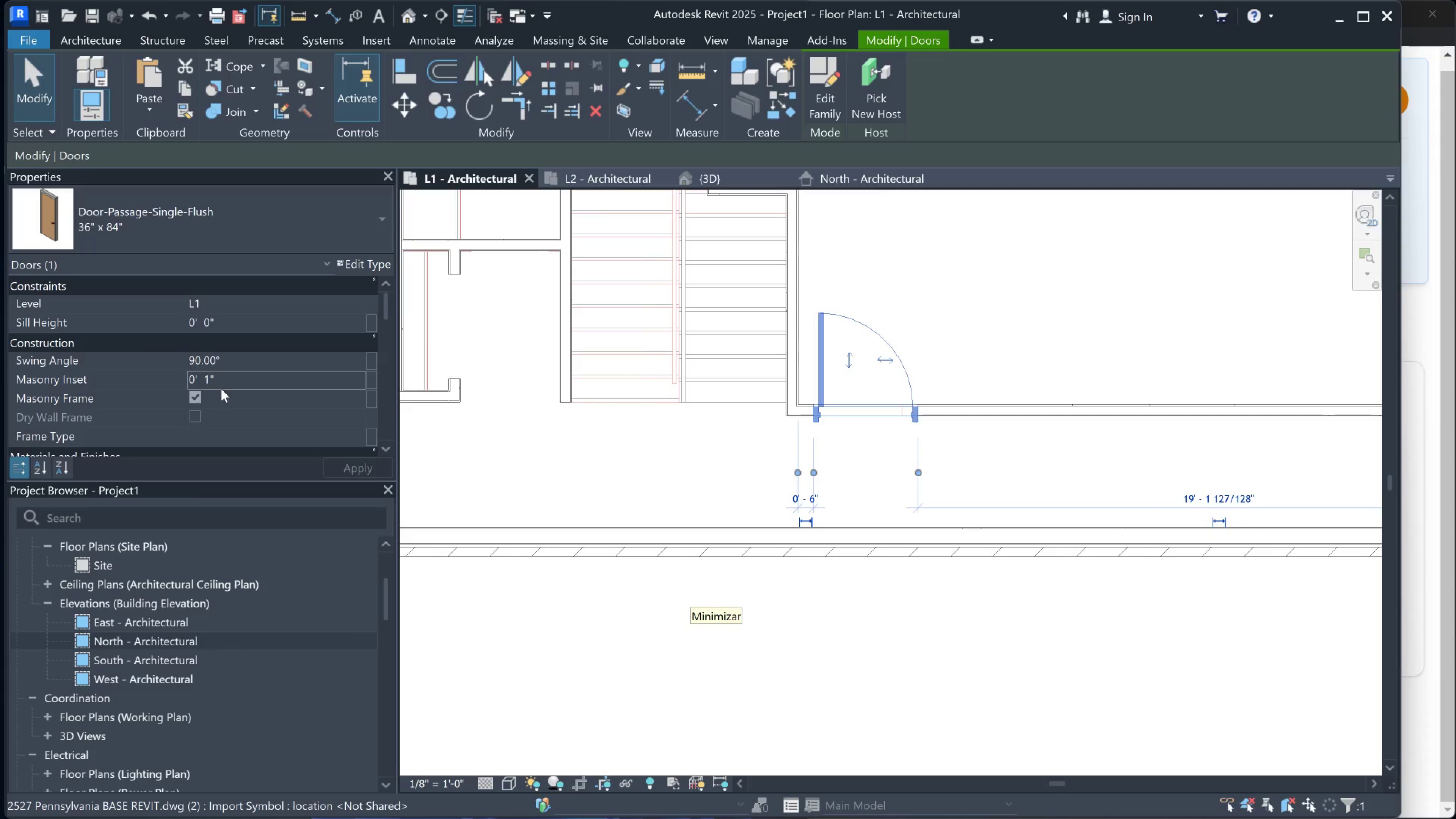 
left_click([212, 381])
 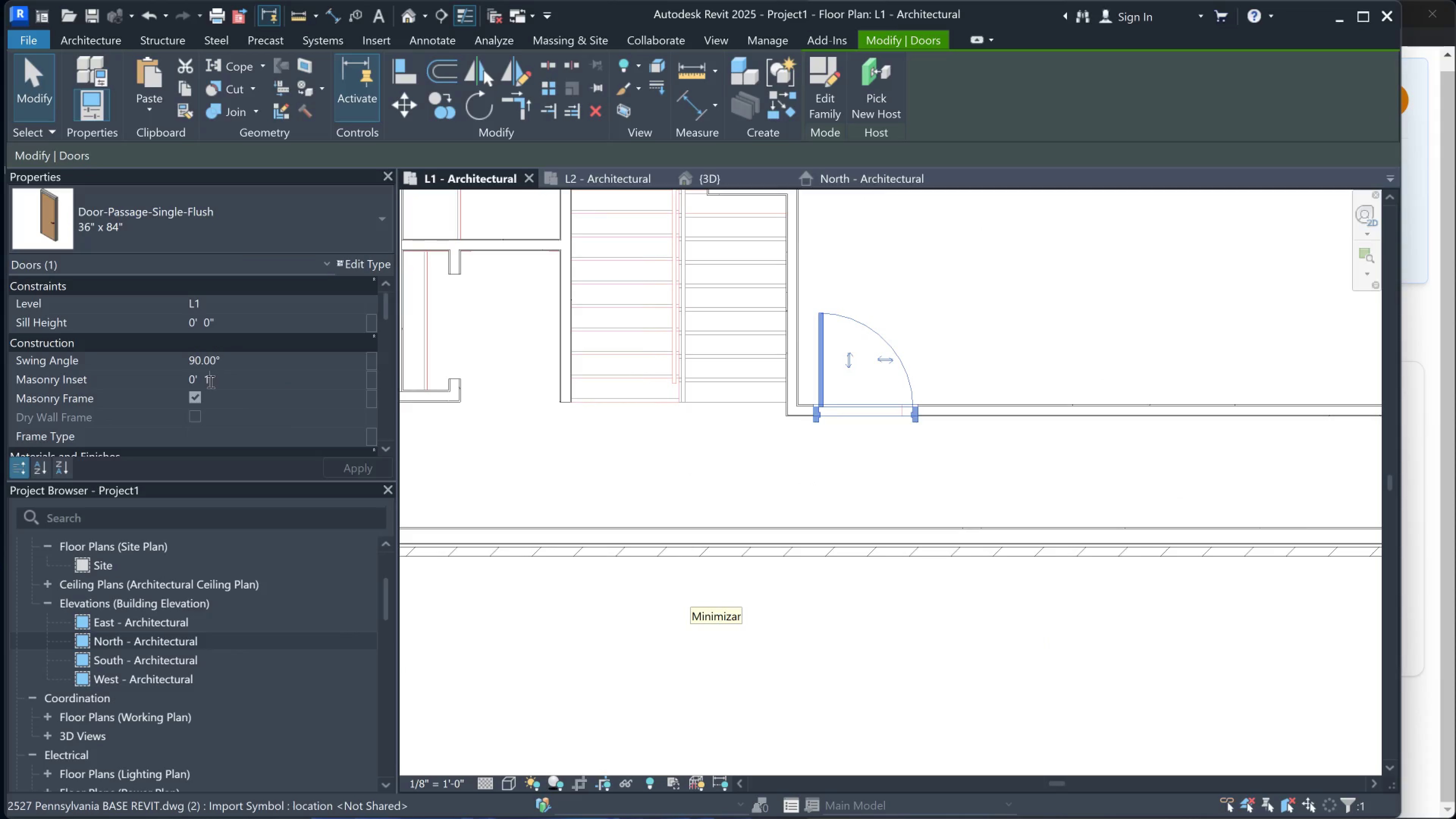 
left_click_drag(start_coordinate=[210, 381], to_coordinate=[201, 381])
 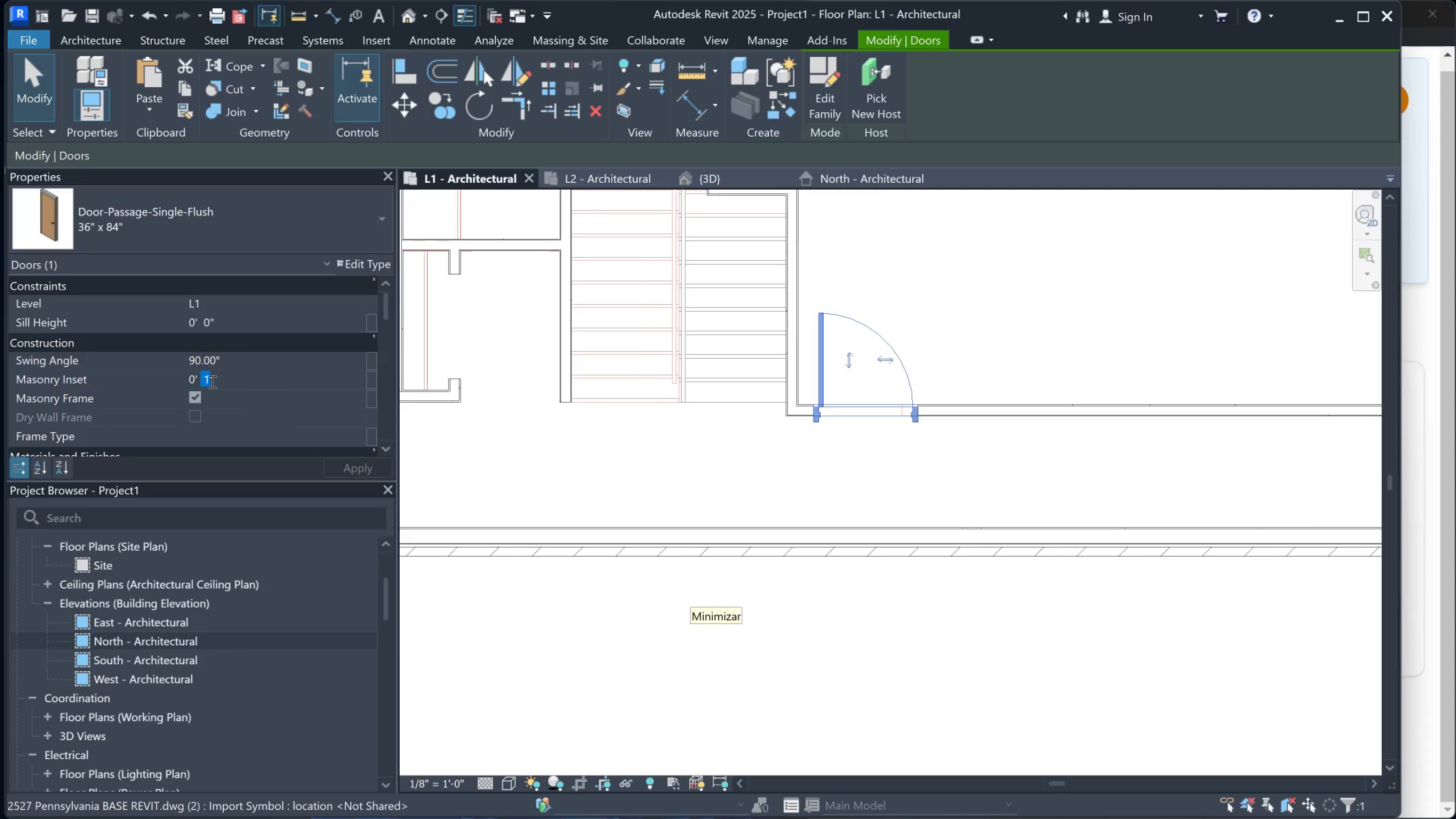 
key(0)
 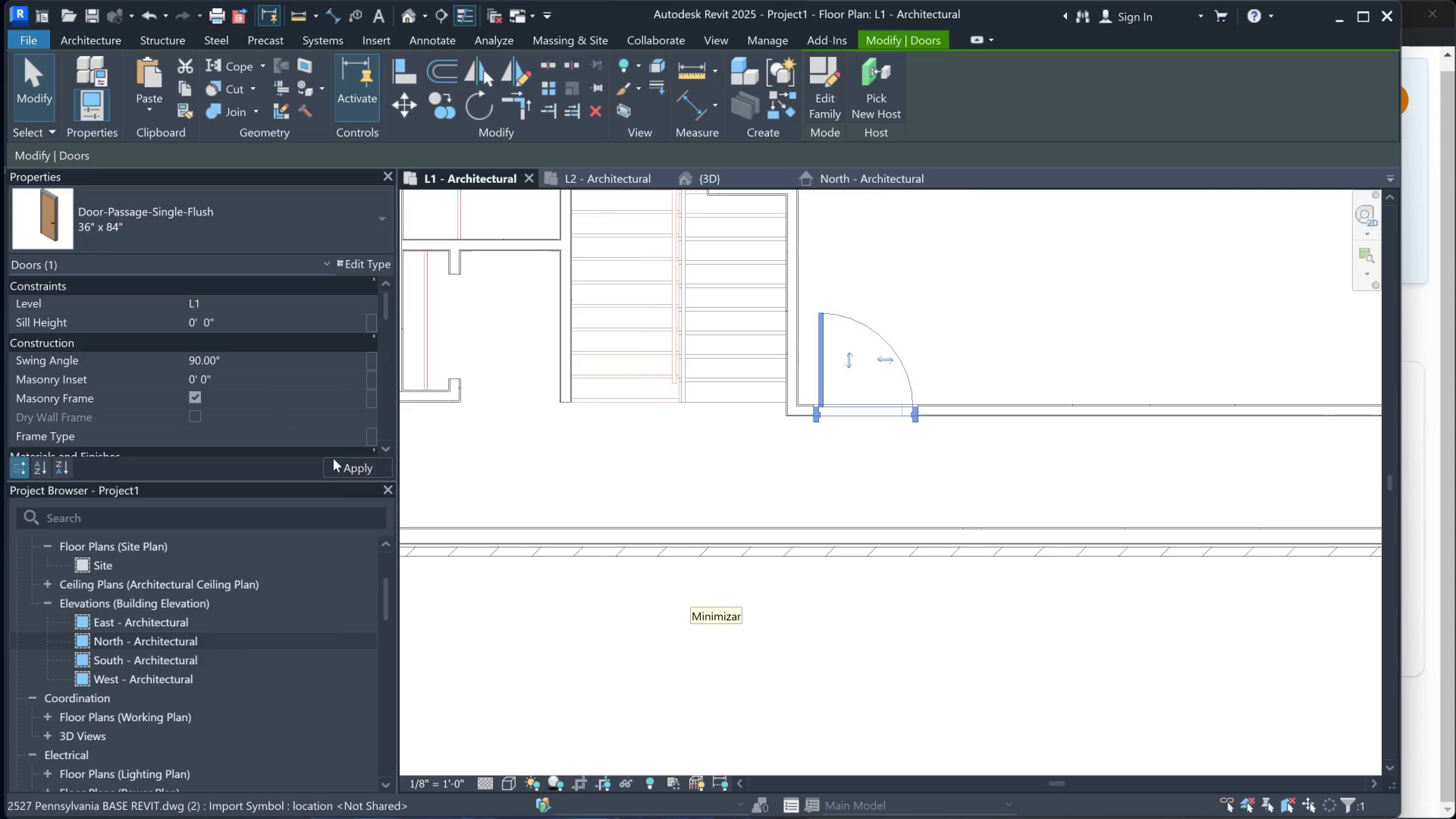 
left_click([336, 463])
 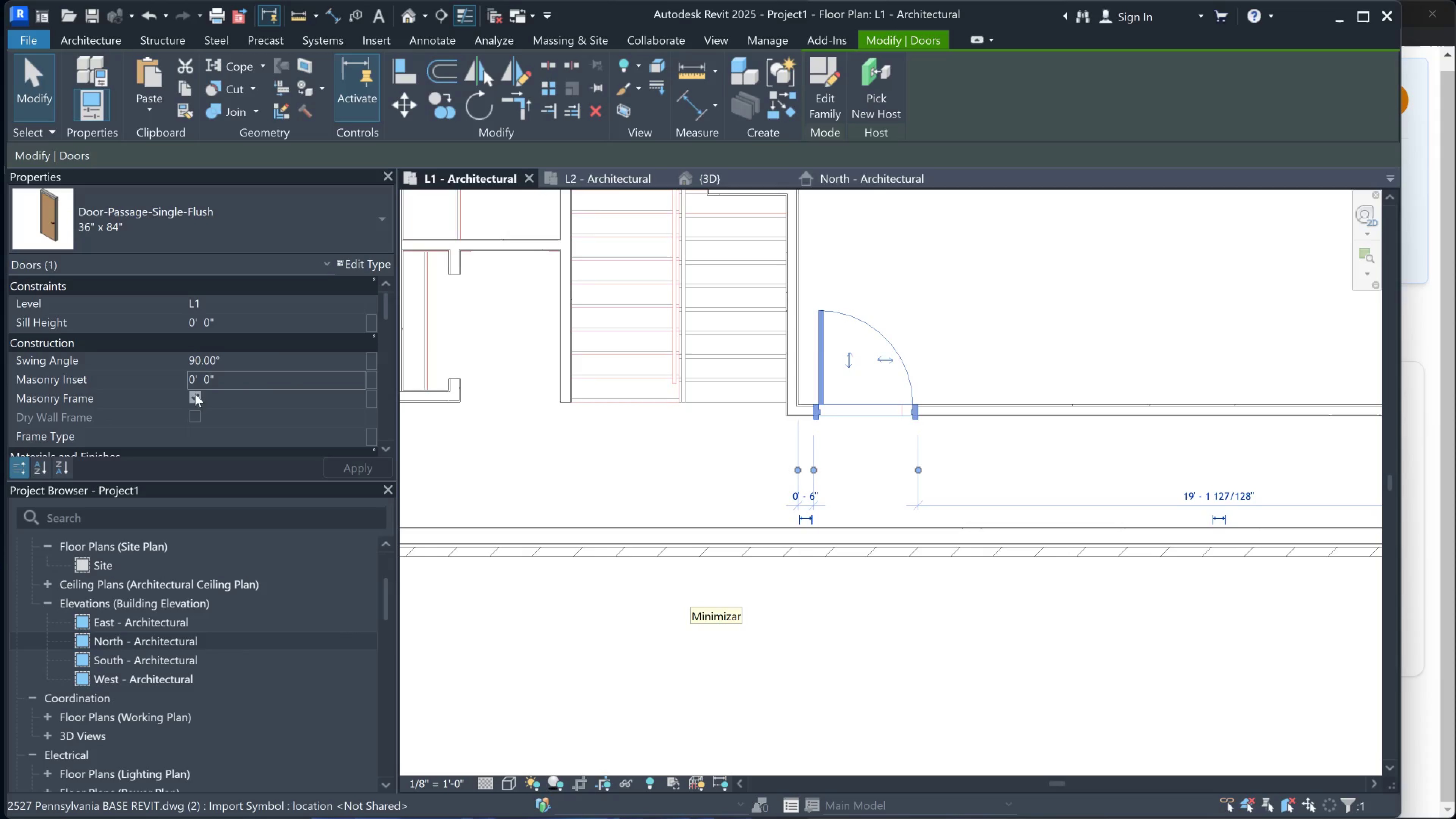 
scroll: coordinate [830, 418], scroll_direction: up, amount: 6.0
 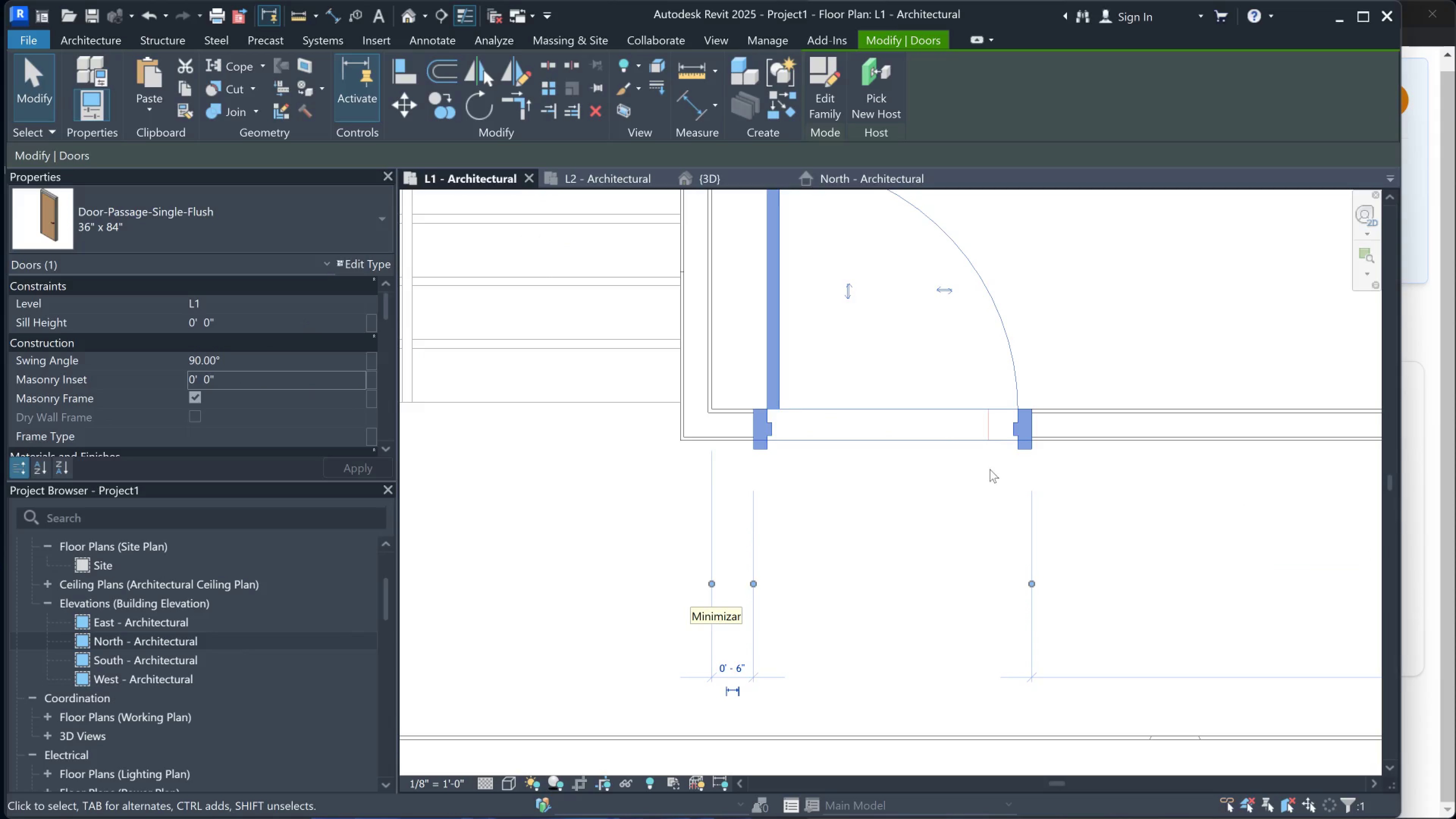 
scroll: coordinate [251, 410], scroll_direction: down, amount: 5.0
 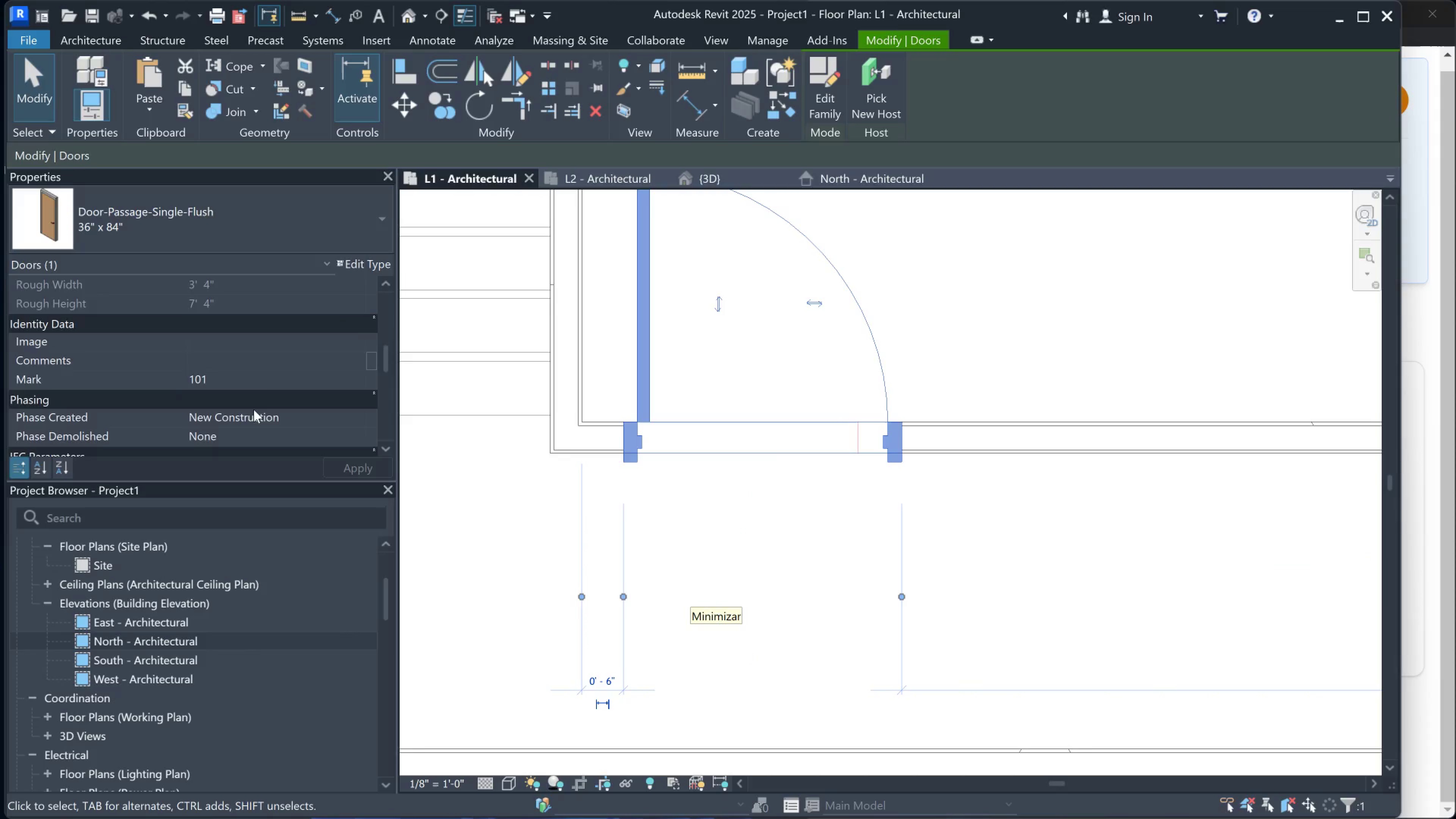 
scroll: coordinate [261, 385], scroll_direction: up, amount: 6.0
 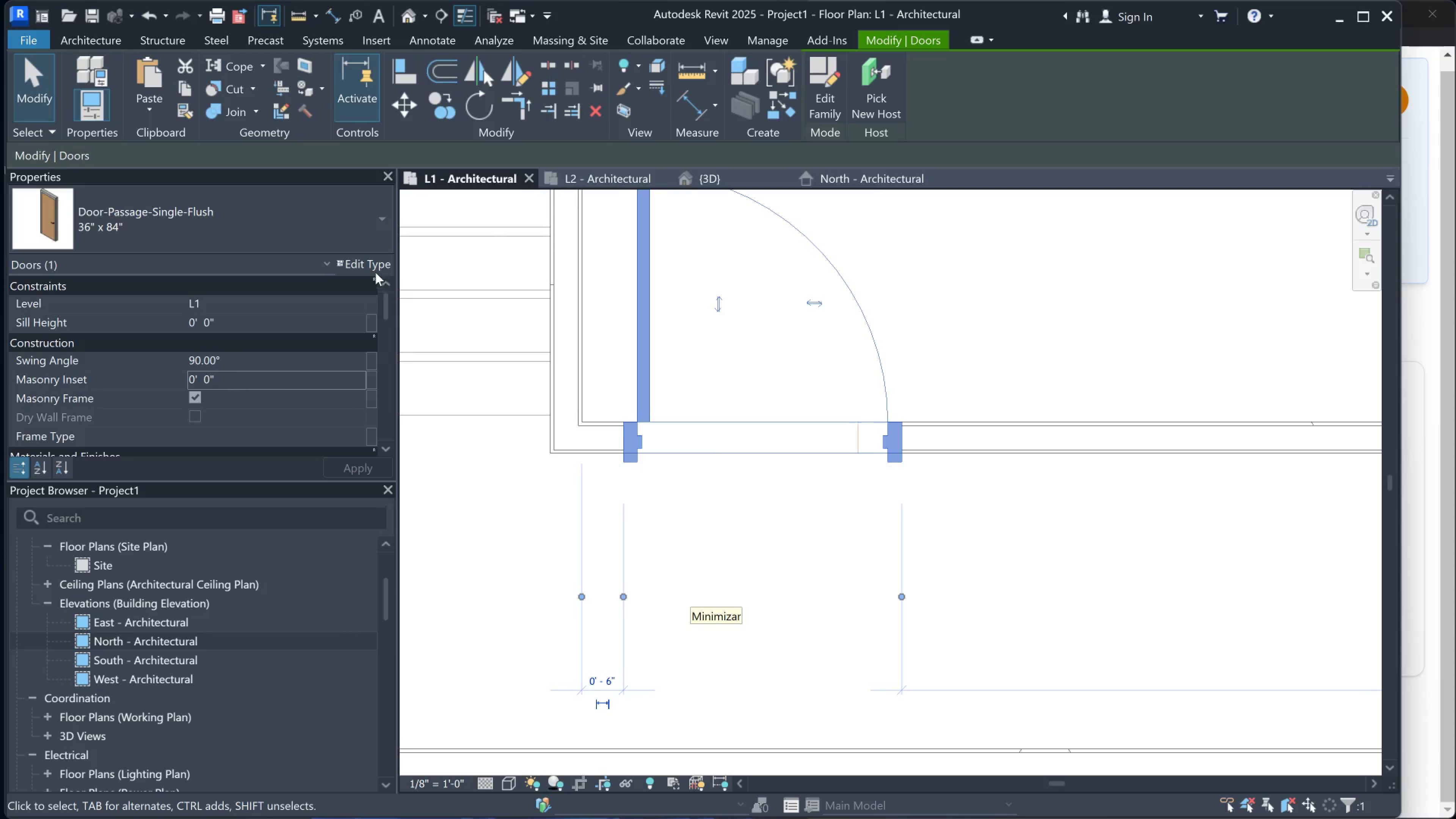 
left_click([370, 262])
 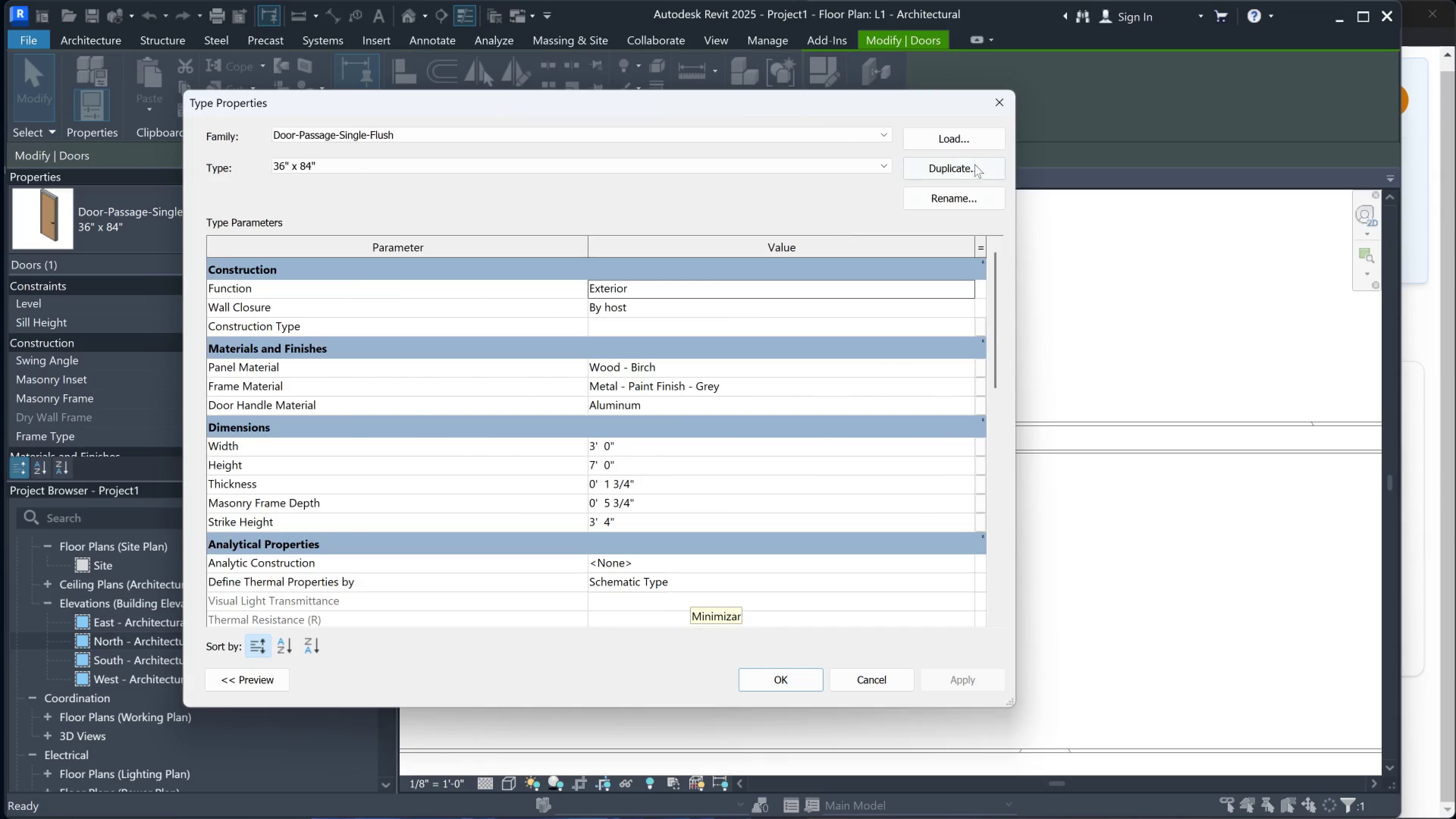 
left_click([955, 165])
 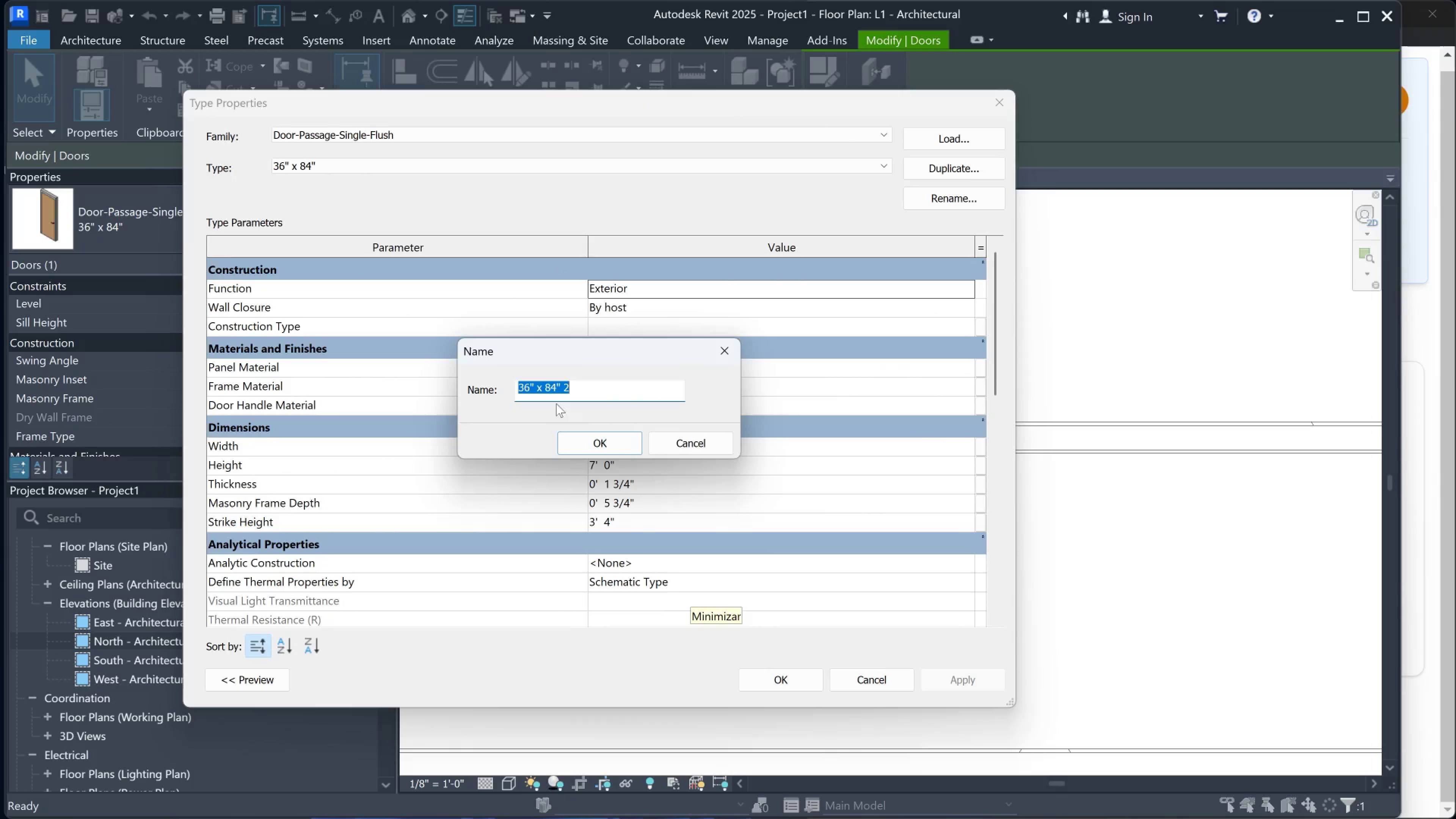 
left_click([581, 389])
 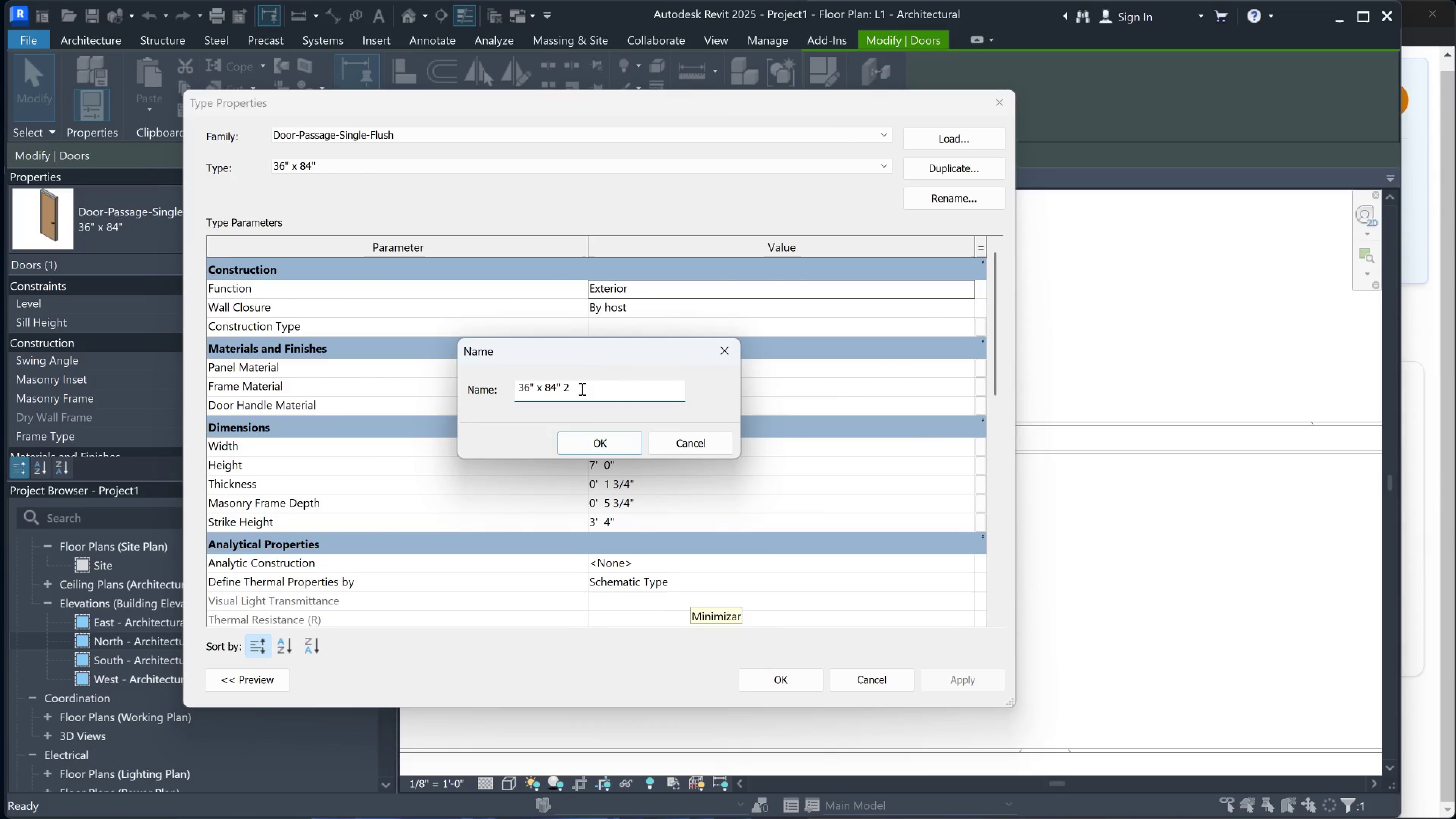 
key(Backspace)
type(wall 4.5@)
 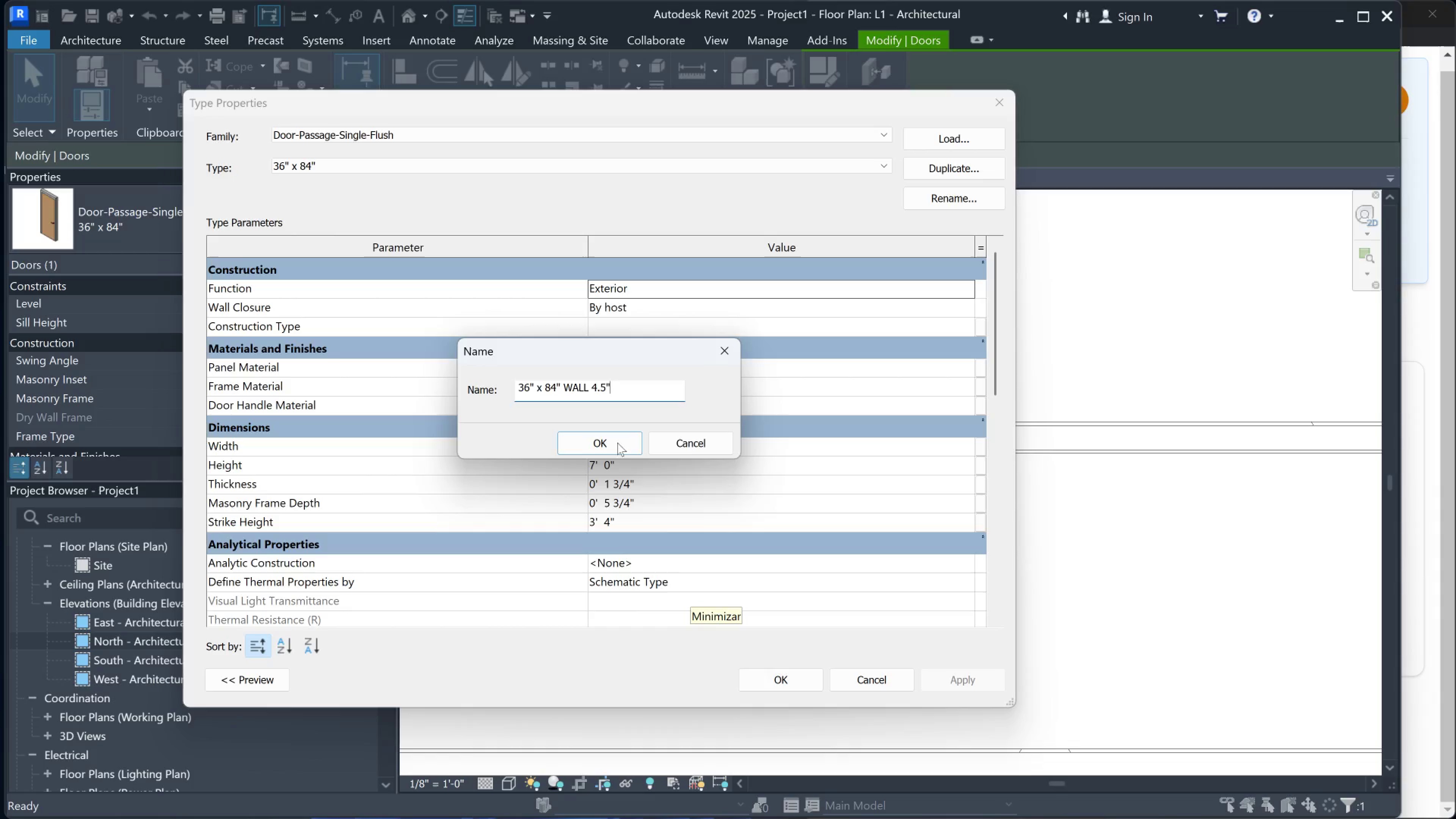 
left_click([614, 450])
 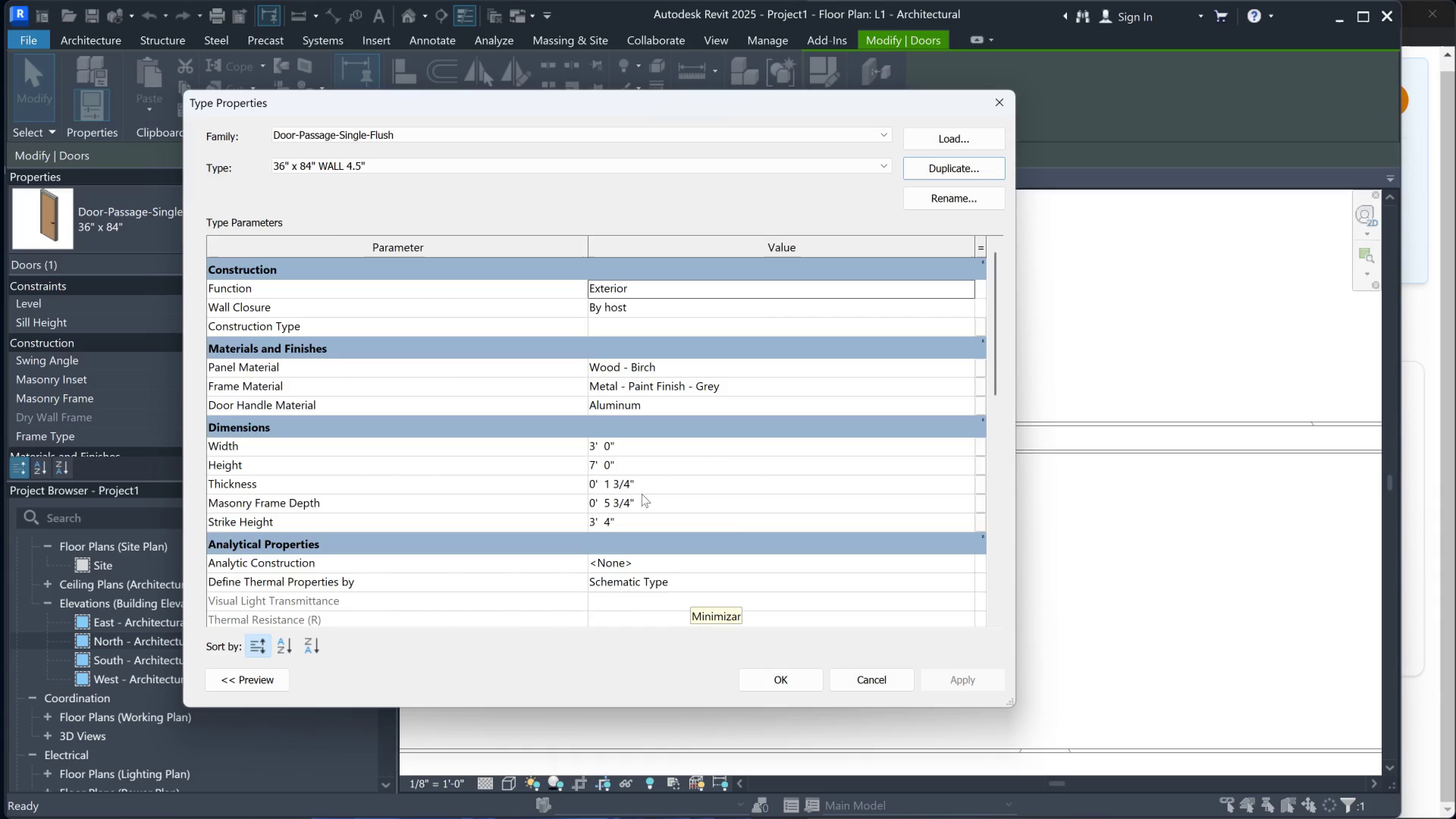 
wait(5.46)
 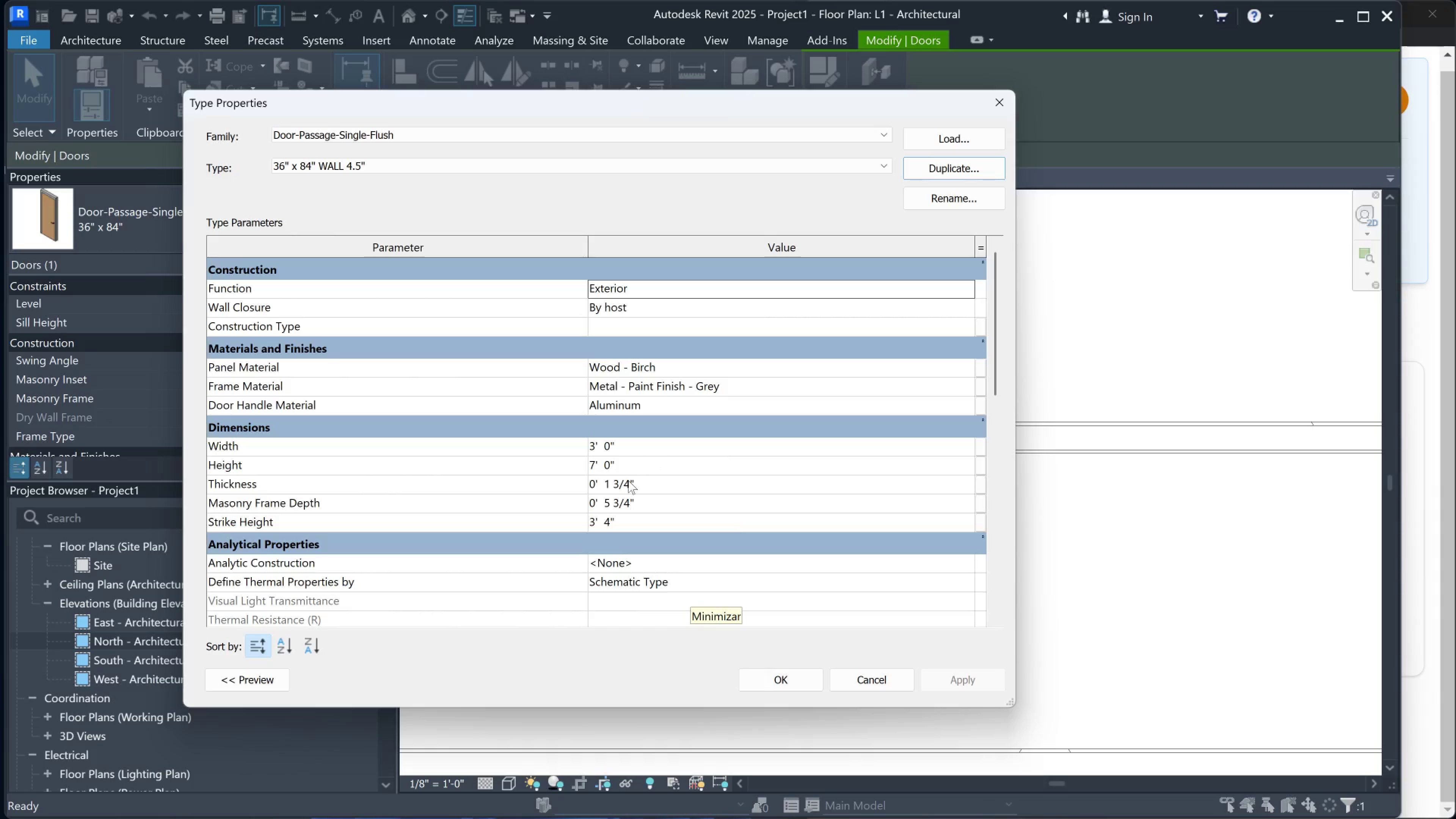 
left_click([598, 522])
 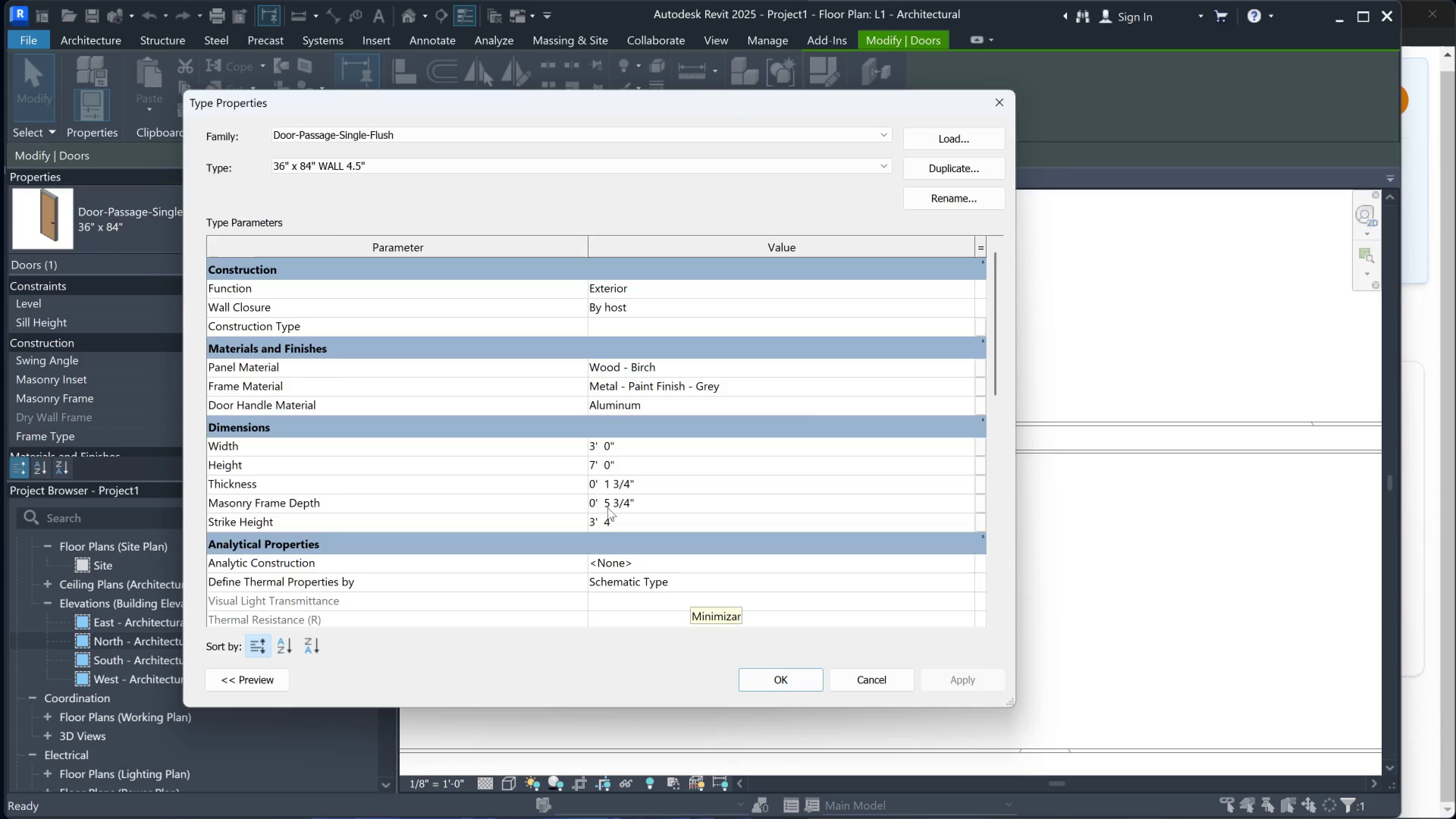 
double_click([608, 500])
 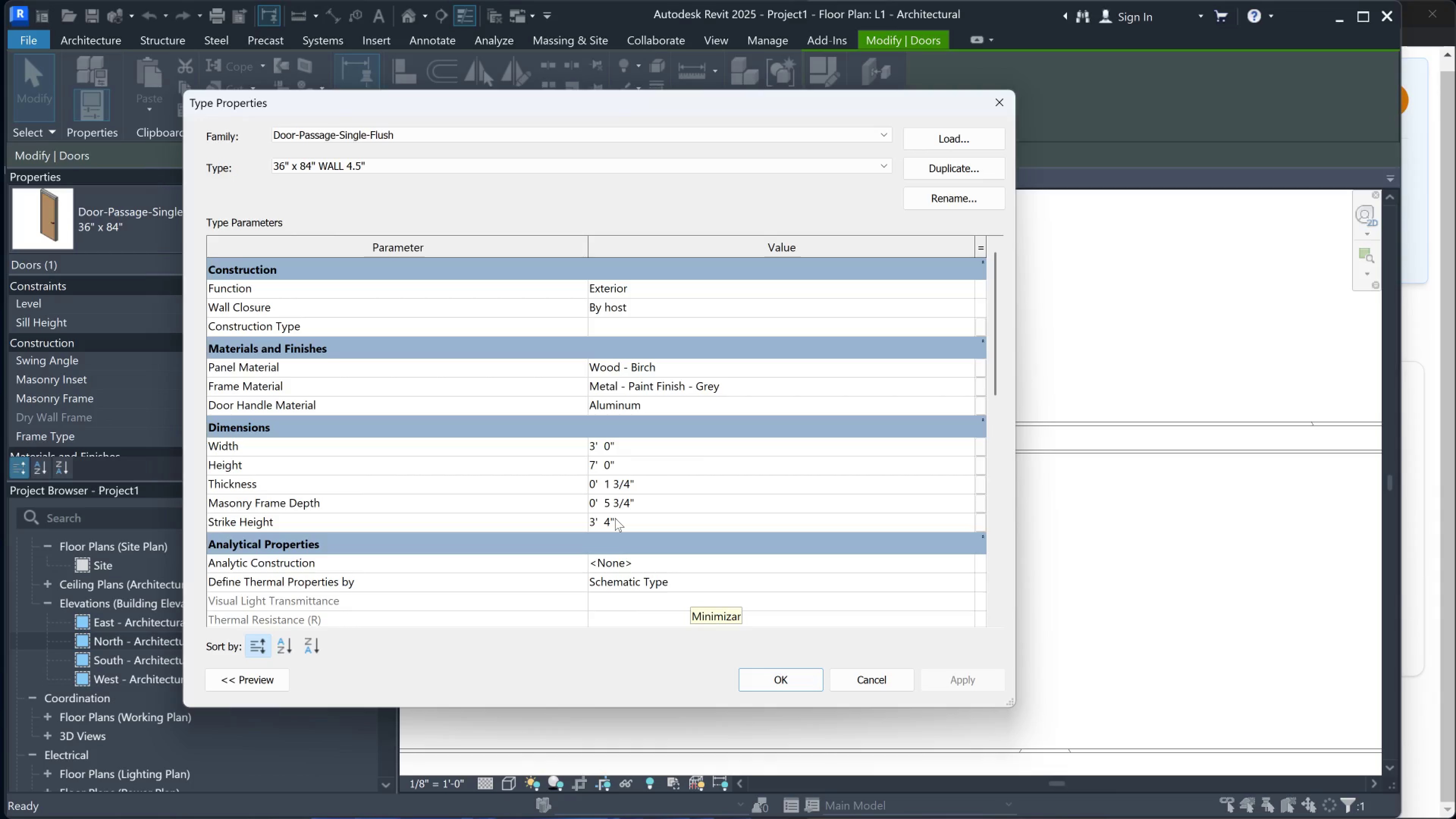 
key(Backspace)
 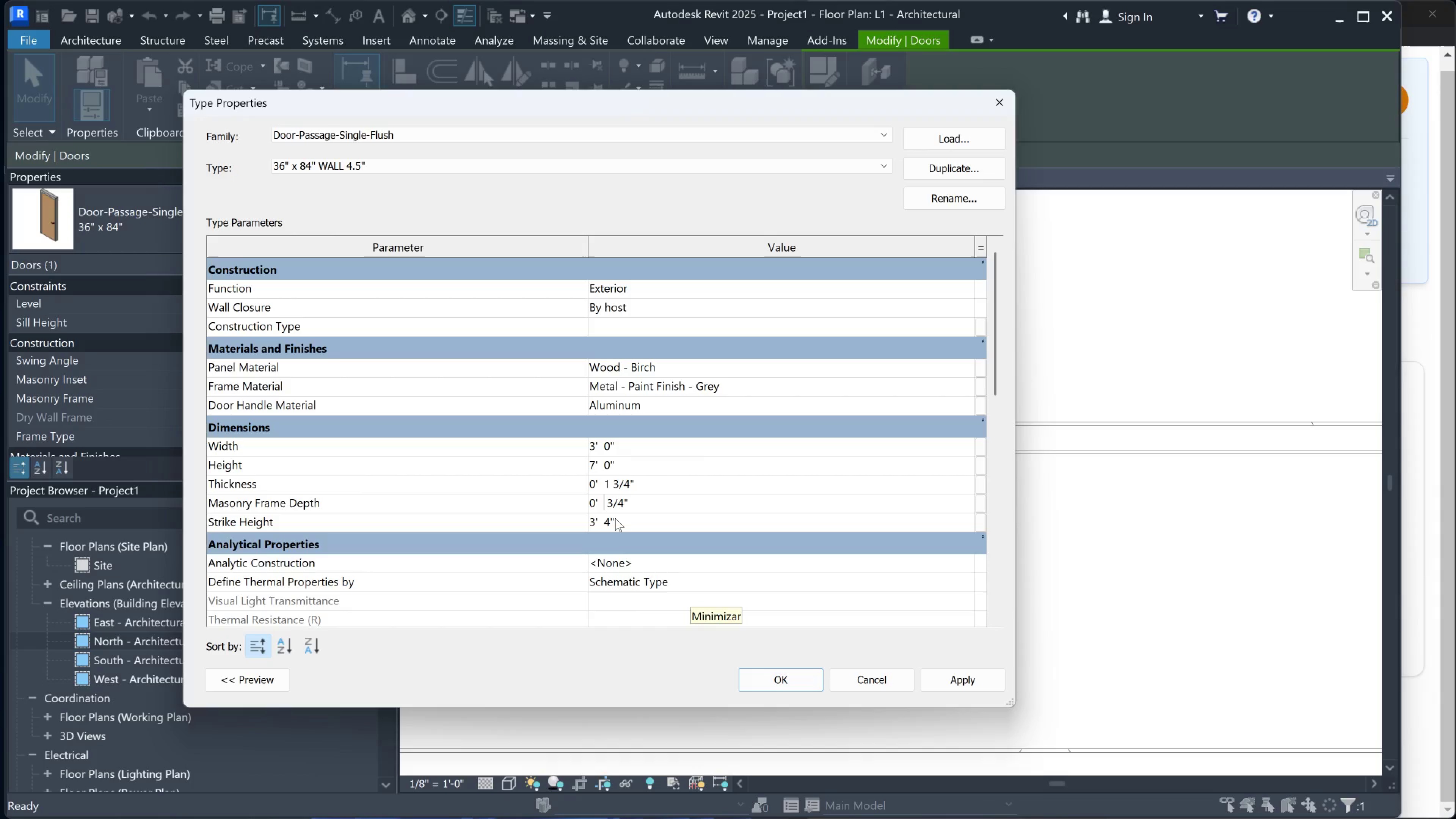 
key(4)
 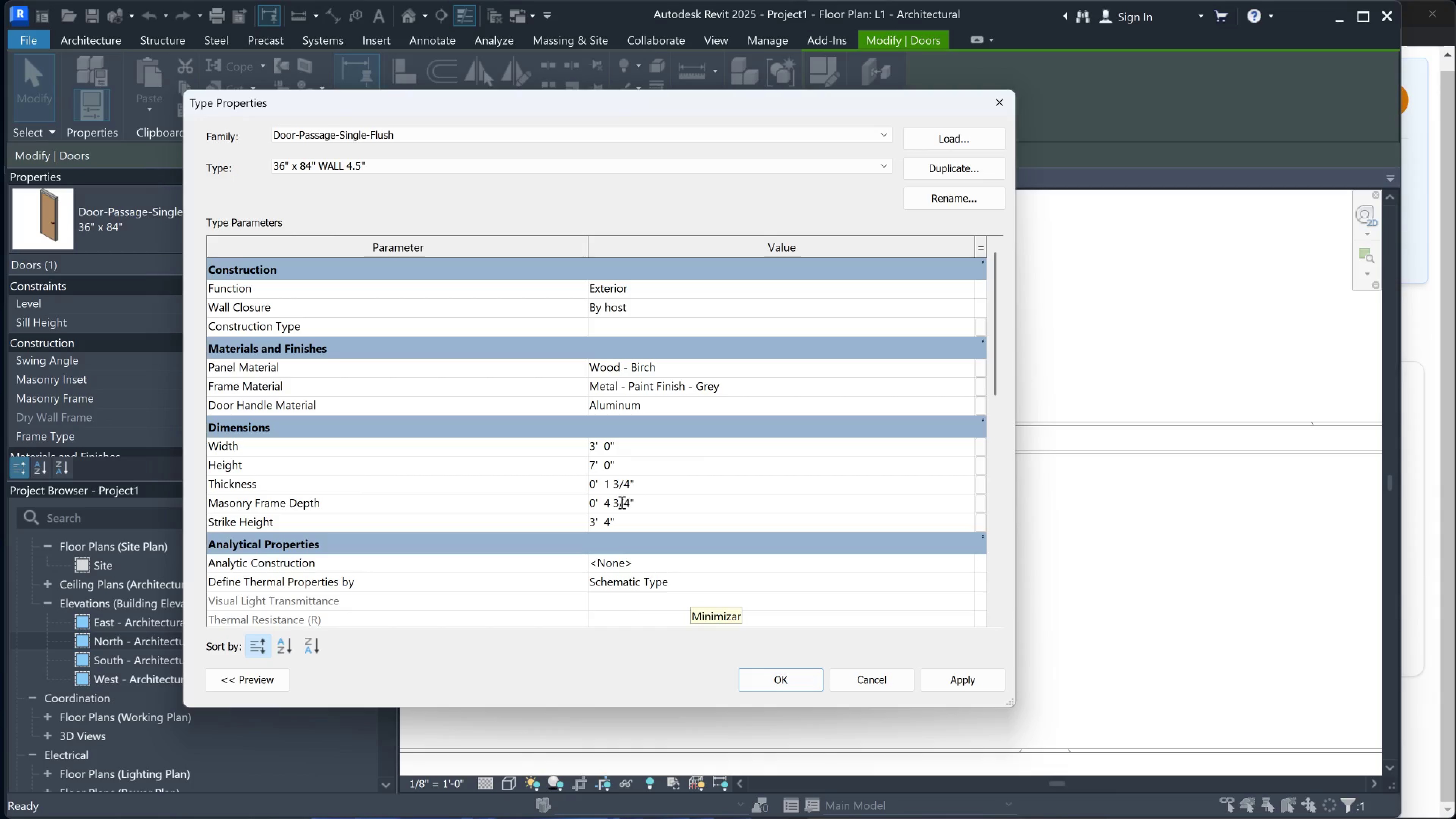 
left_click([618, 502])
 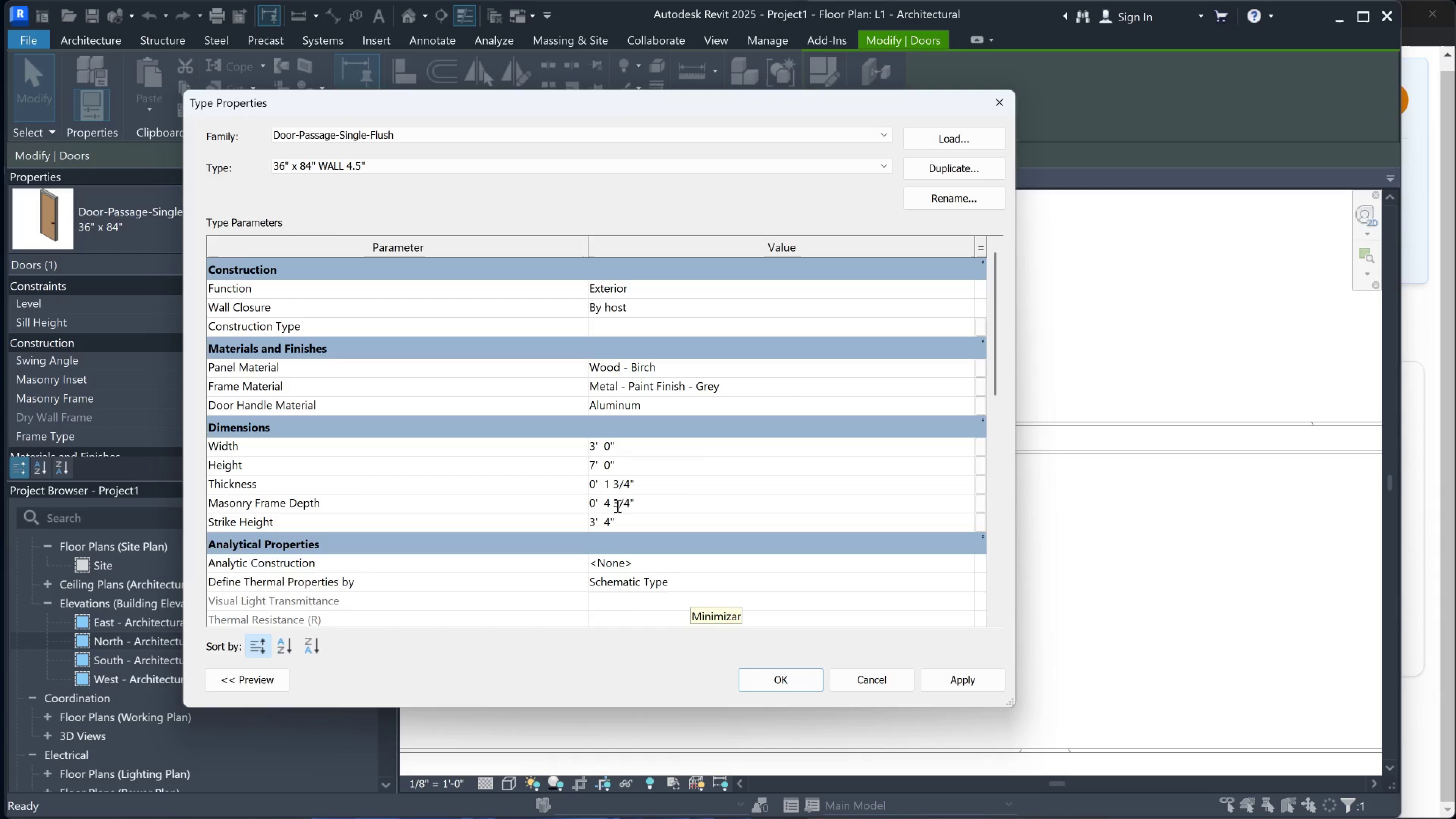 
key(Backspace)
 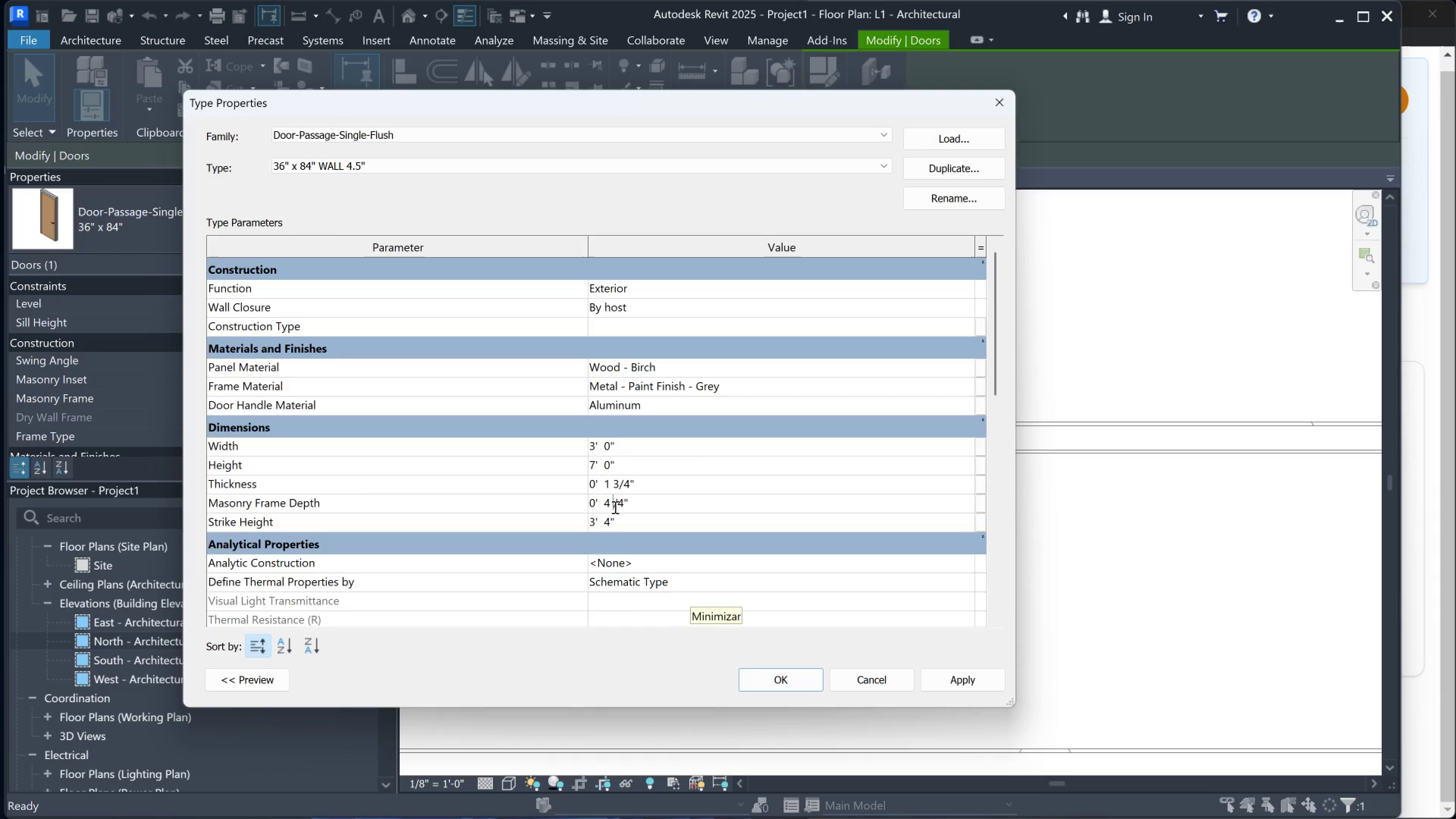 
key(1)
 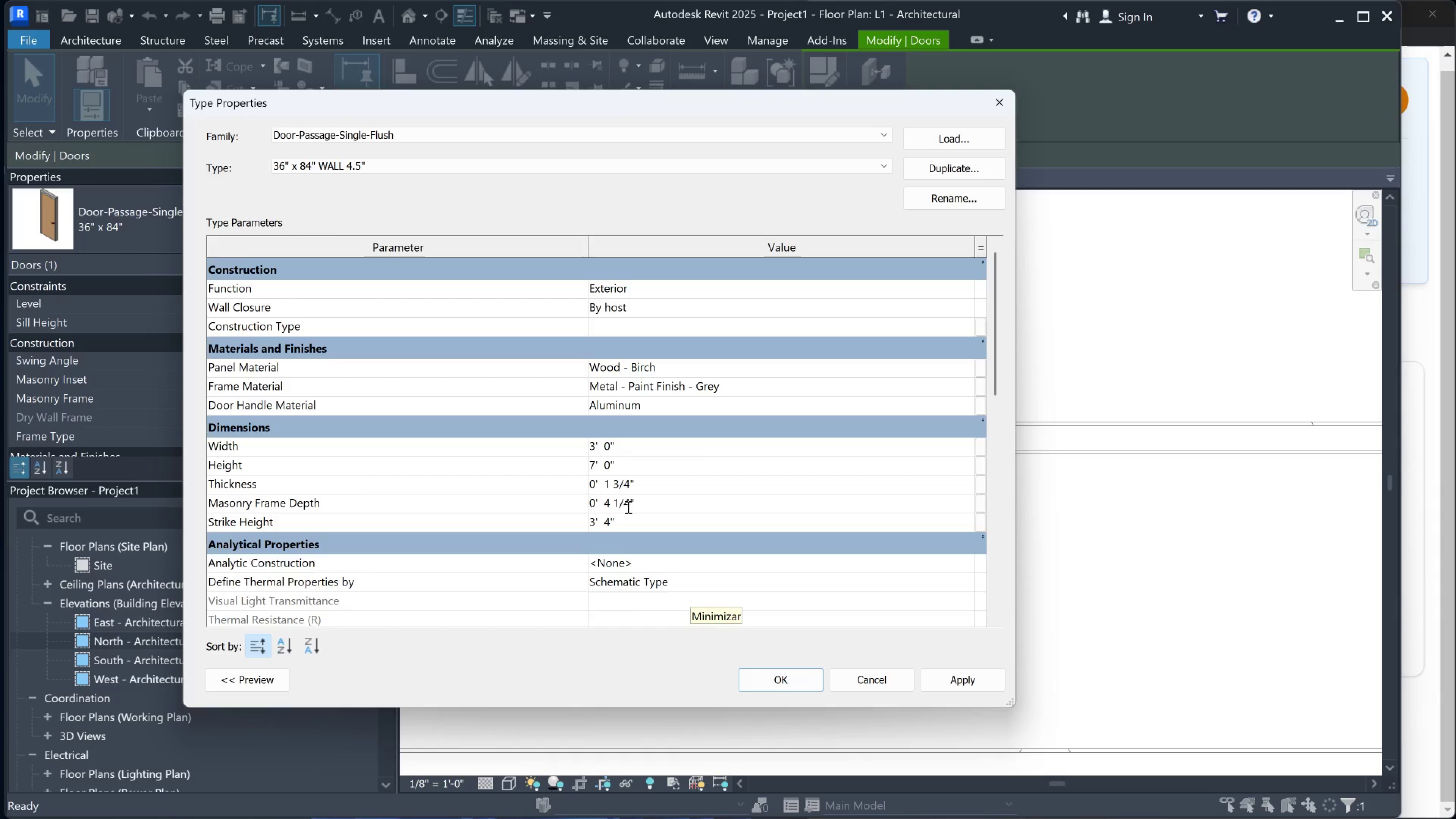 
left_click([628, 507])
 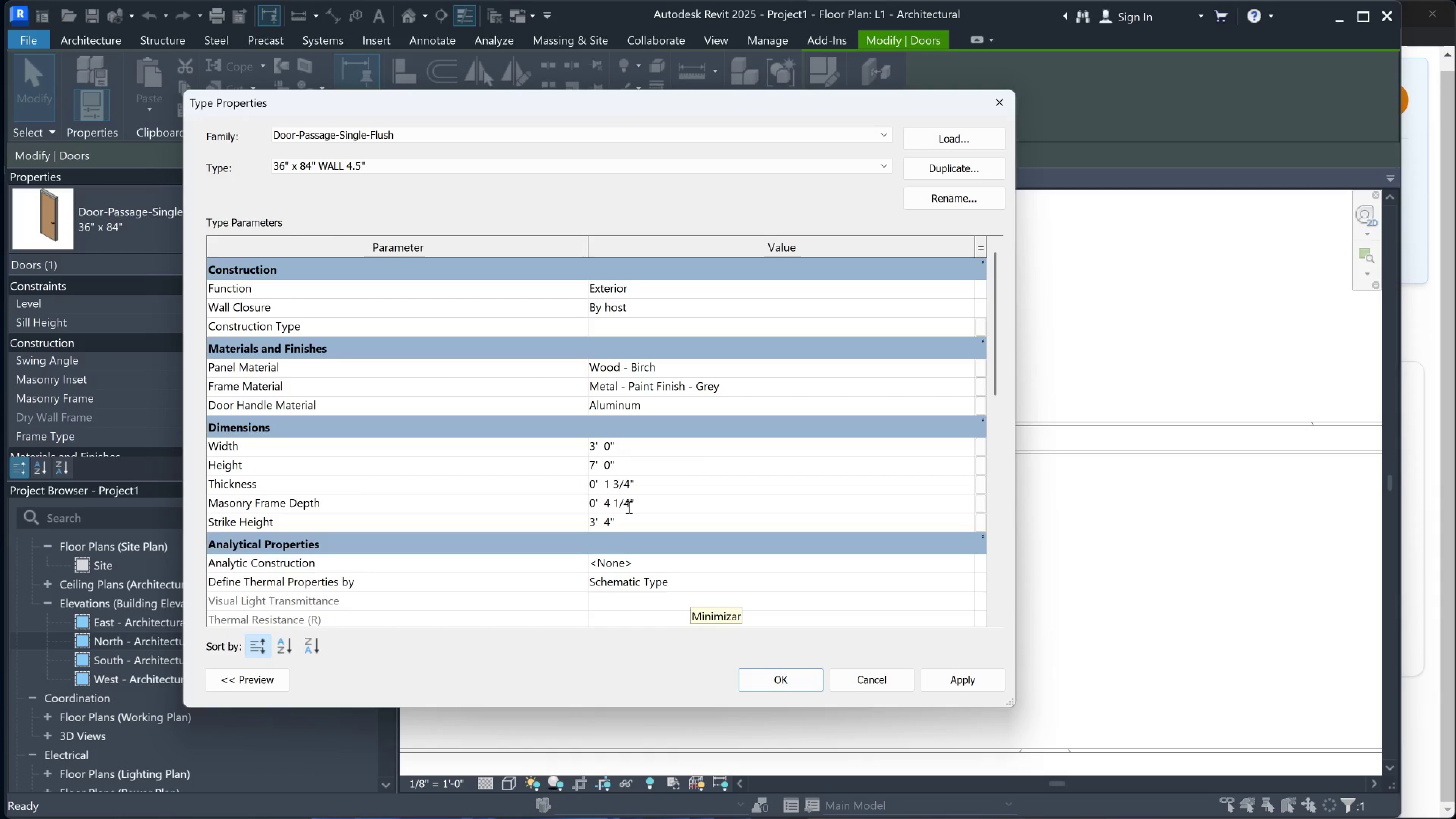 
key(Backspace)
 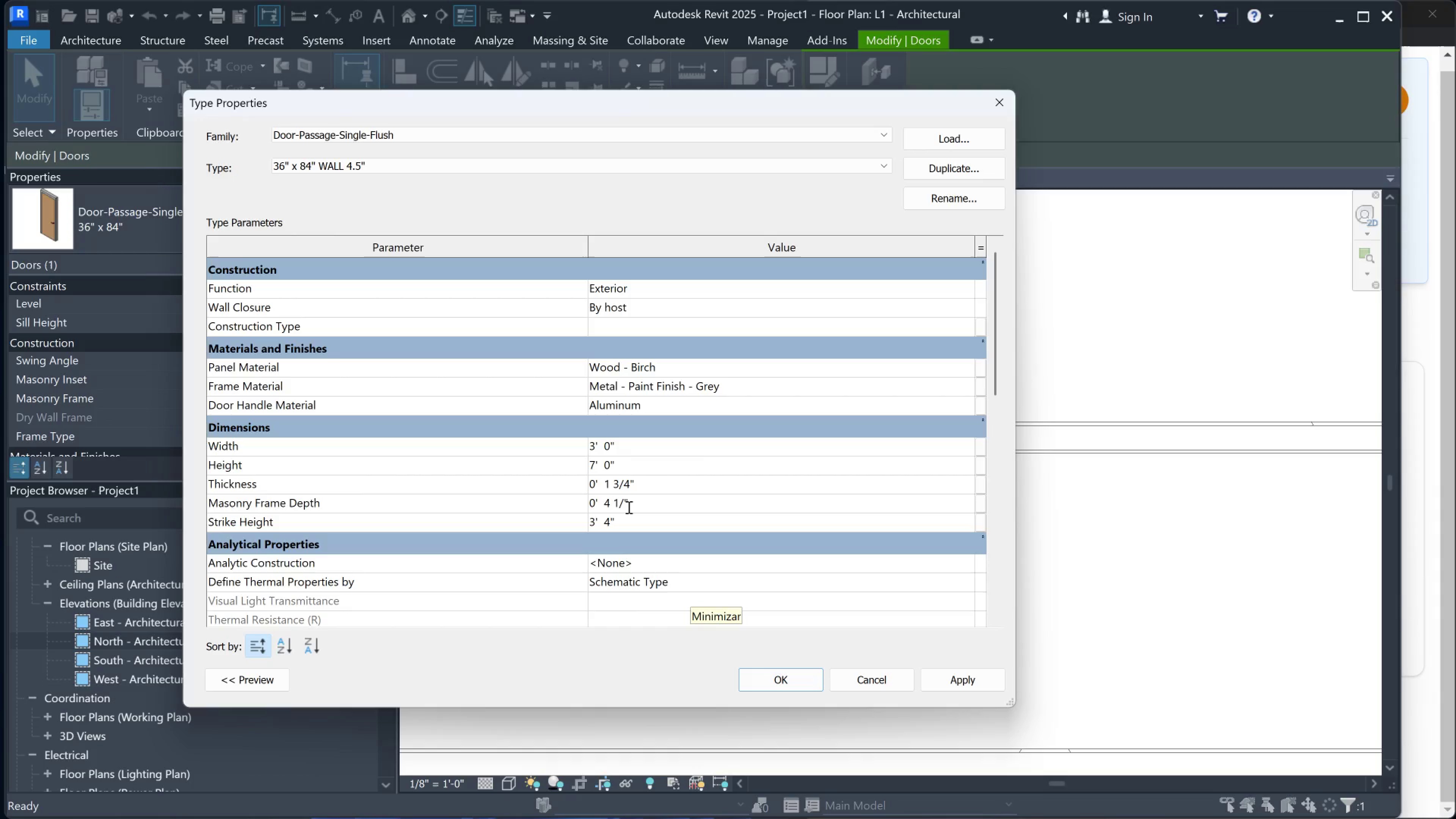 
key(2)
 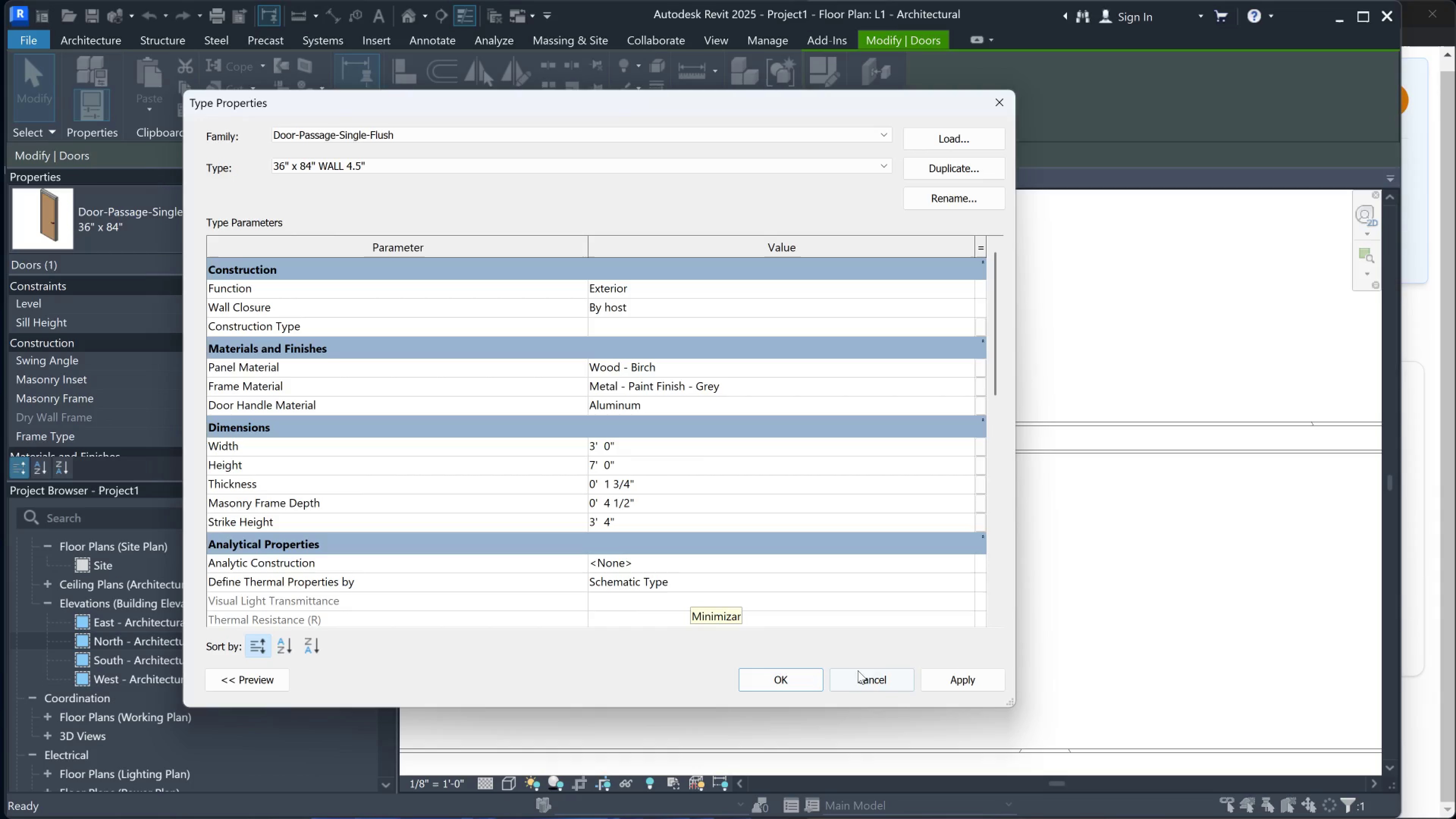 
left_click([939, 680])
 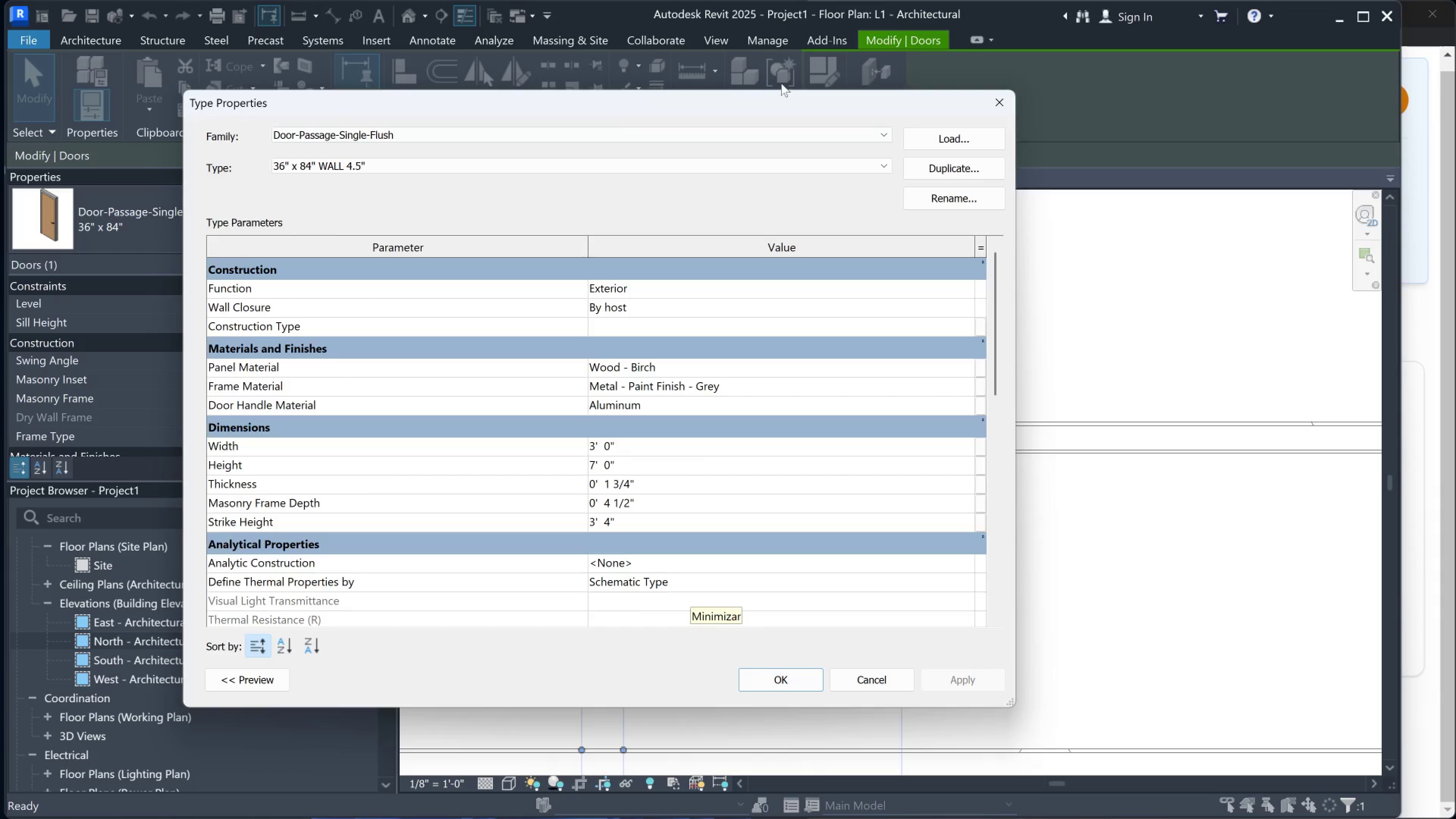 
left_click_drag(start_coordinate=[774, 104], to_coordinate=[318, 149])
 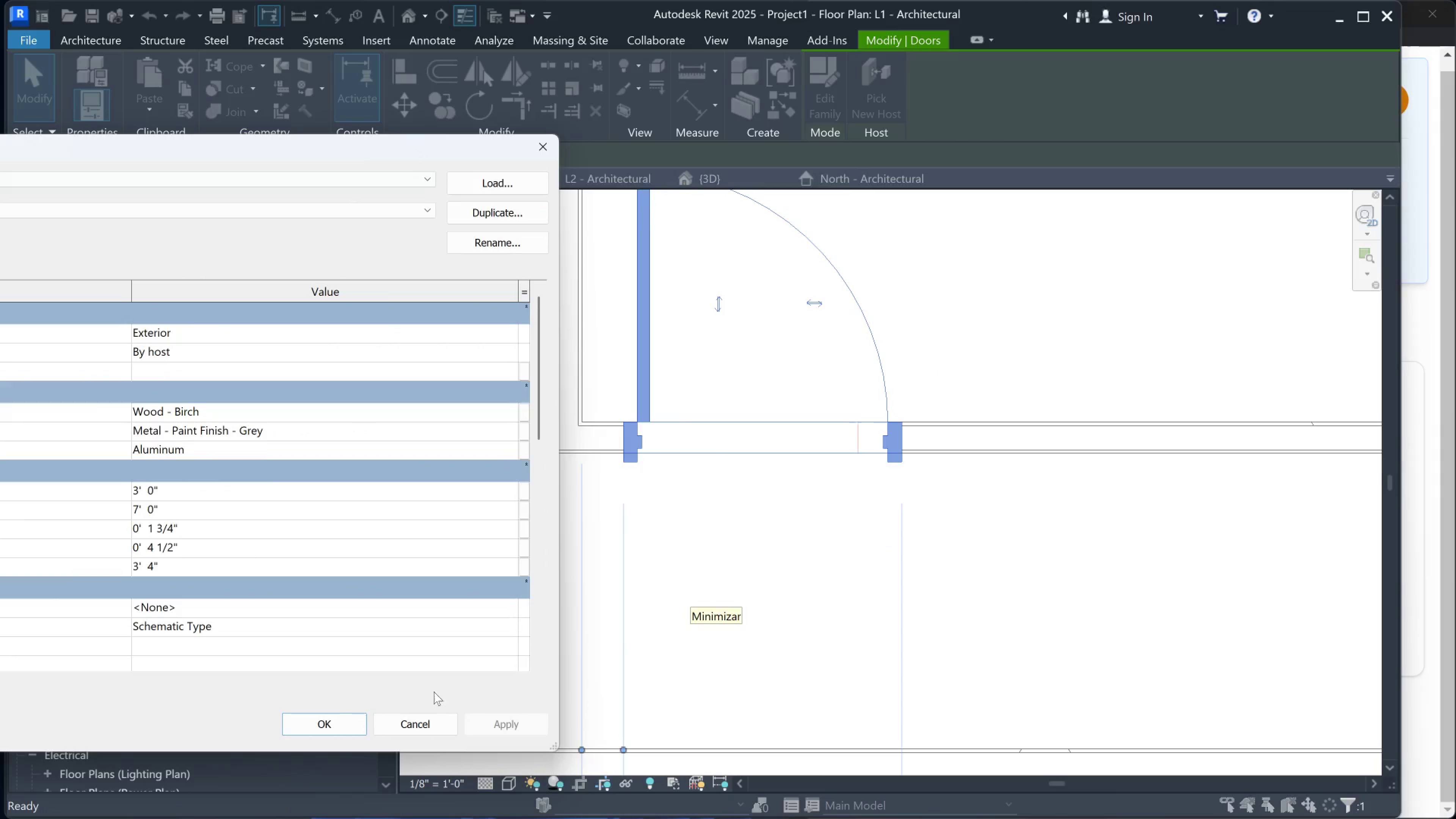 
left_click([337, 726])
 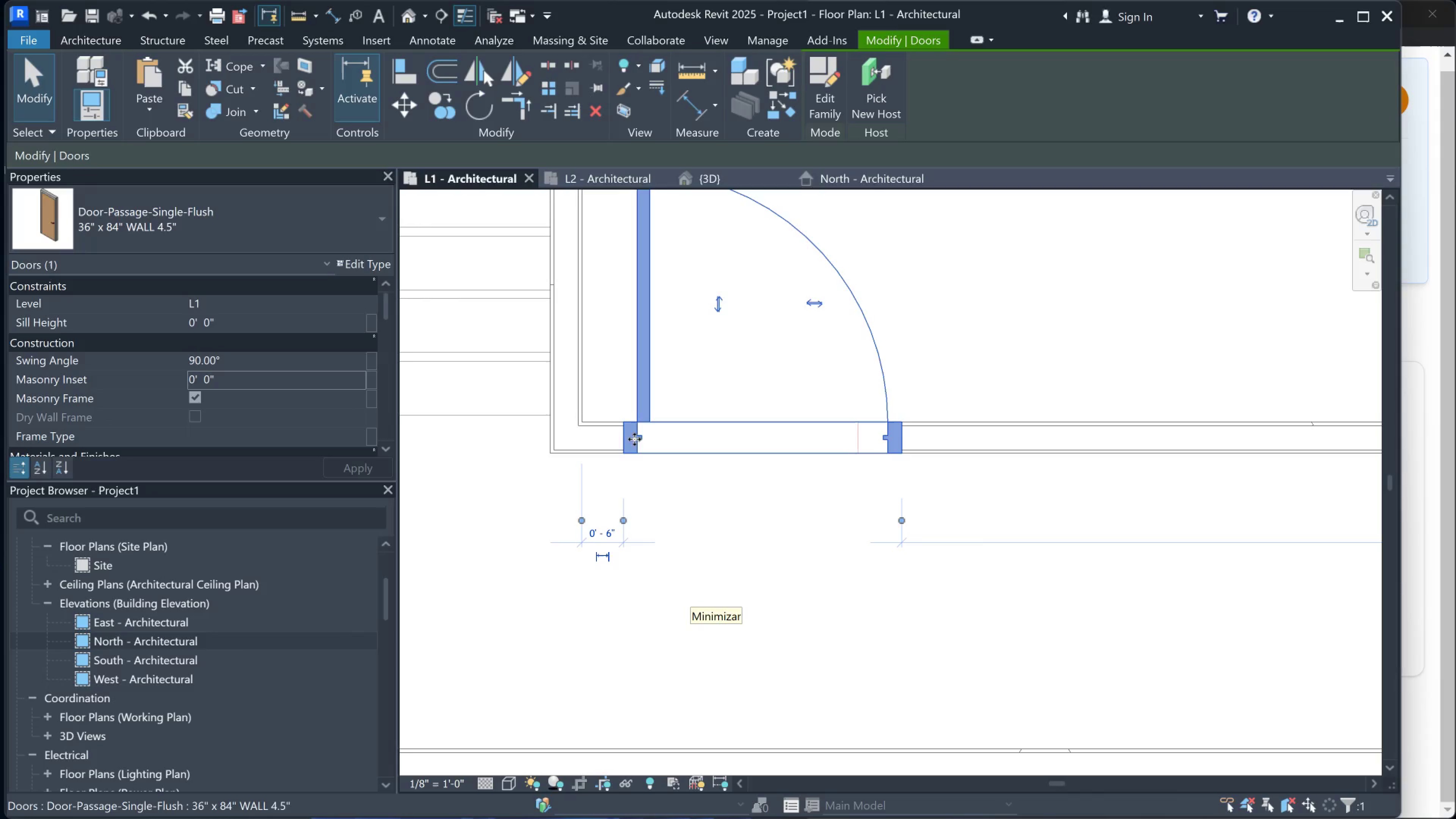 
scroll: coordinate [982, 416], scroll_direction: down, amount: 9.0
 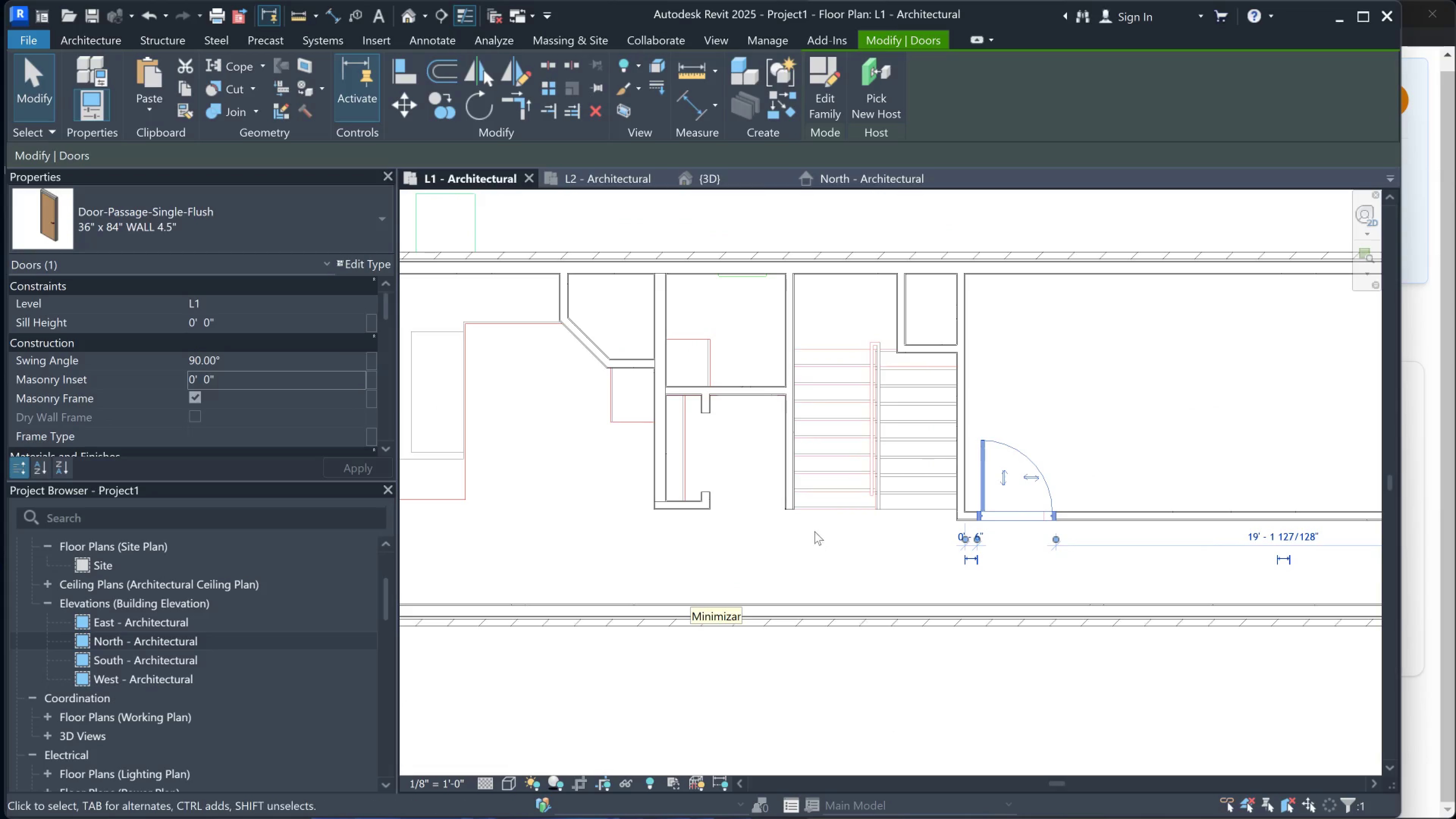 
scroll: coordinate [719, 419], scroll_direction: up, amount: 2.0
 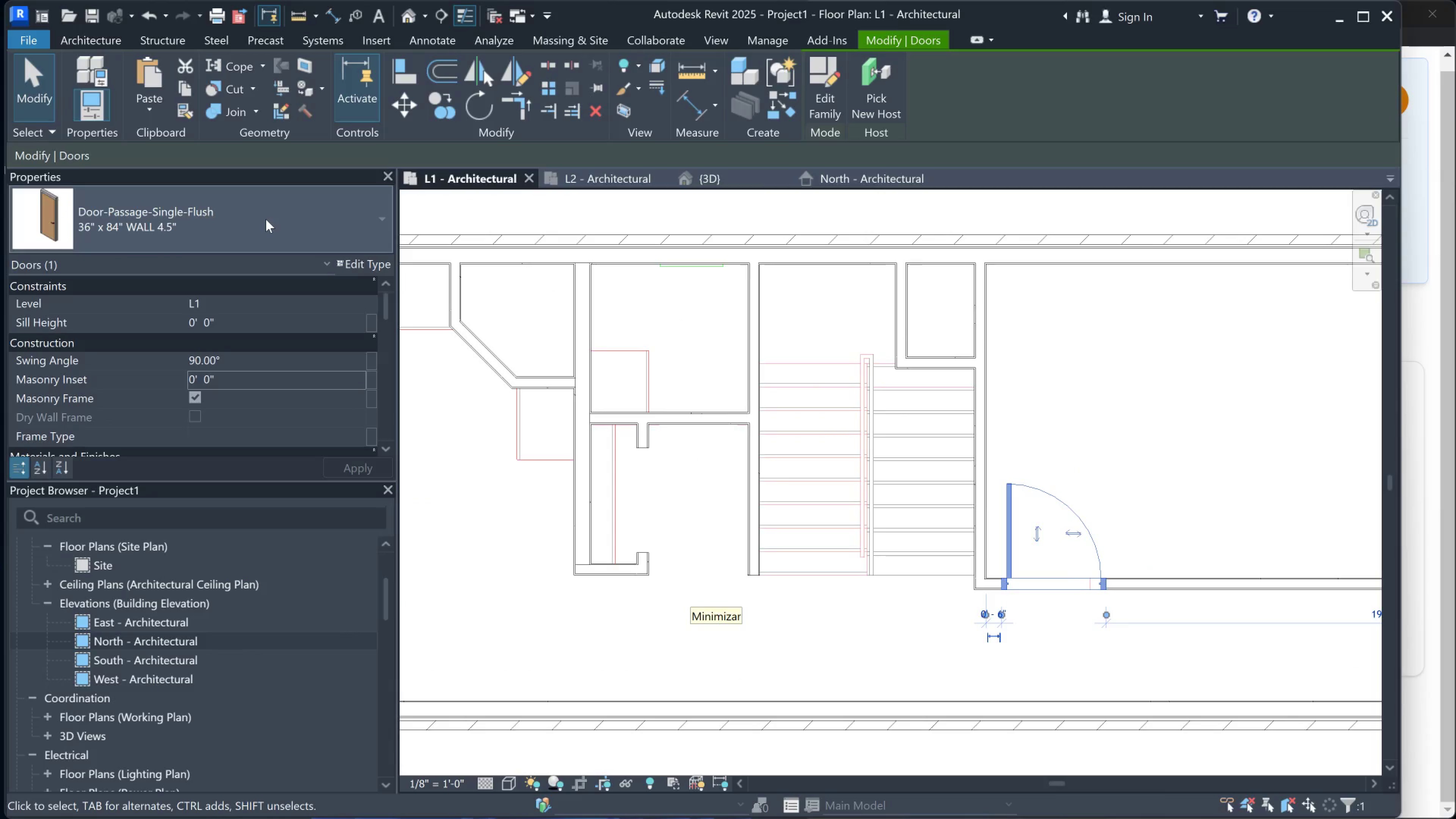 
left_click([266, 219])
 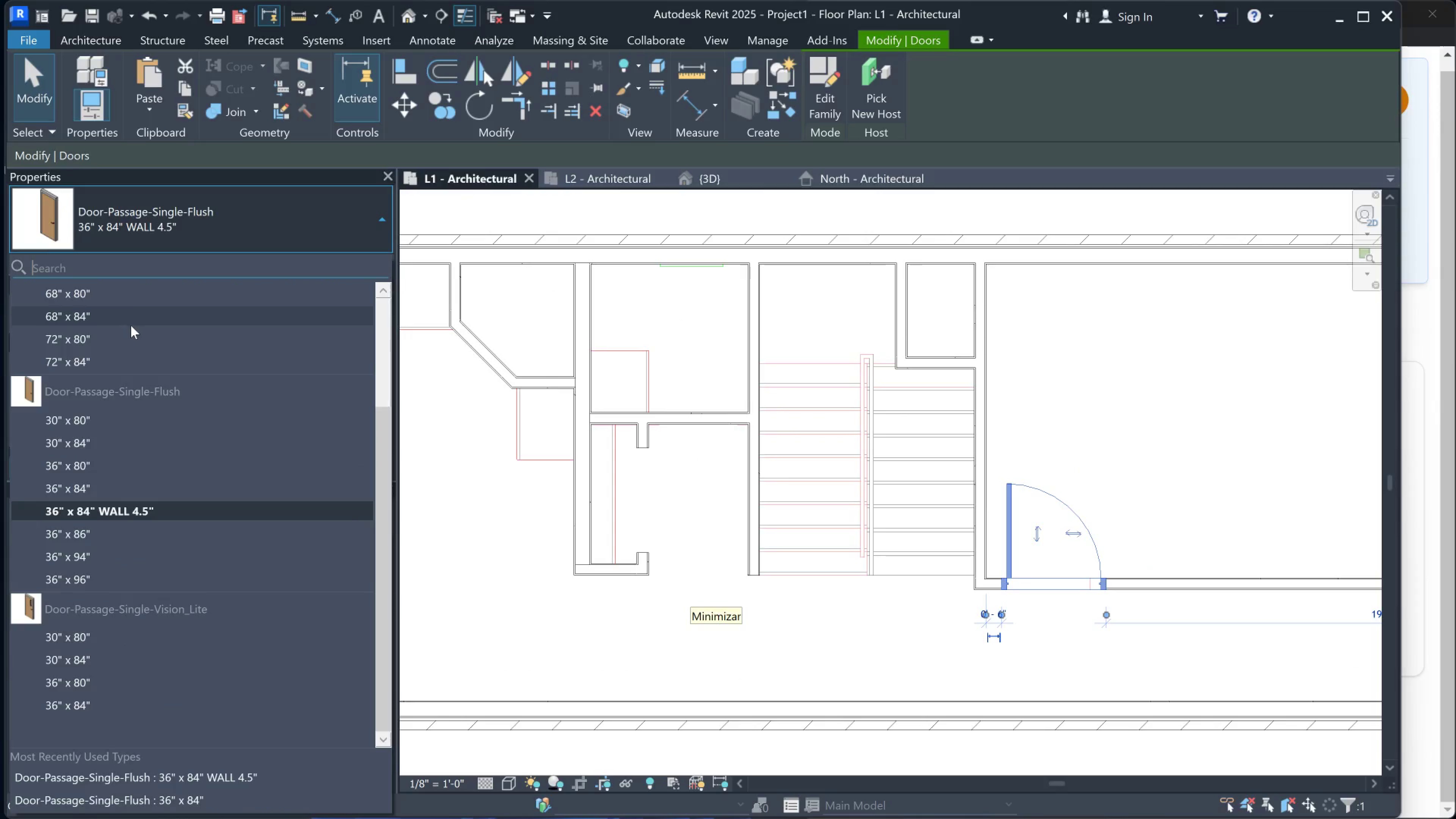 
left_click([270, 240])
 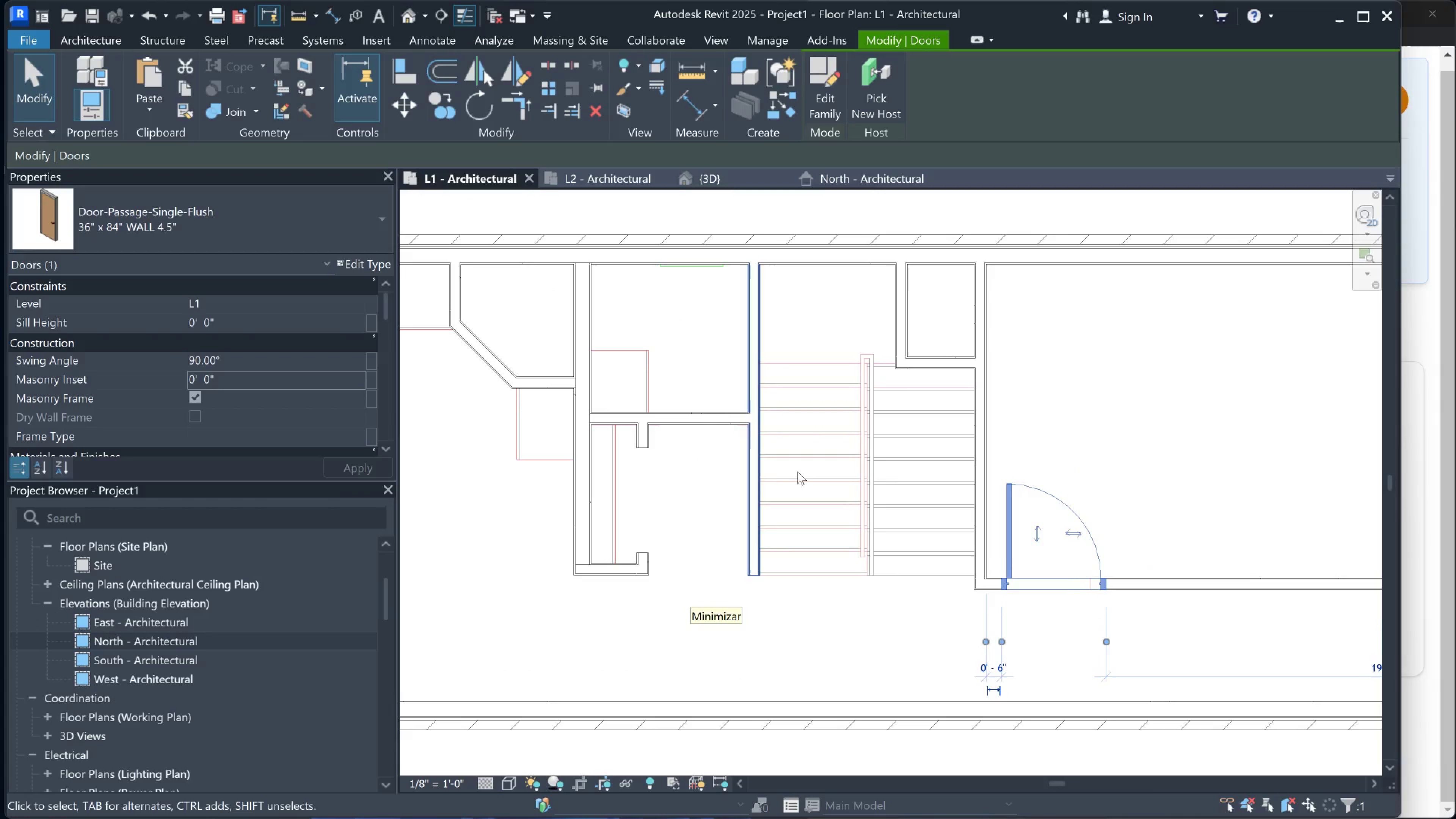 
scroll: coordinate [665, 406], scroll_direction: up, amount: 4.0
 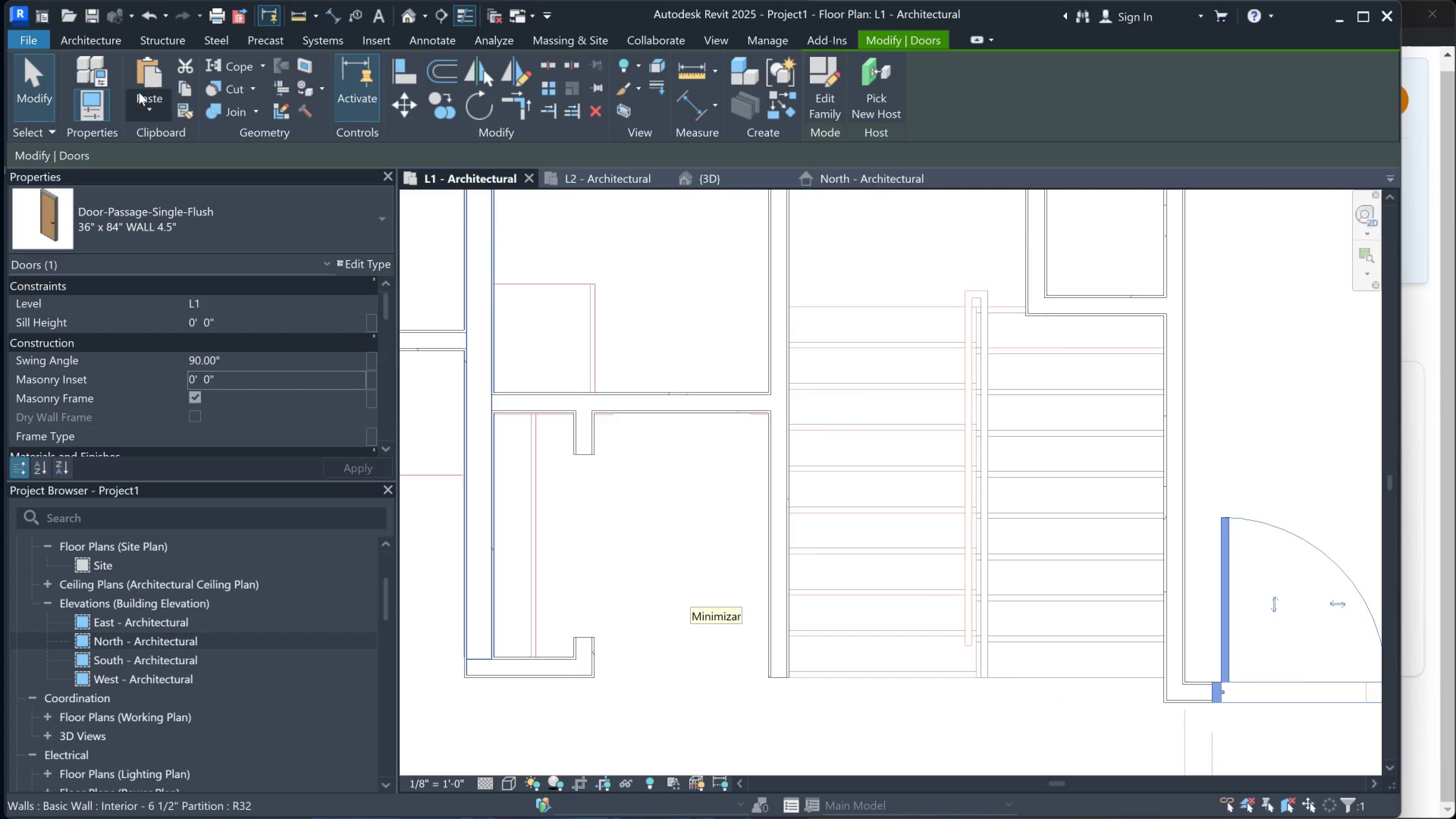 
left_click([93, 39])
 